 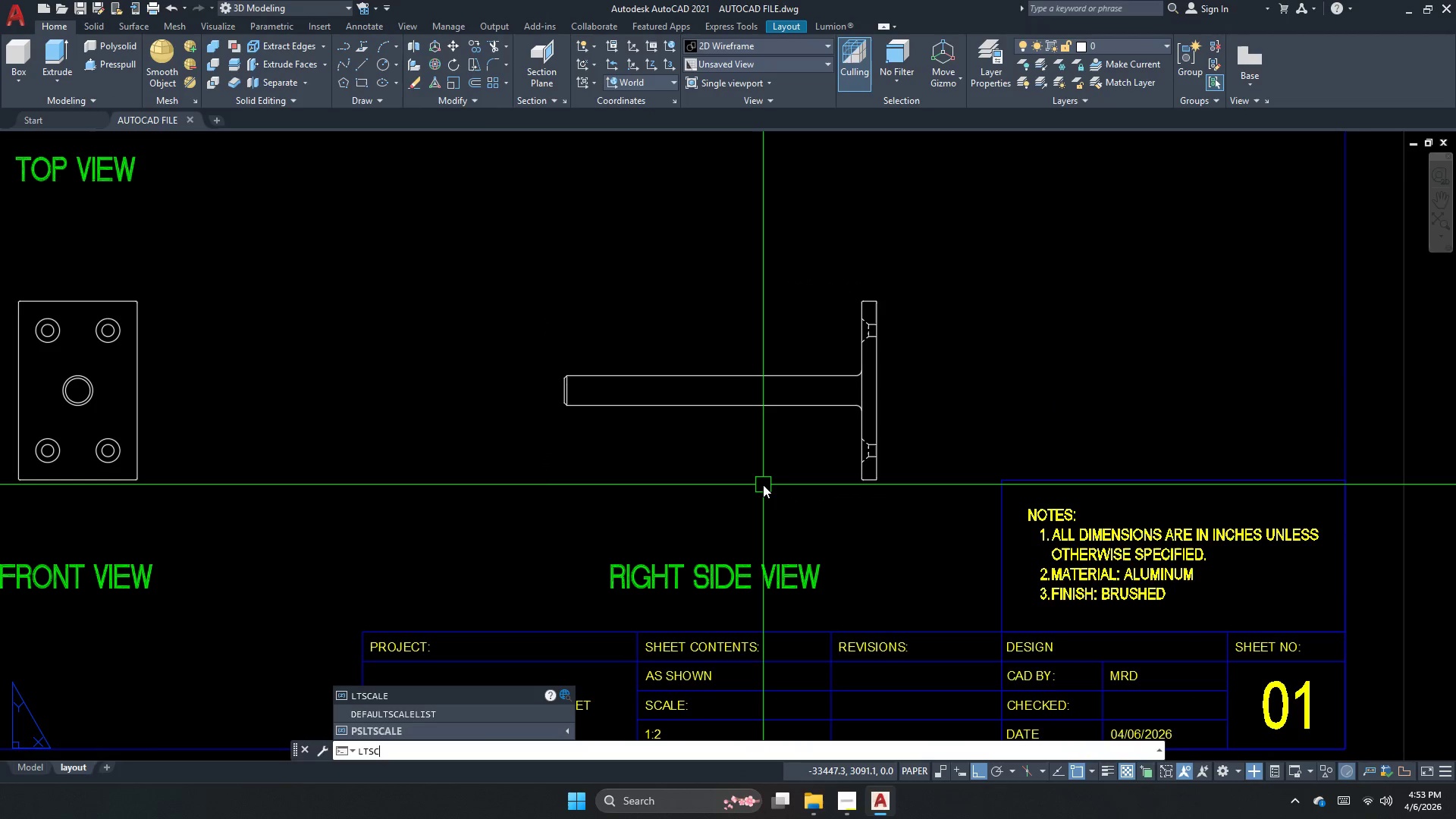 
key(Enter)
 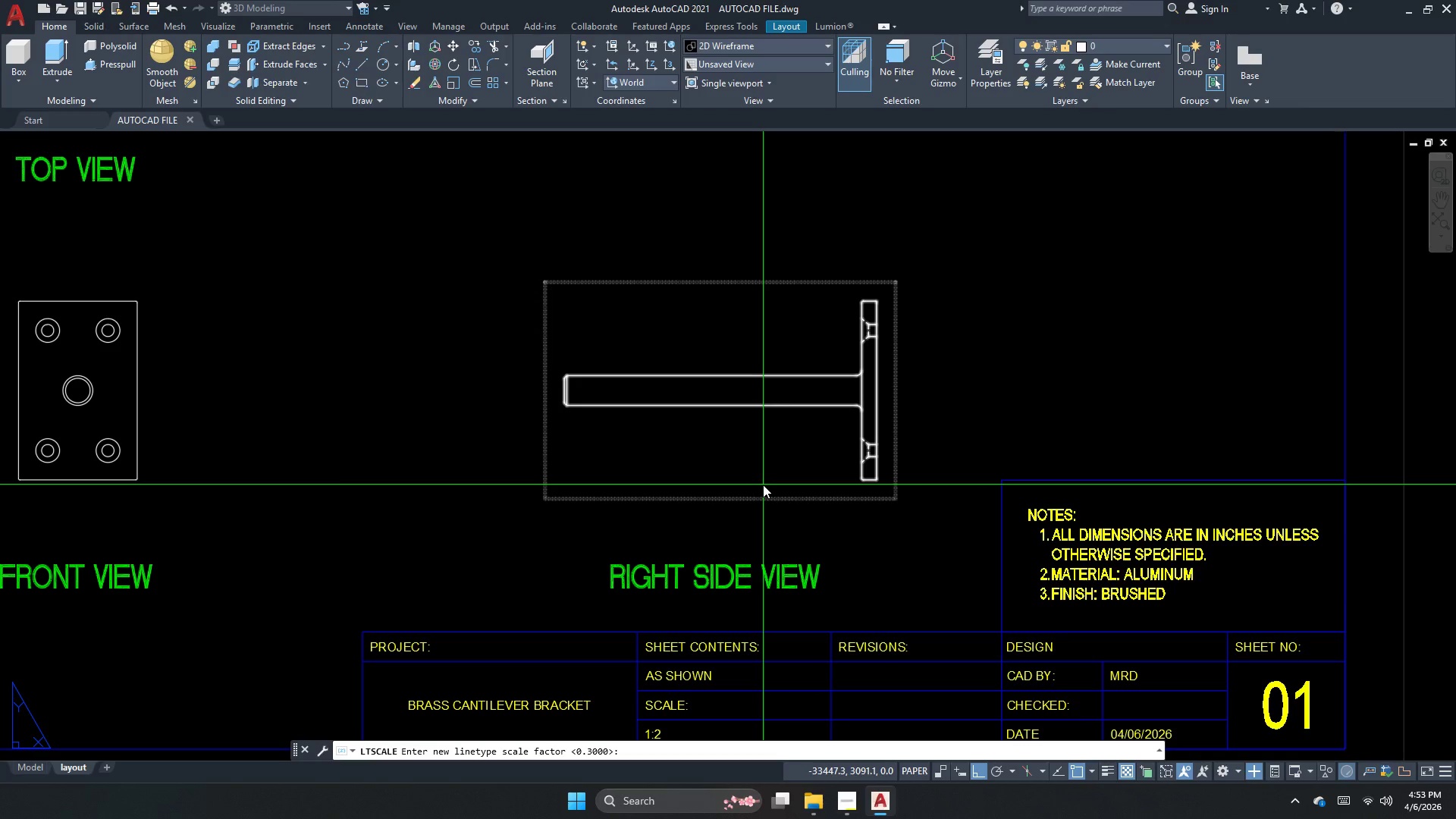 
key(NumpadDecimal)
 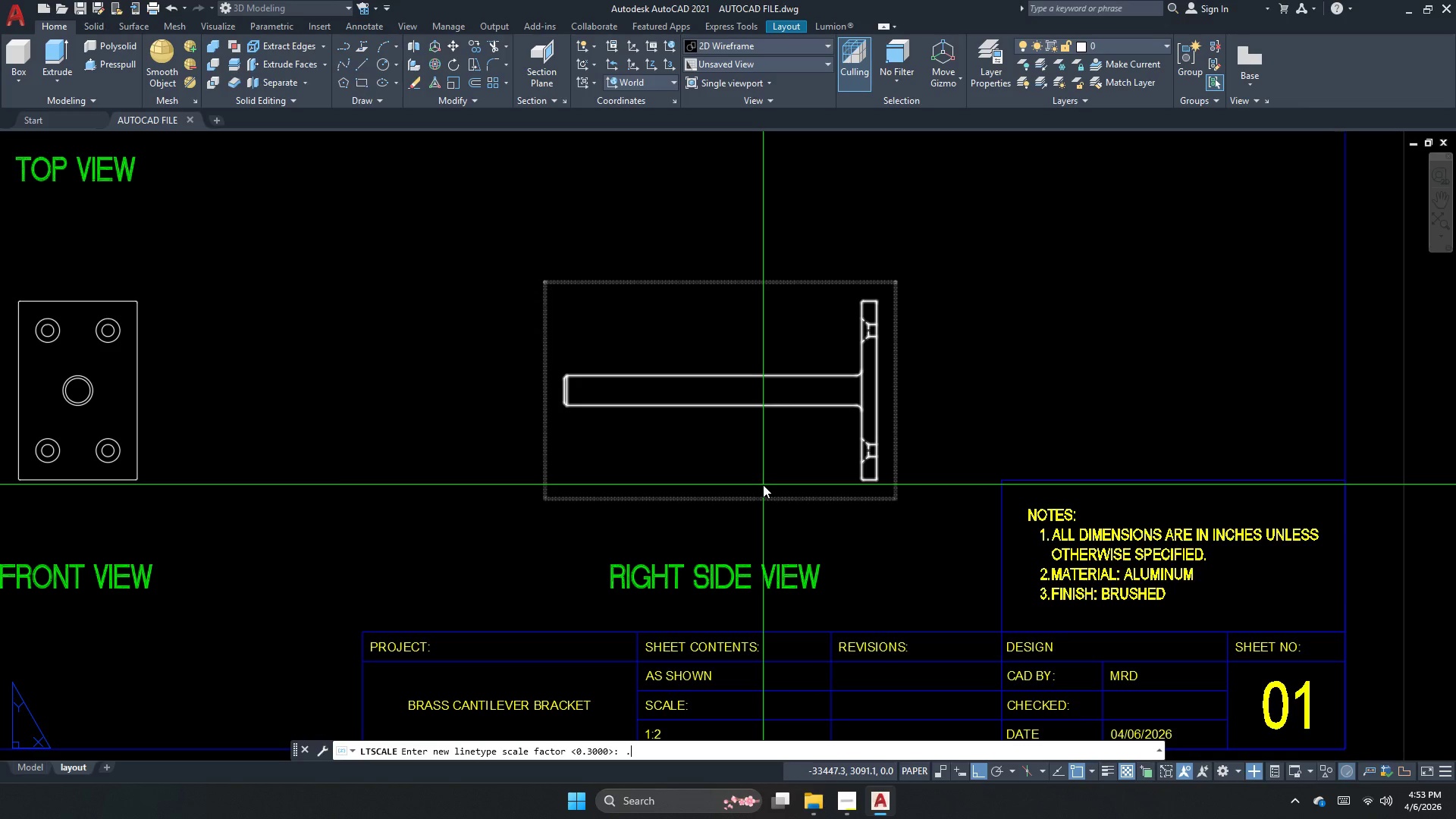 
key(Numpad2)
 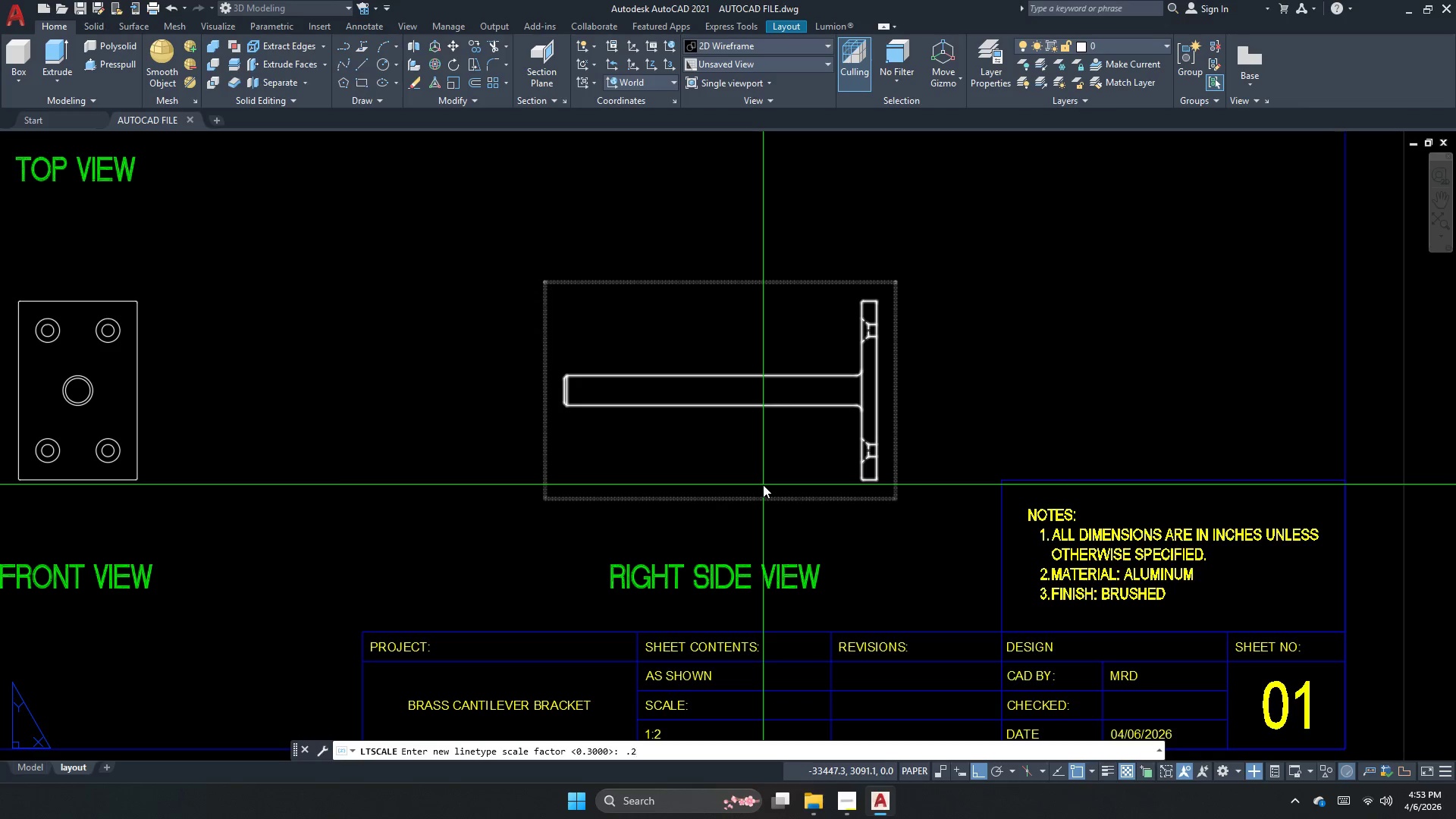 
key(NumpadEnter)
 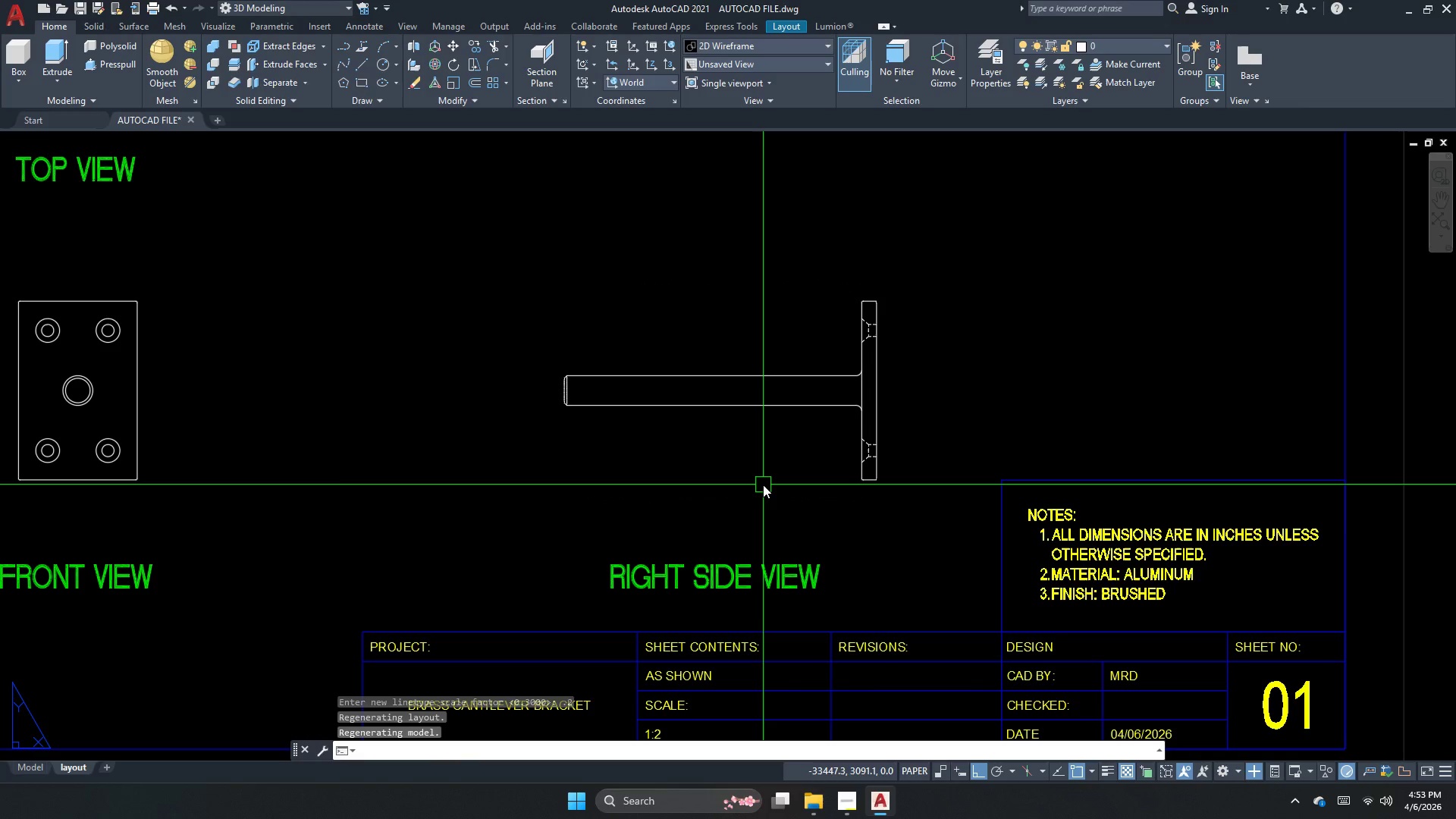 
key(Space)
 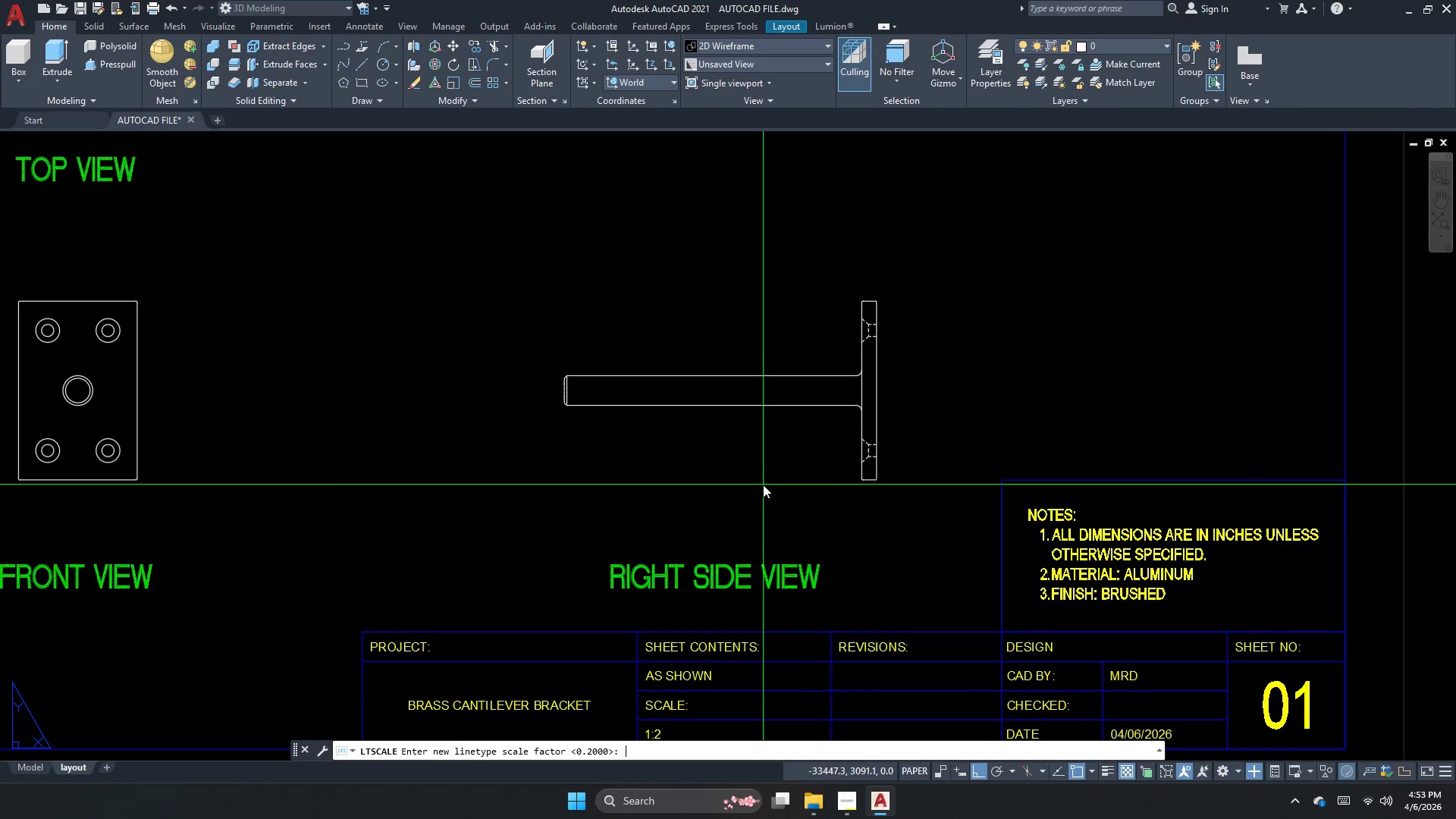 
key(Escape)
 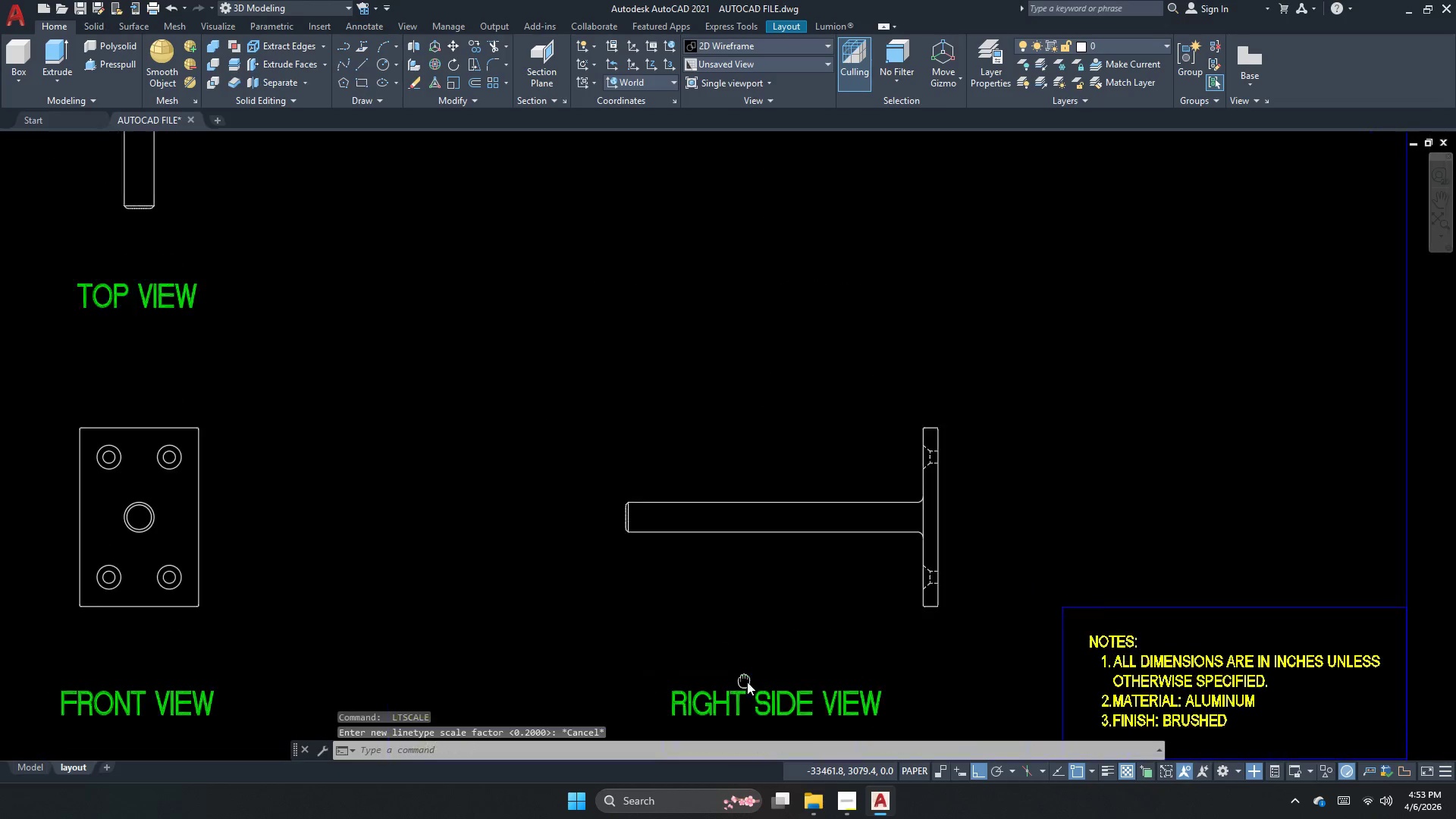 
scroll: coordinate [965, 297], scroll_direction: down, amount: 2.0
 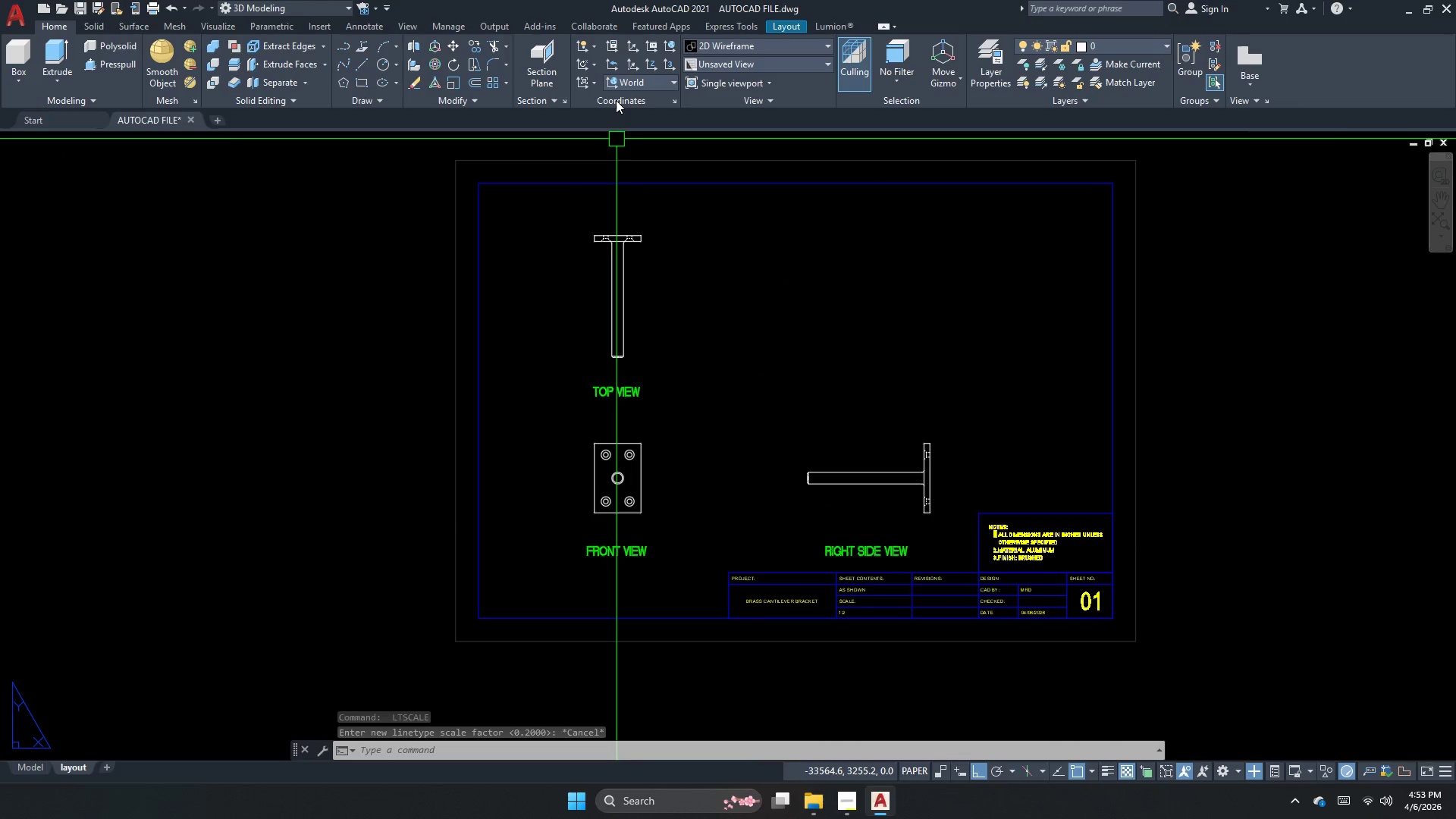 
key(Escape)
 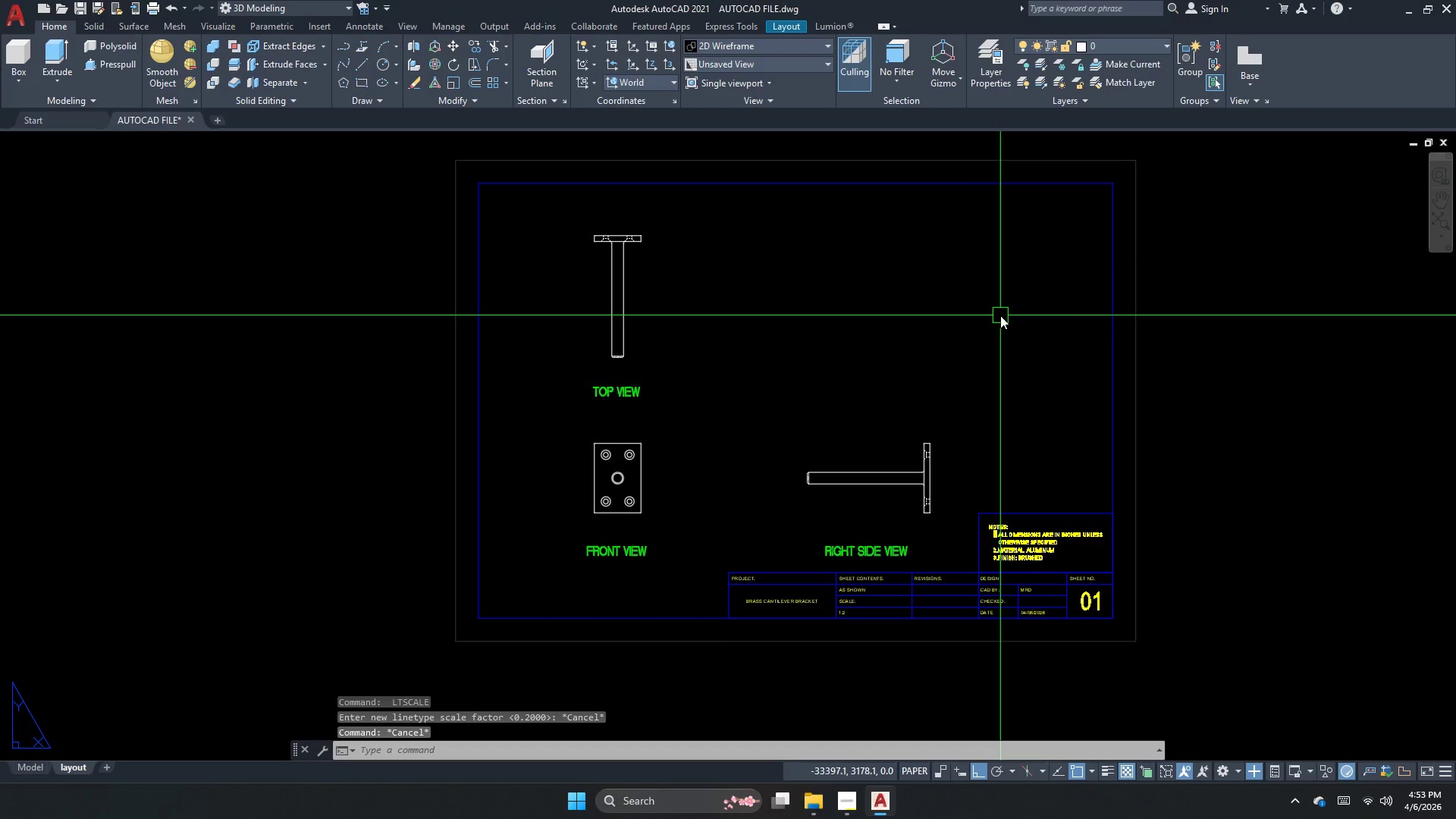 
key(Escape)
 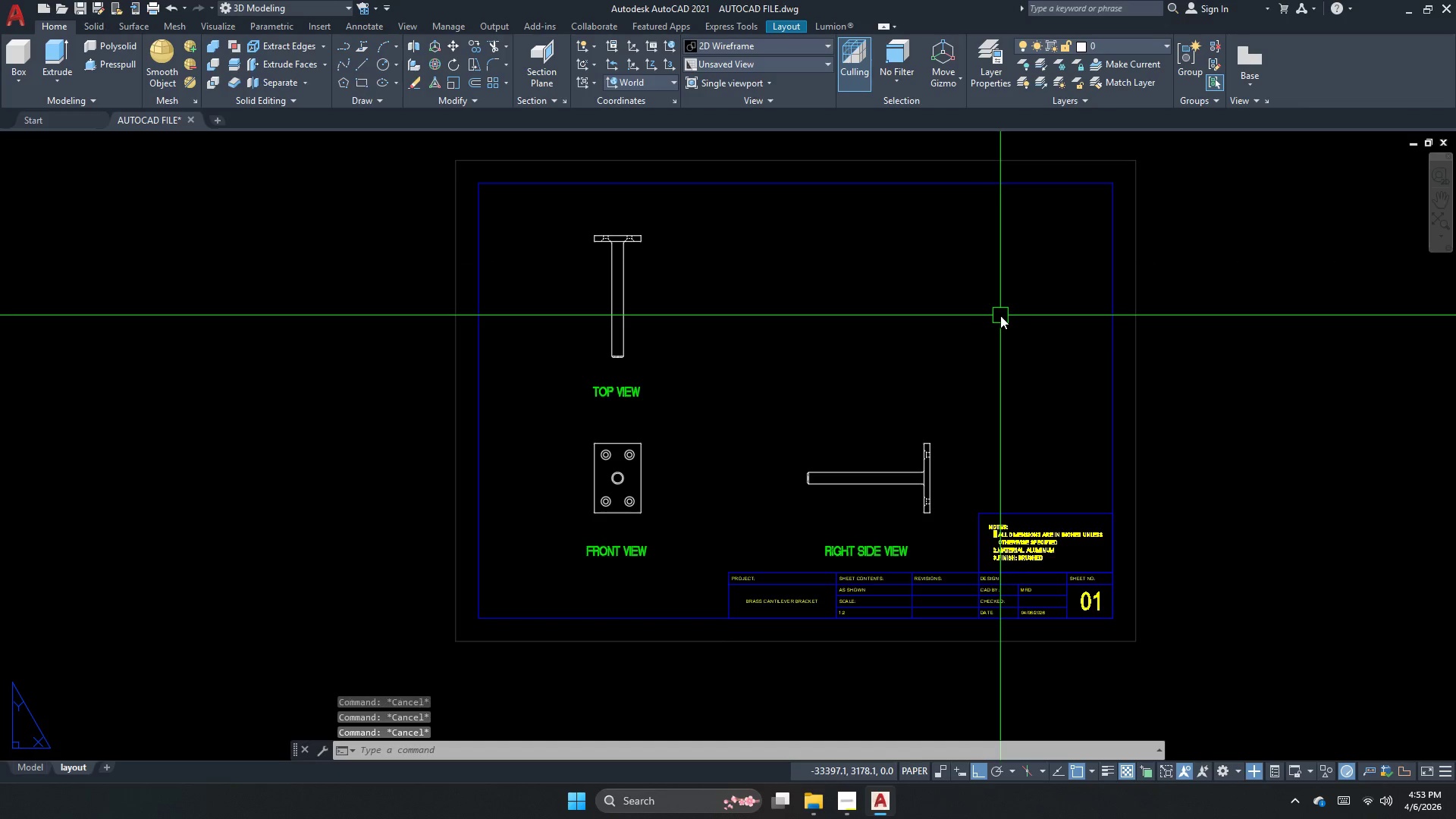 
key(Escape)
 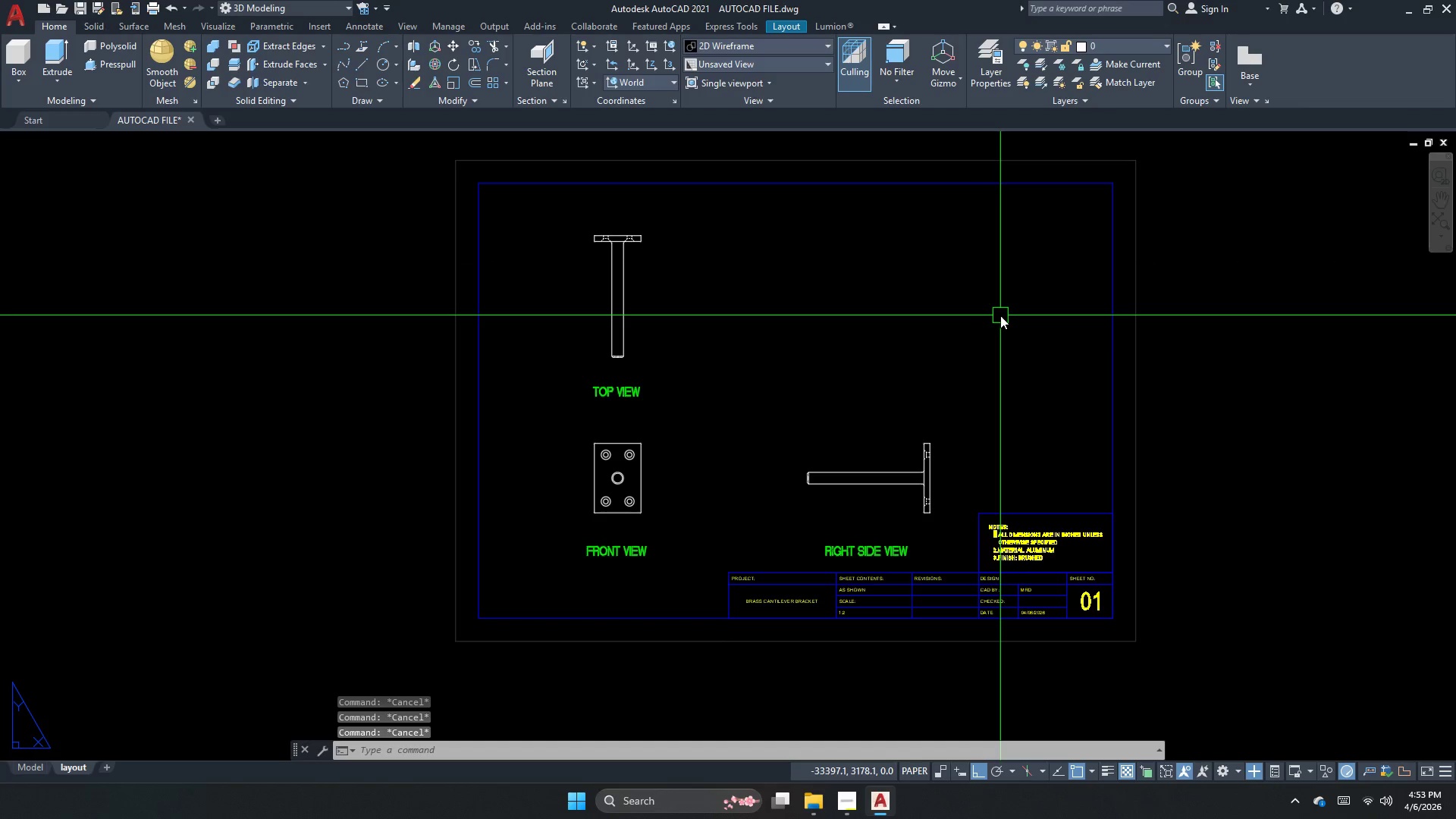 
key(Control+ControlLeft)
 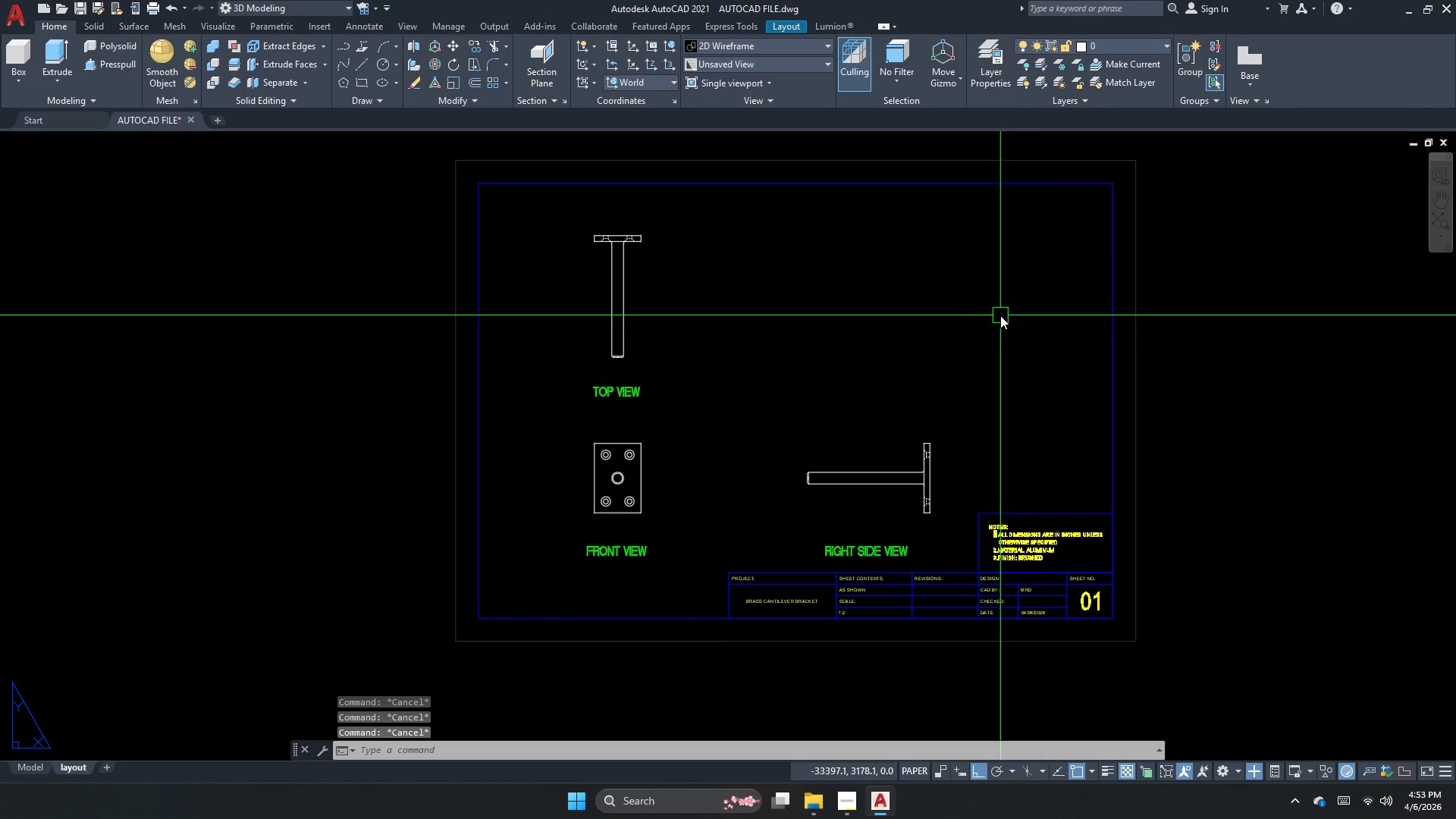 
key(Control+S)
 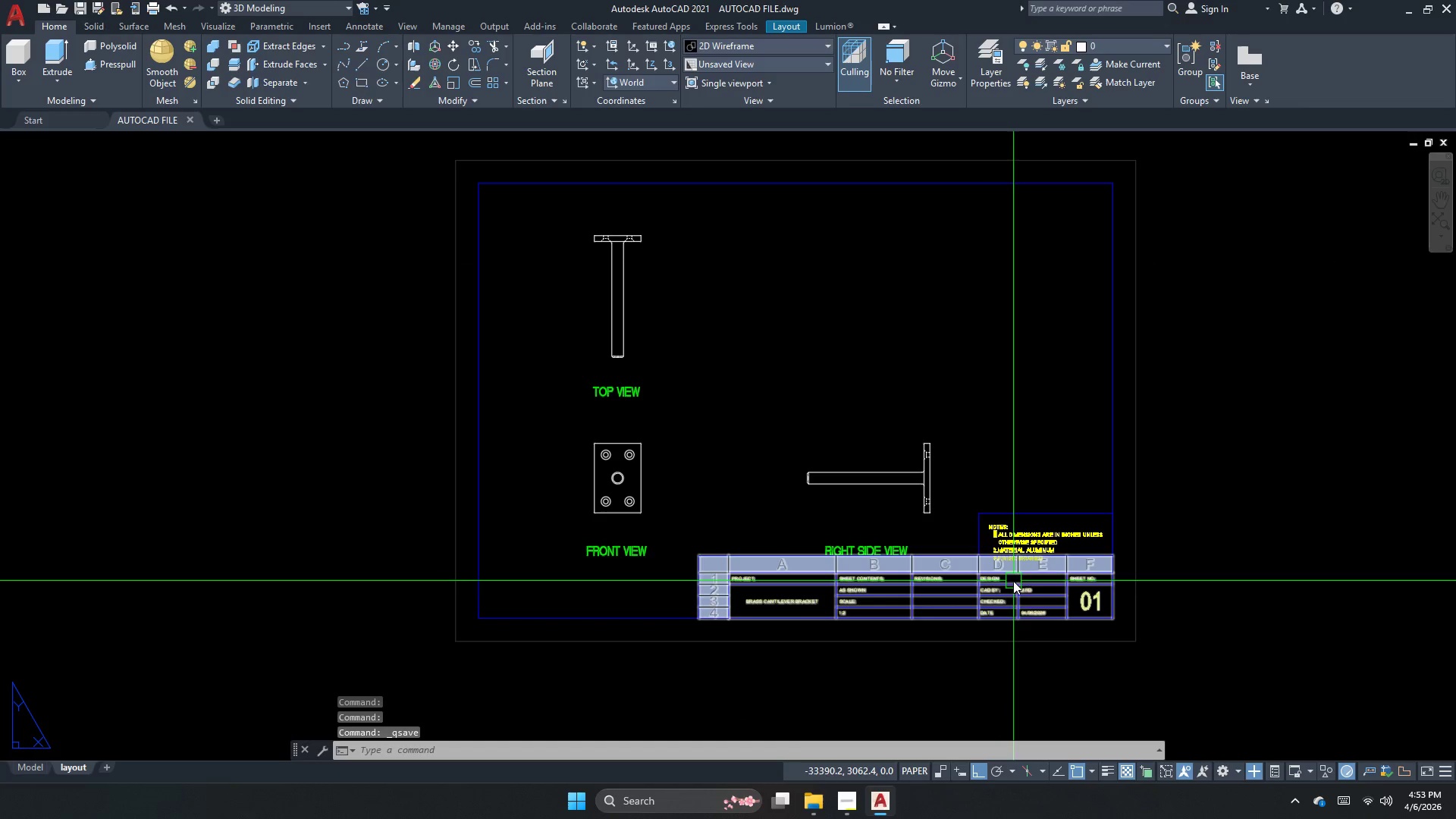 
scroll: coordinate [1053, 535], scroll_direction: up, amount: 2.0
 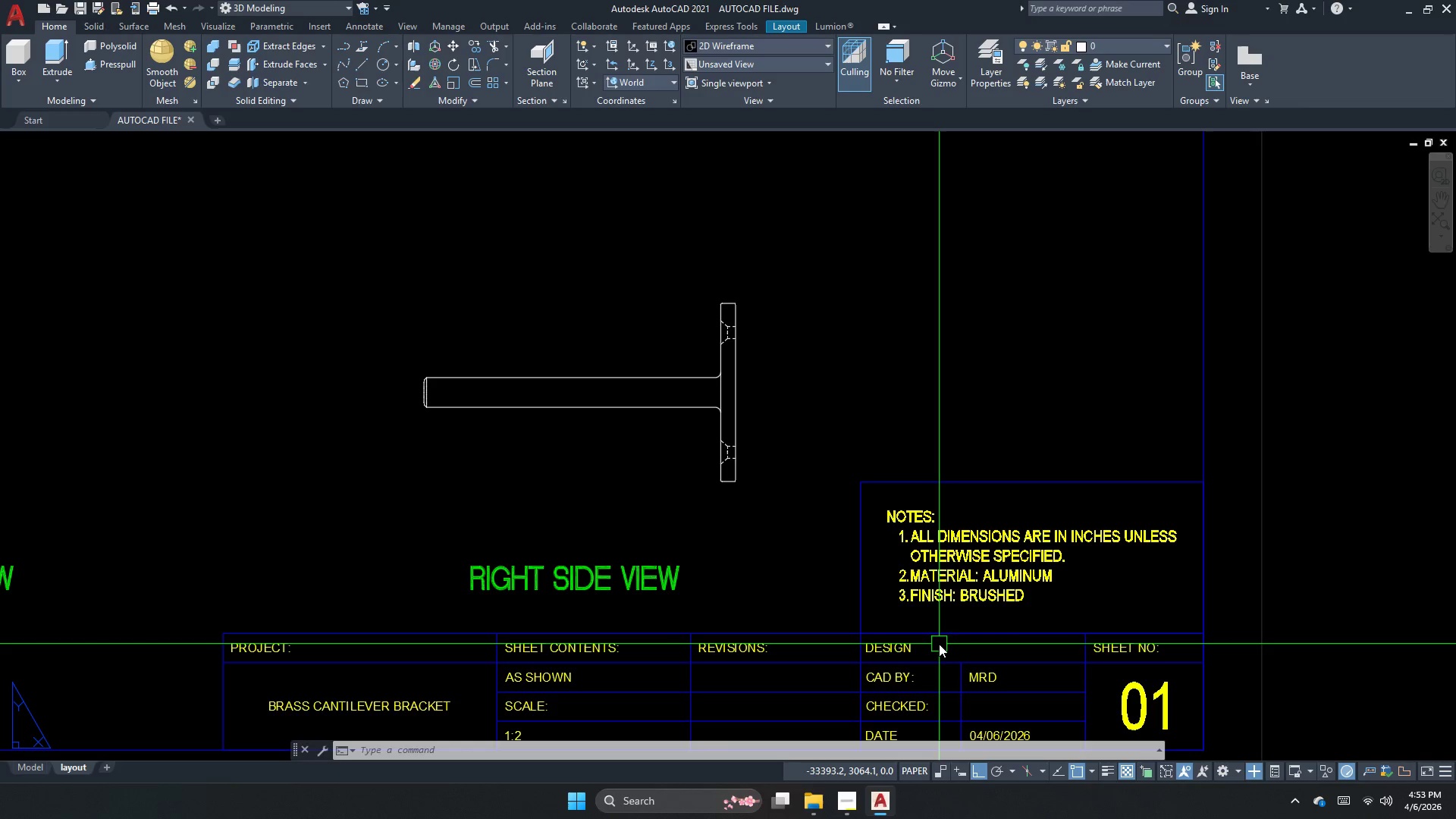 
wait(21.71)
 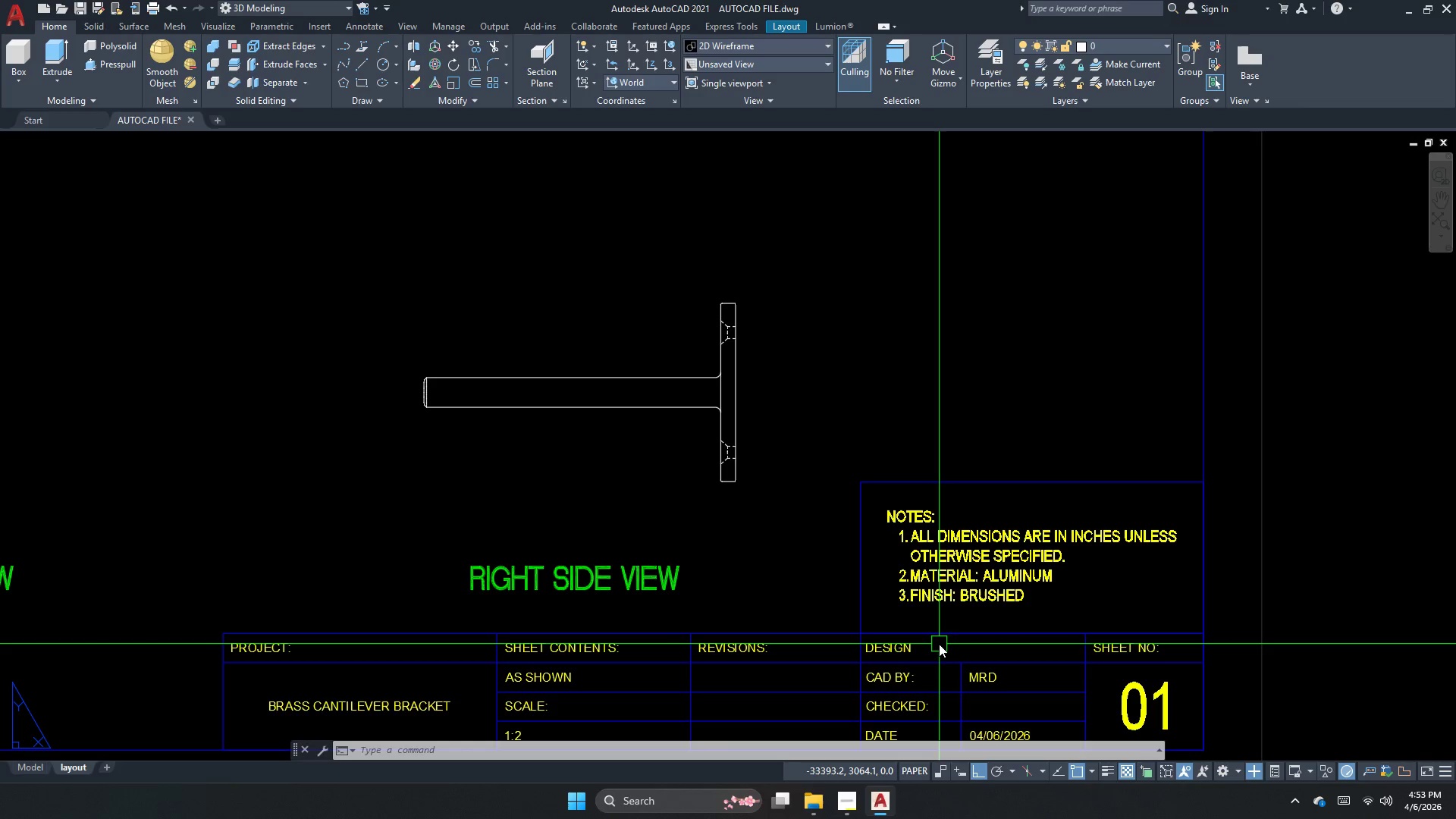 
scroll: coordinate [938, 572], scroll_direction: down, amount: 1.0
 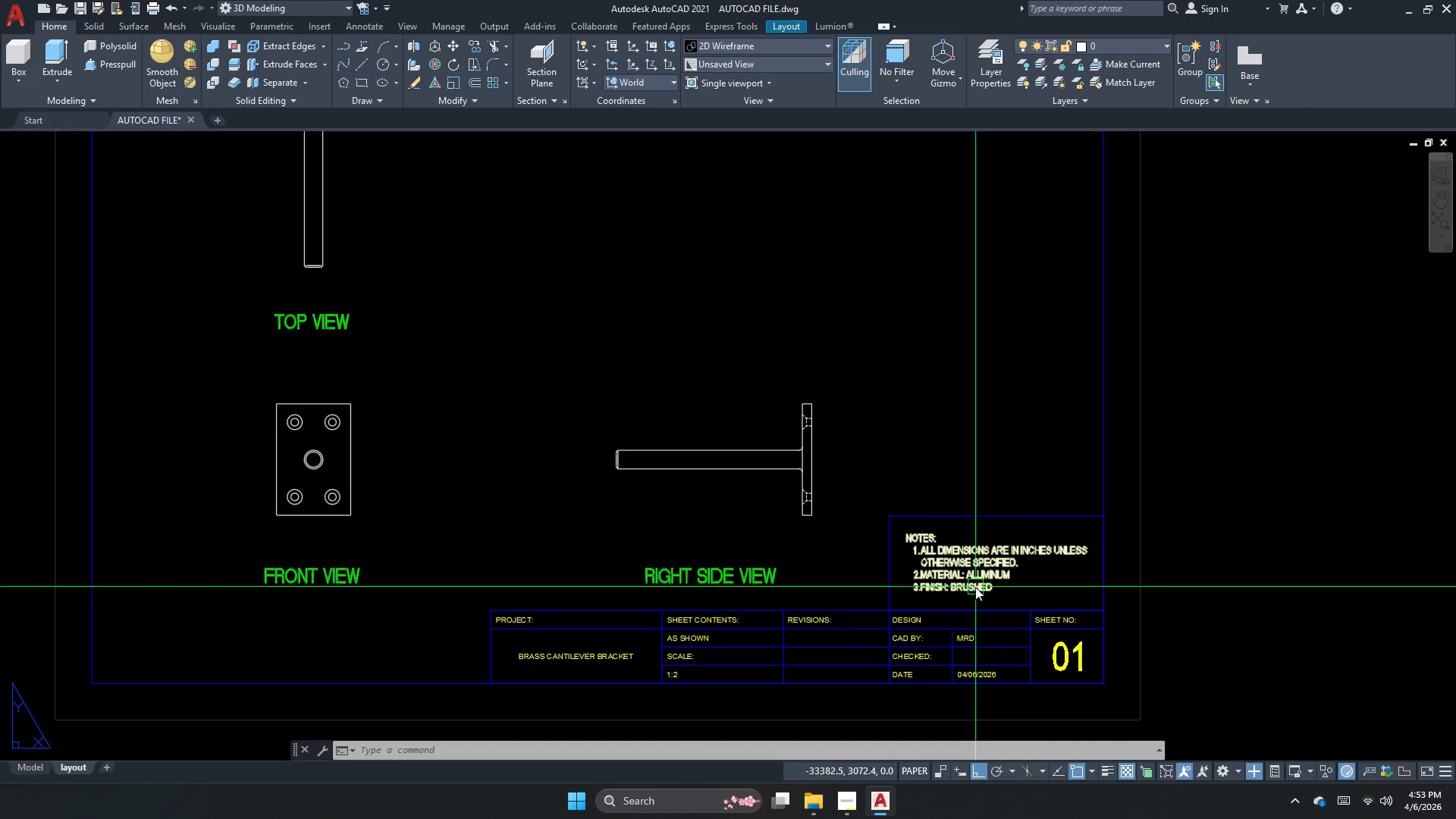 
double_click([1013, 557])
 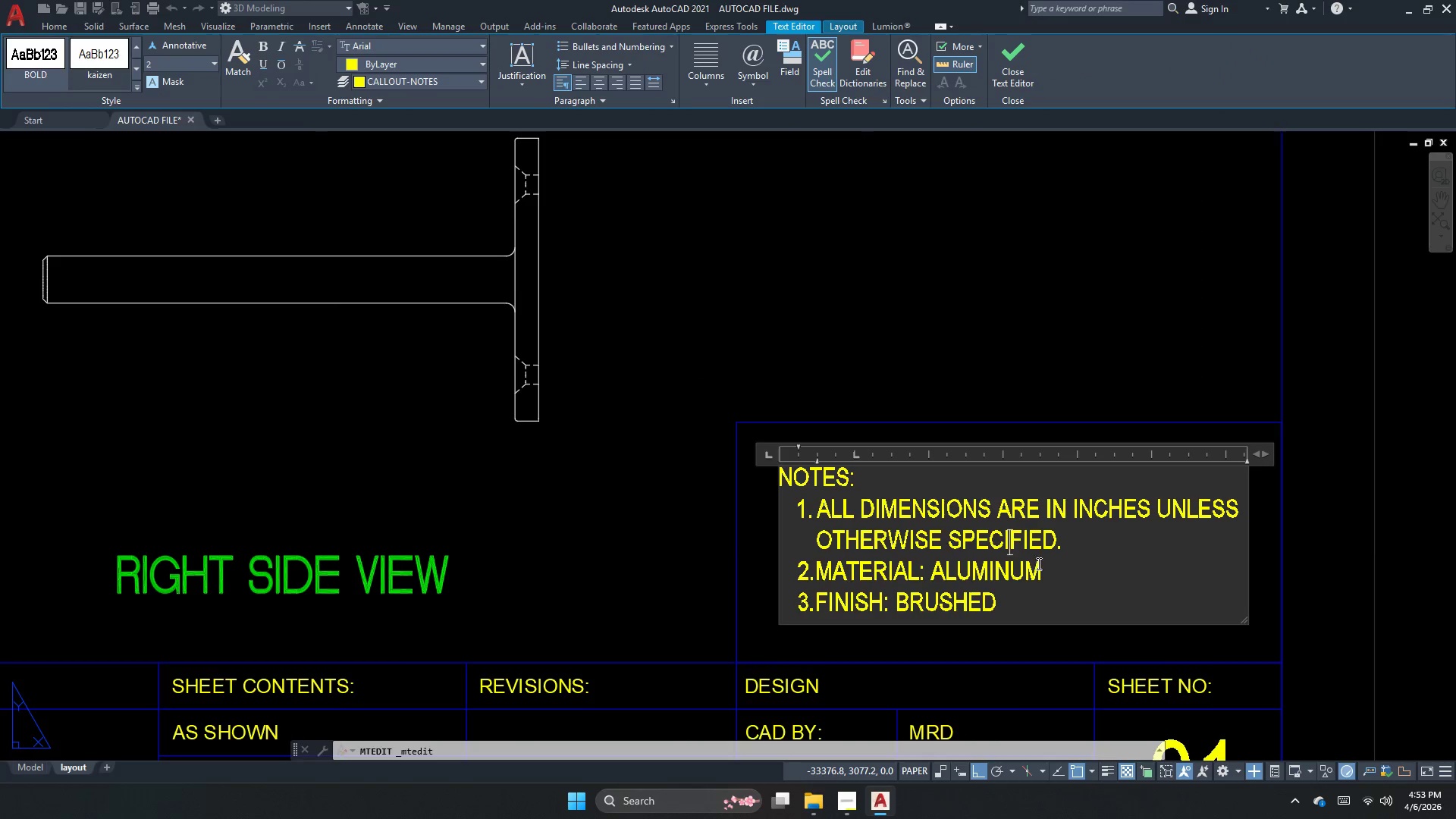 
scroll: coordinate [981, 583], scroll_direction: up, amount: 1.0
 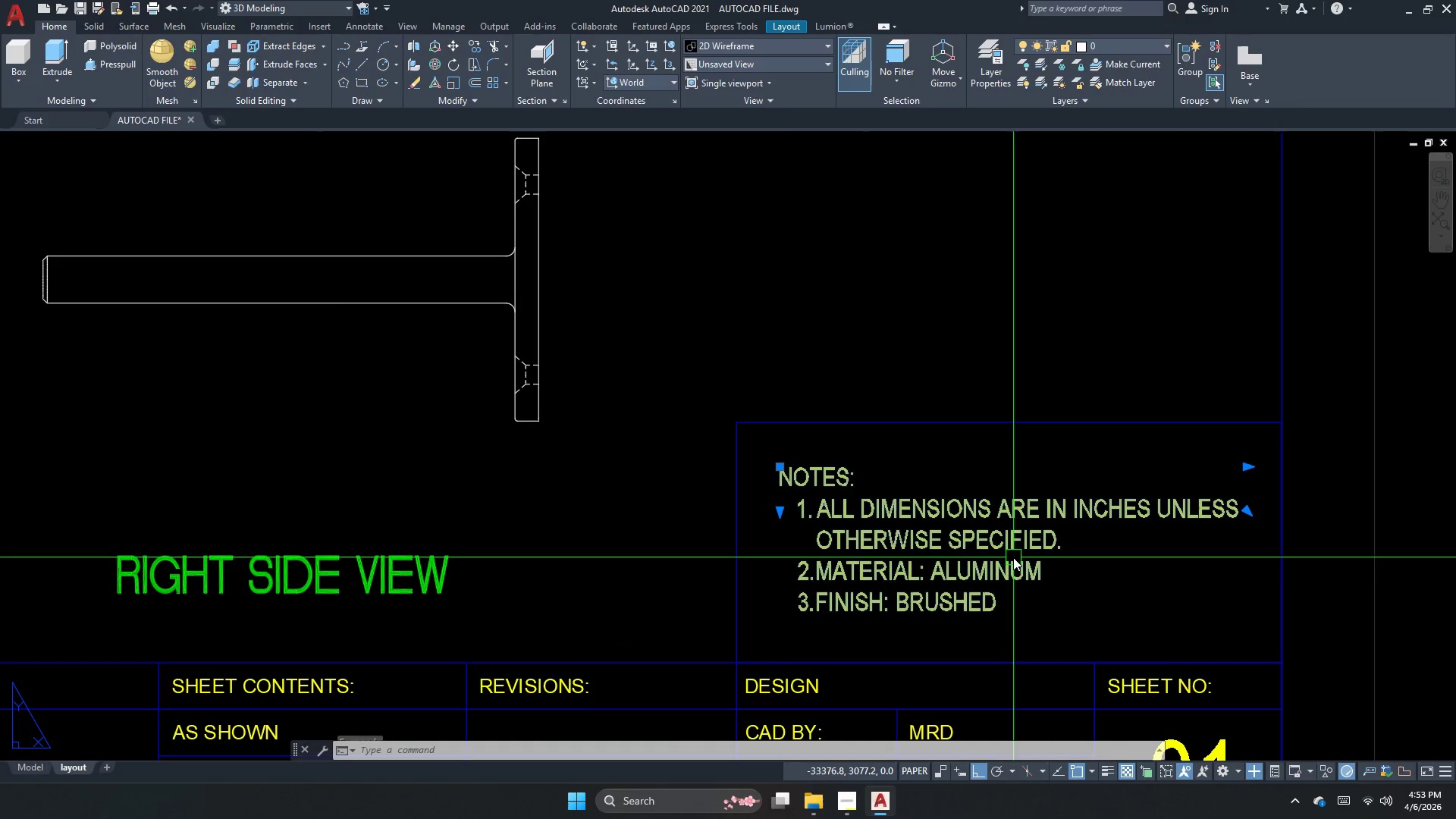 
left_click_drag(start_coordinate=[1044, 569], to_coordinate=[933, 573])
 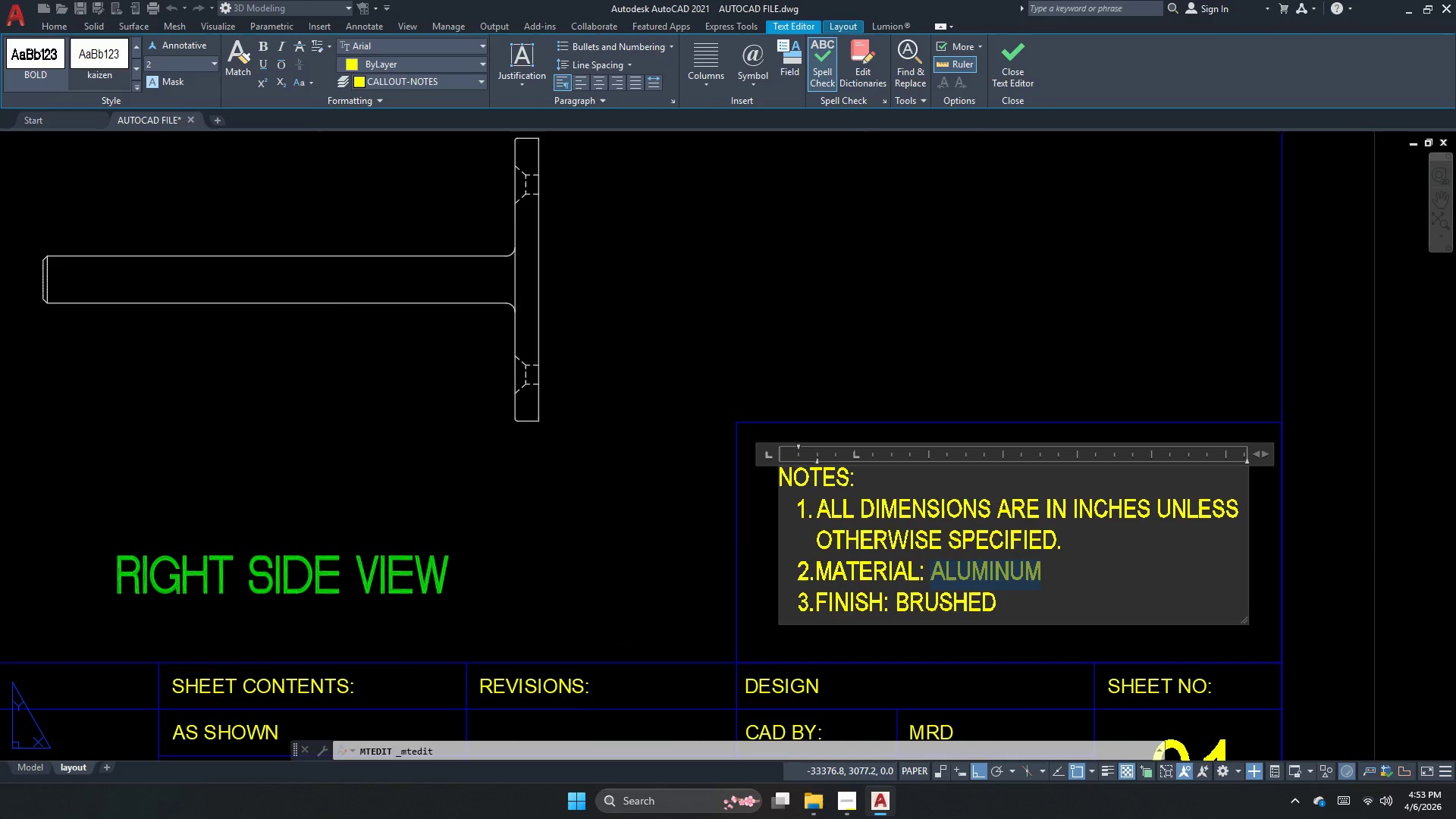 
type(brass )
key(Backspace)
type(-plated stin)
key(Backspace)
type(a)
key(Backspace)
key(Backspace)
type(ainless steel)
 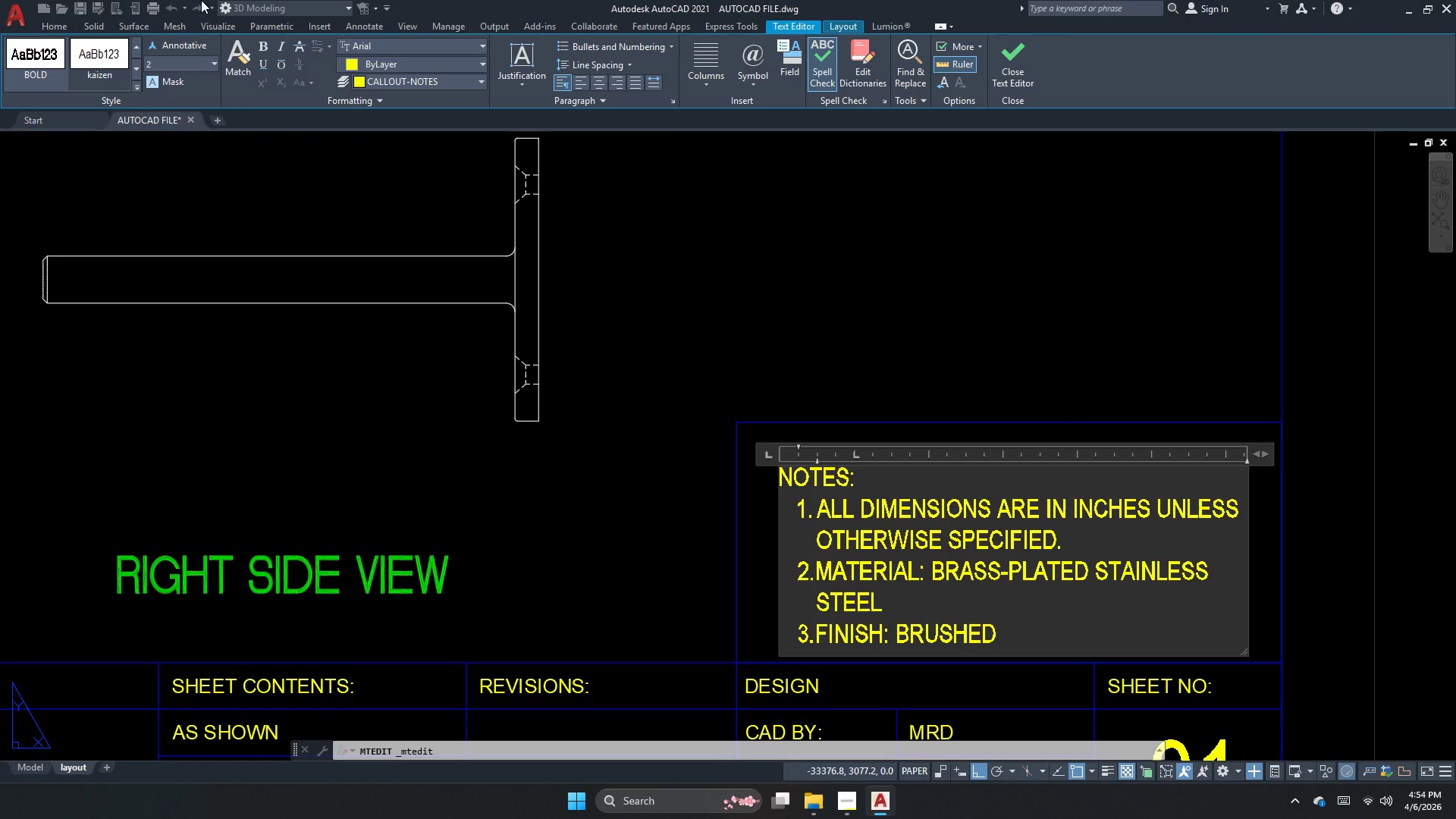 
type( ))
key(Backspace)
type((304 grade))
 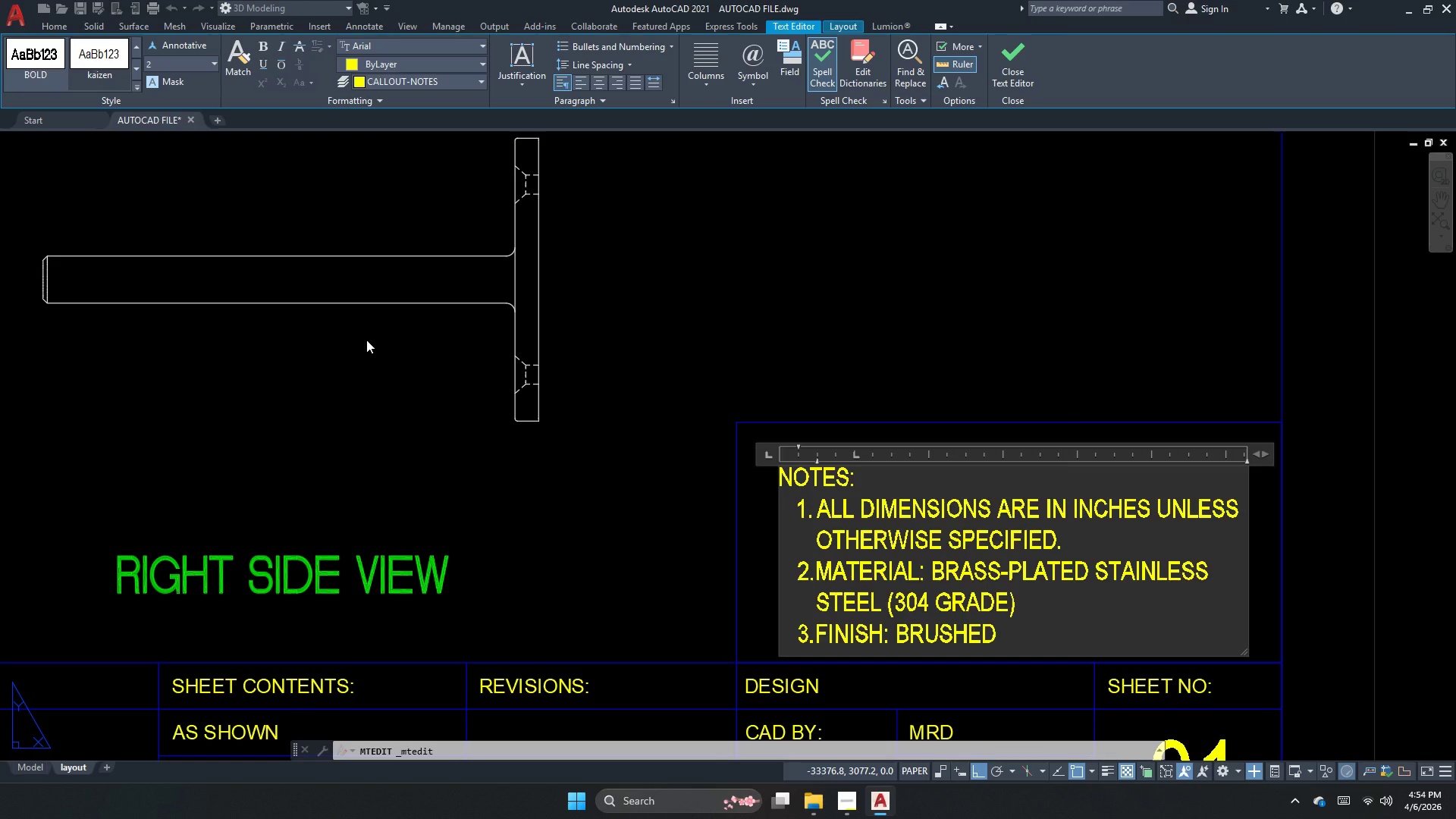 
left_click_drag(start_coordinate=[585, 428], to_coordinate=[586, 425])
 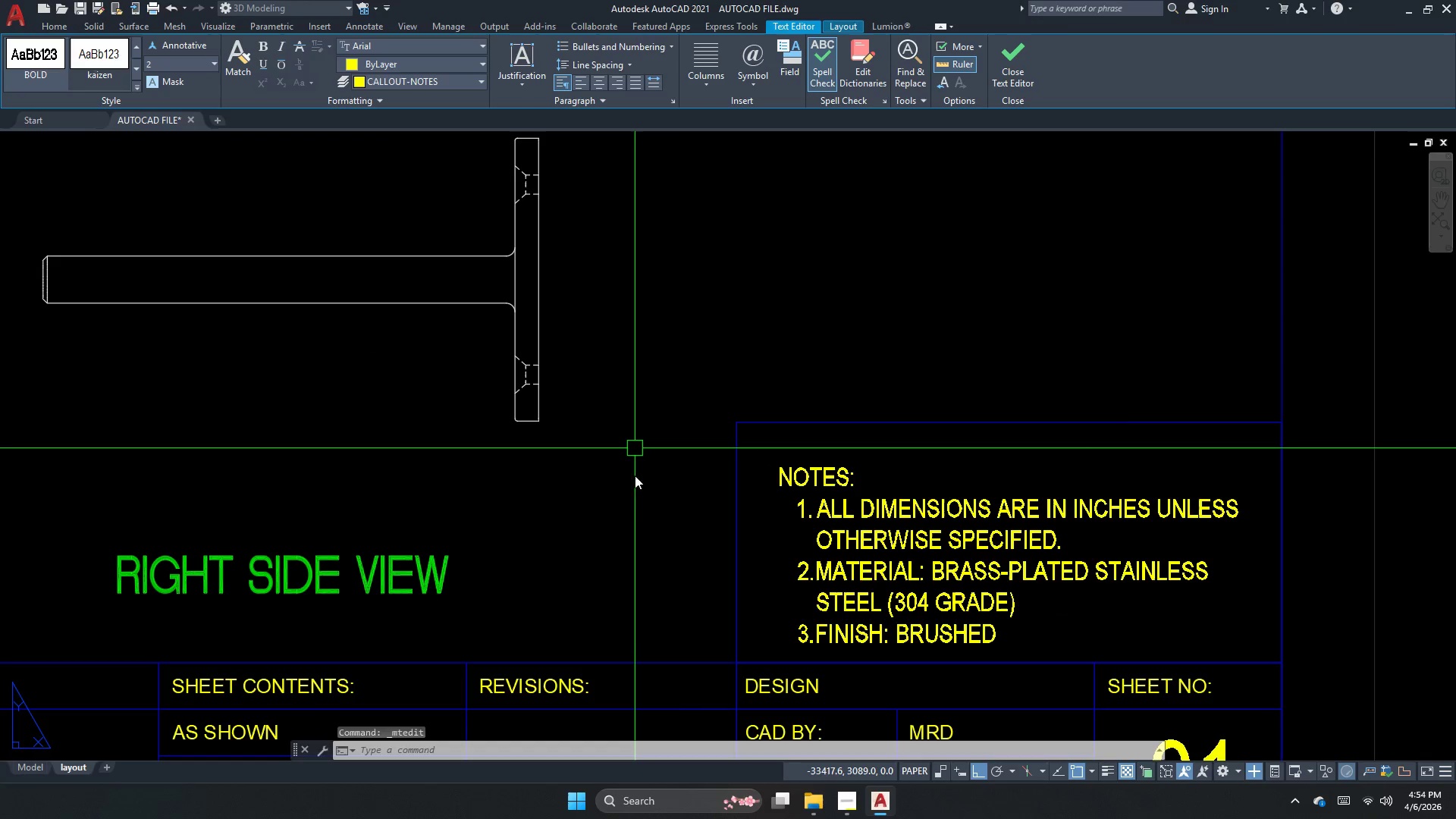 
key(Escape)
 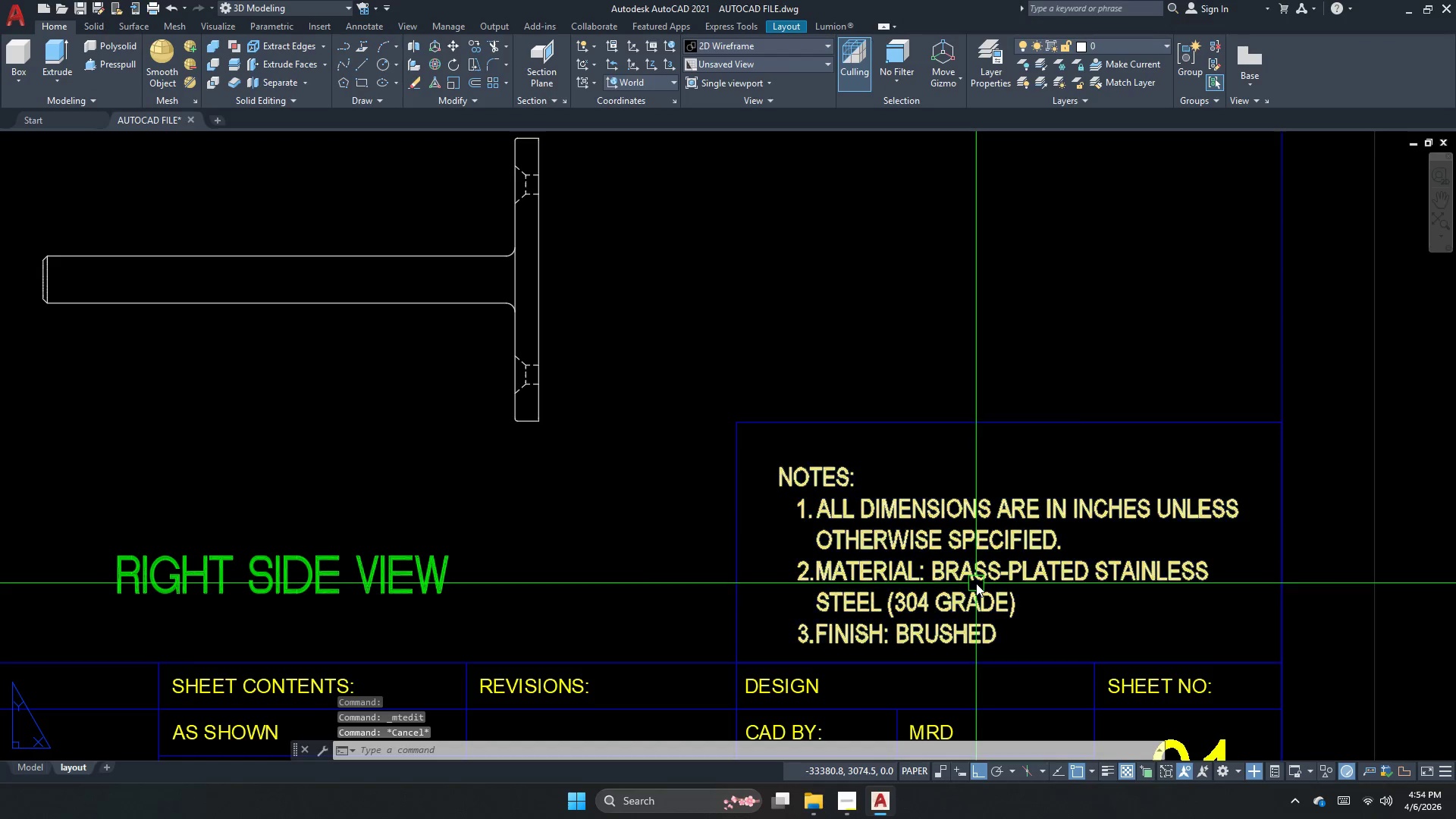 
double_click([976, 579])
 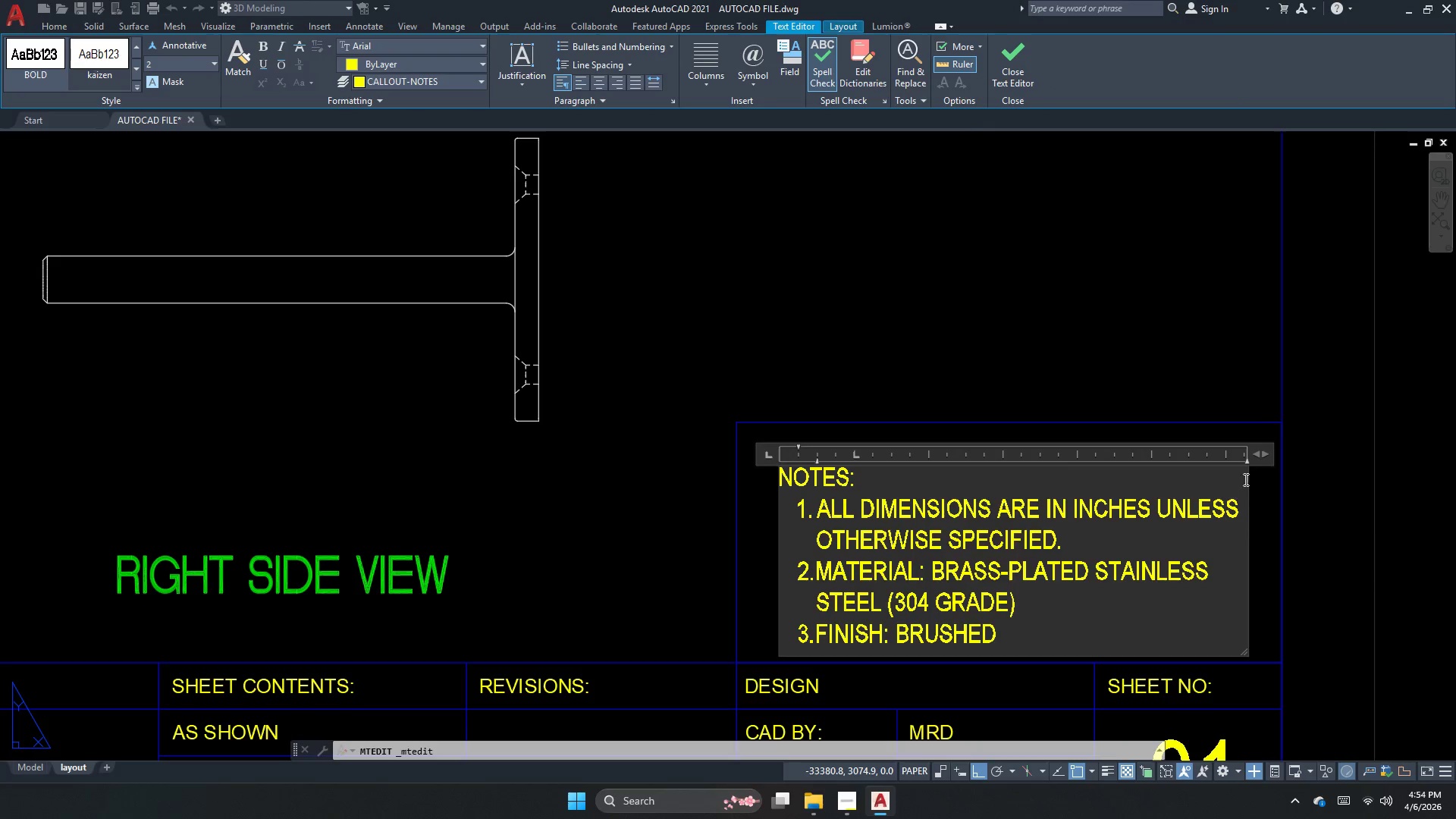 
left_click([722, 417])
 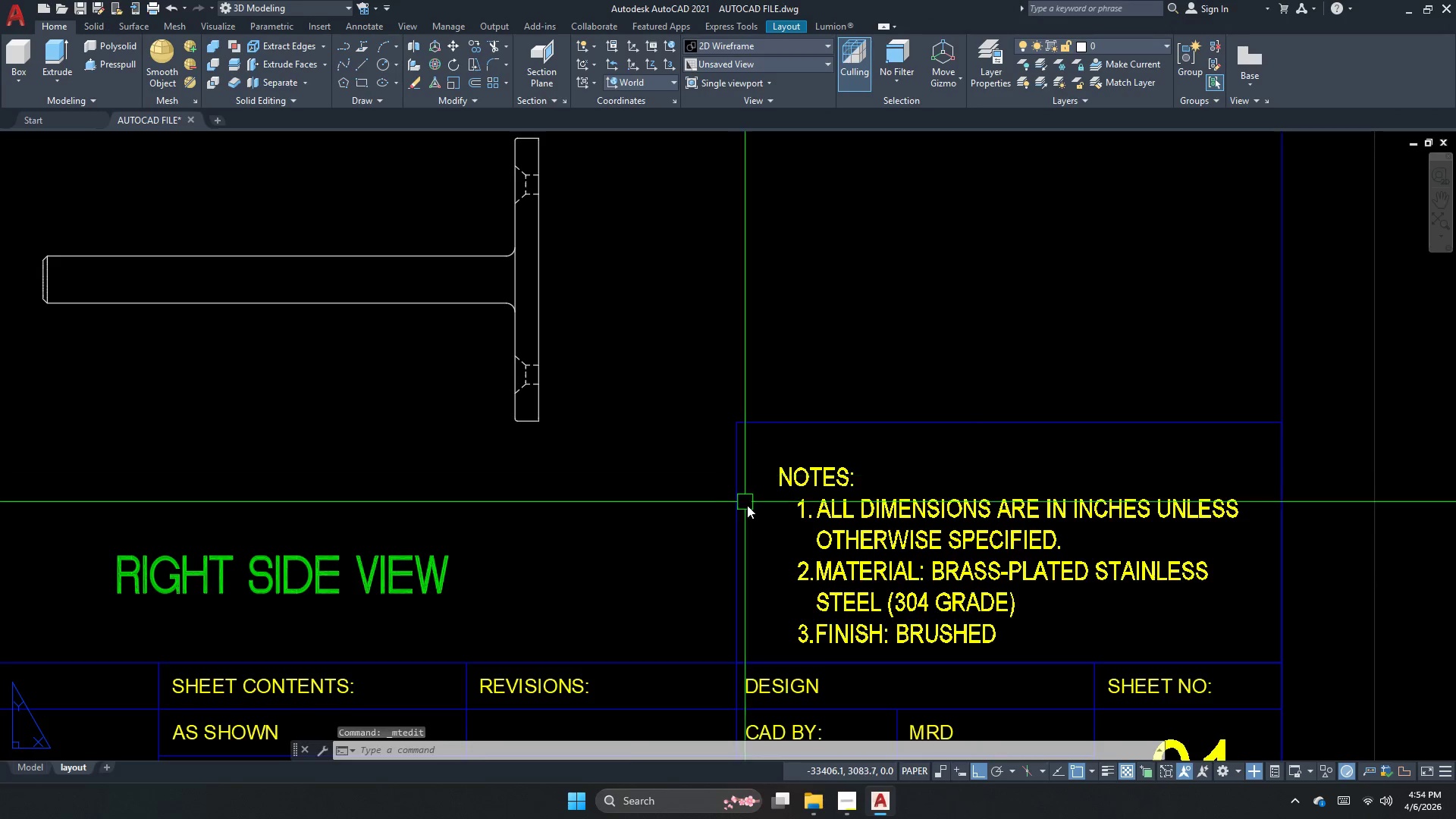 
left_click_drag(start_coordinate=[747, 507], to_coordinate=[747, 510])
 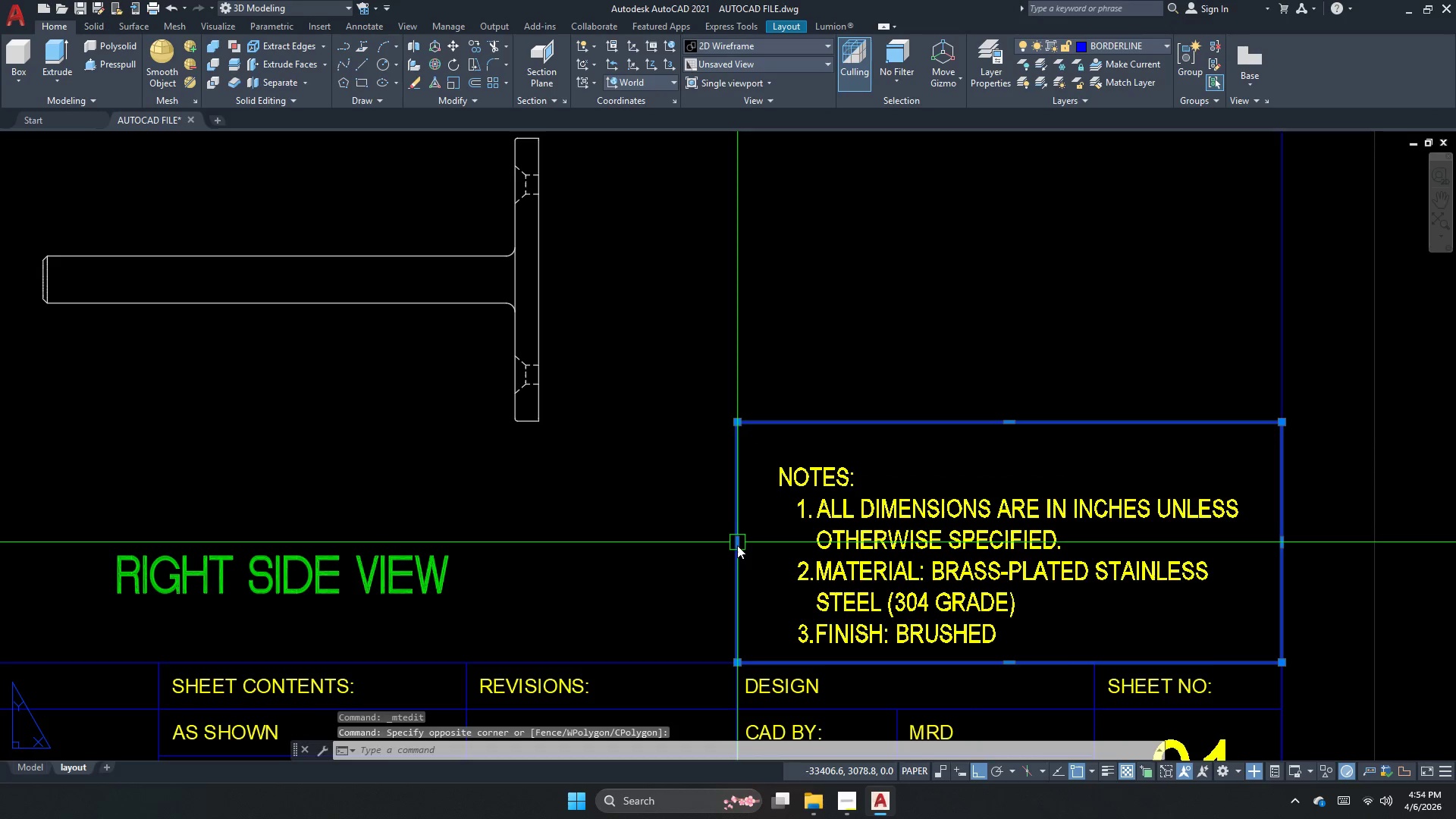 
left_click_drag(start_coordinate=[739, 545], to_coordinate=[734, 544])
 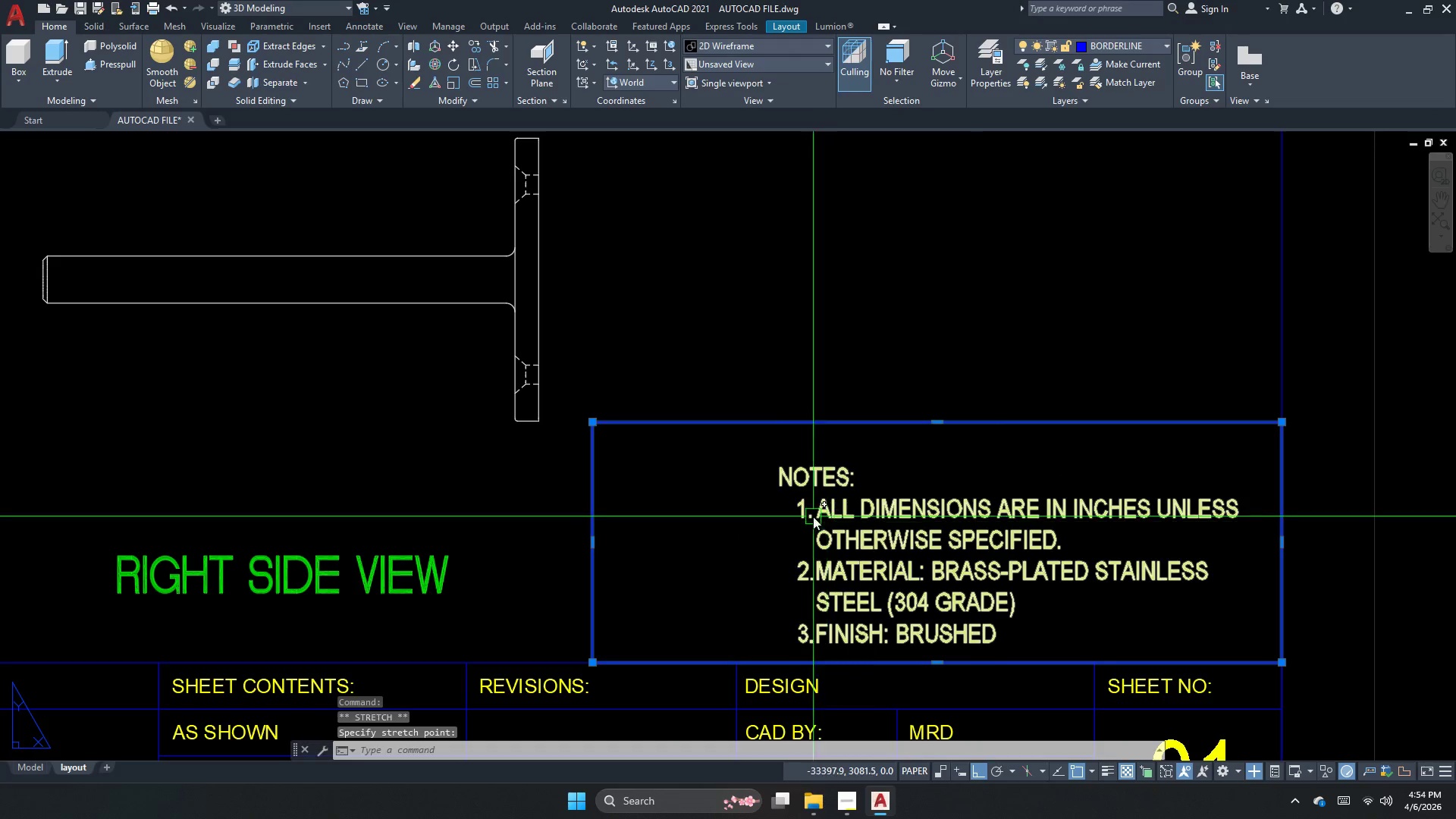 
left_click([805, 471])
 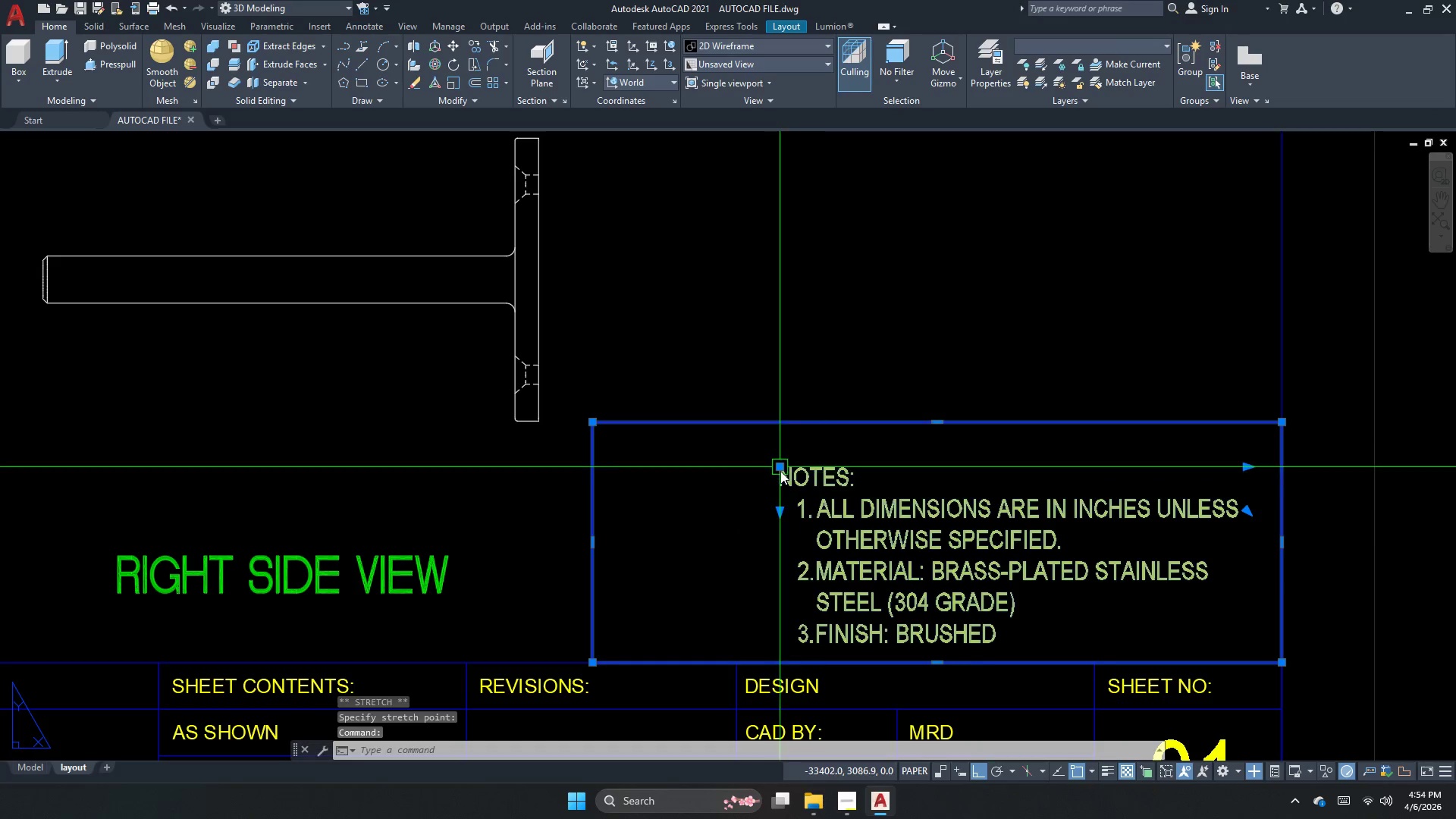 
left_click_drag(start_coordinate=[780, 471], to_coordinate=[761, 467])
 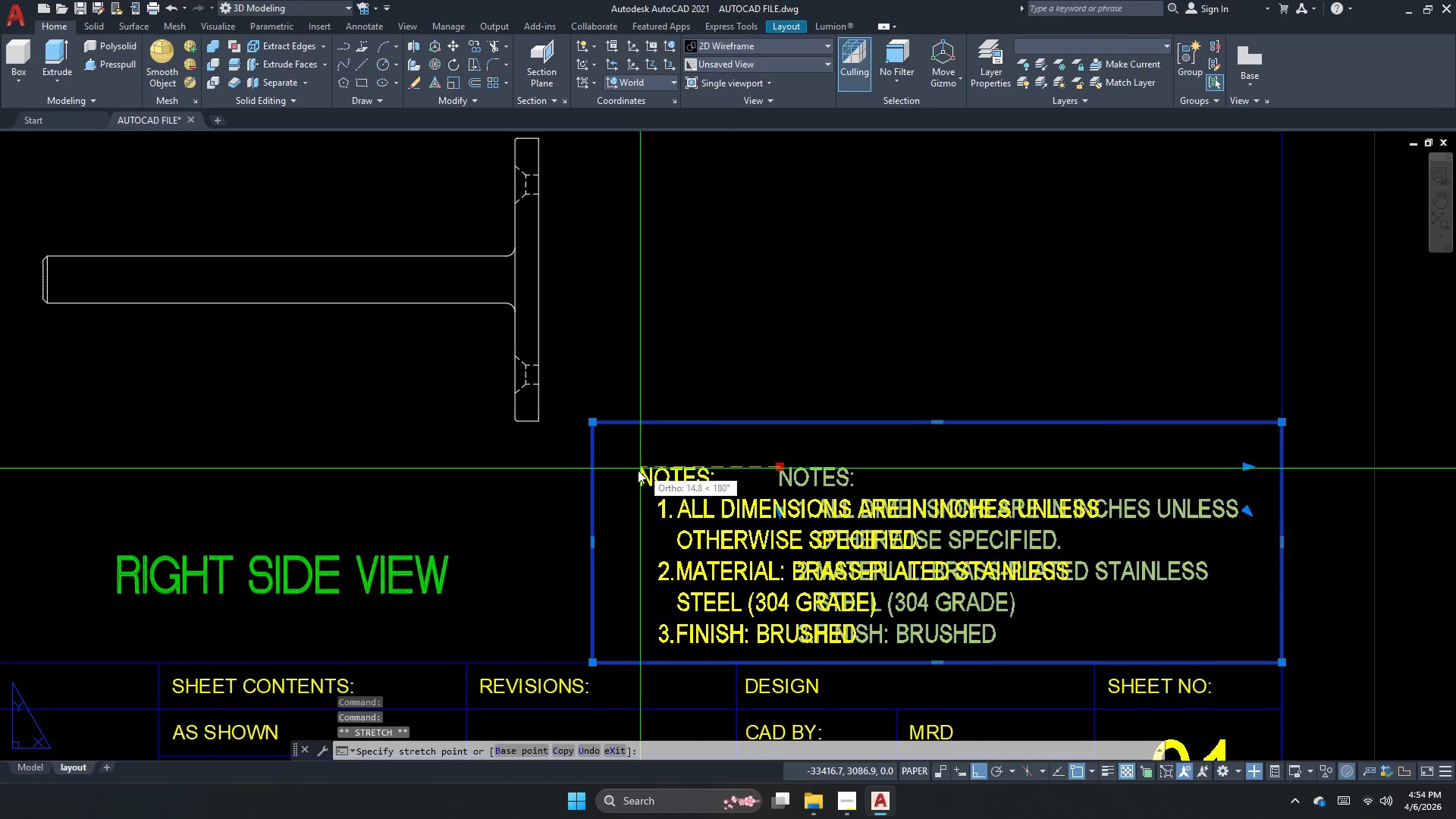 
left_click([630, 473])
 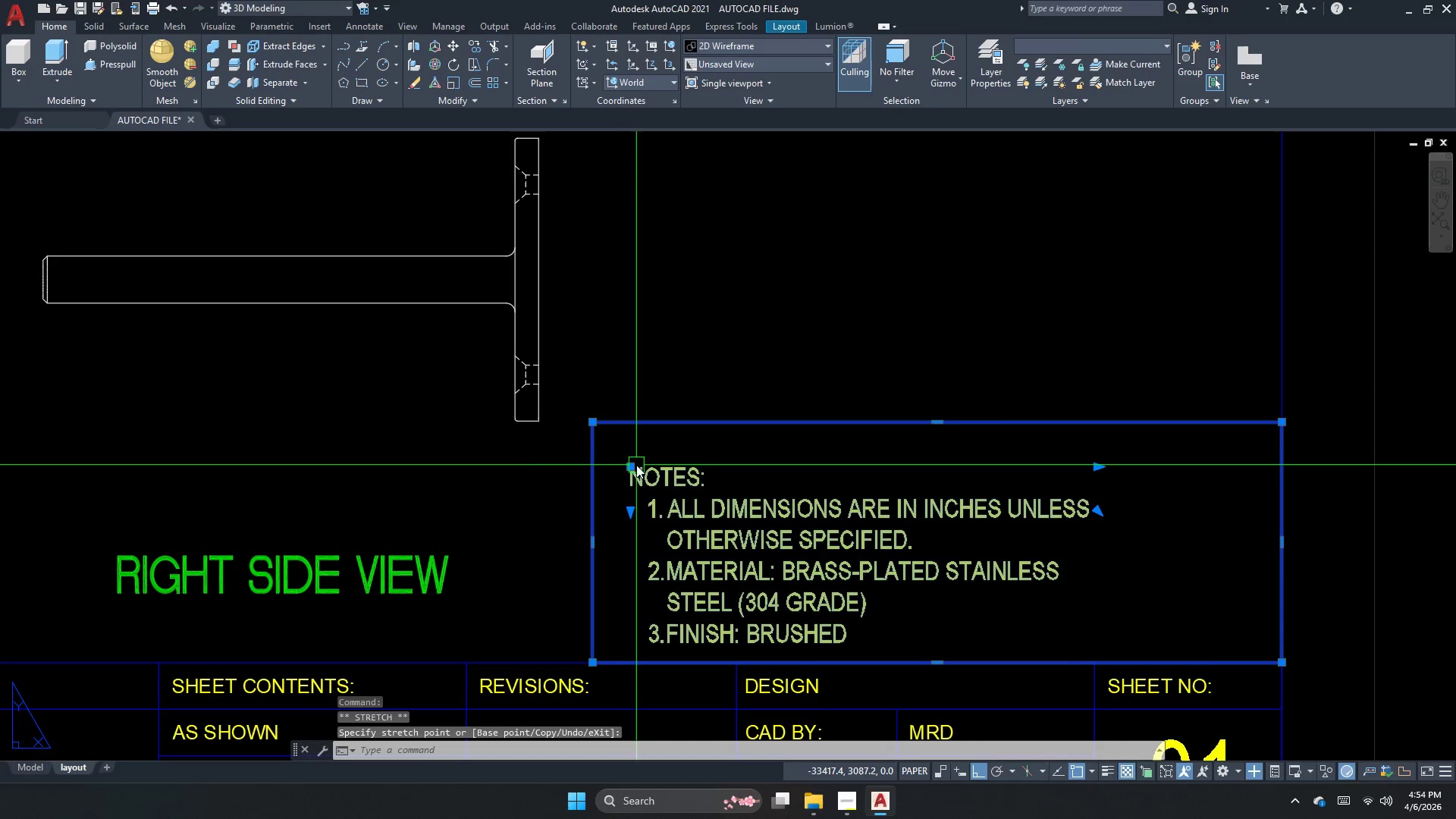 
left_click([634, 466])
 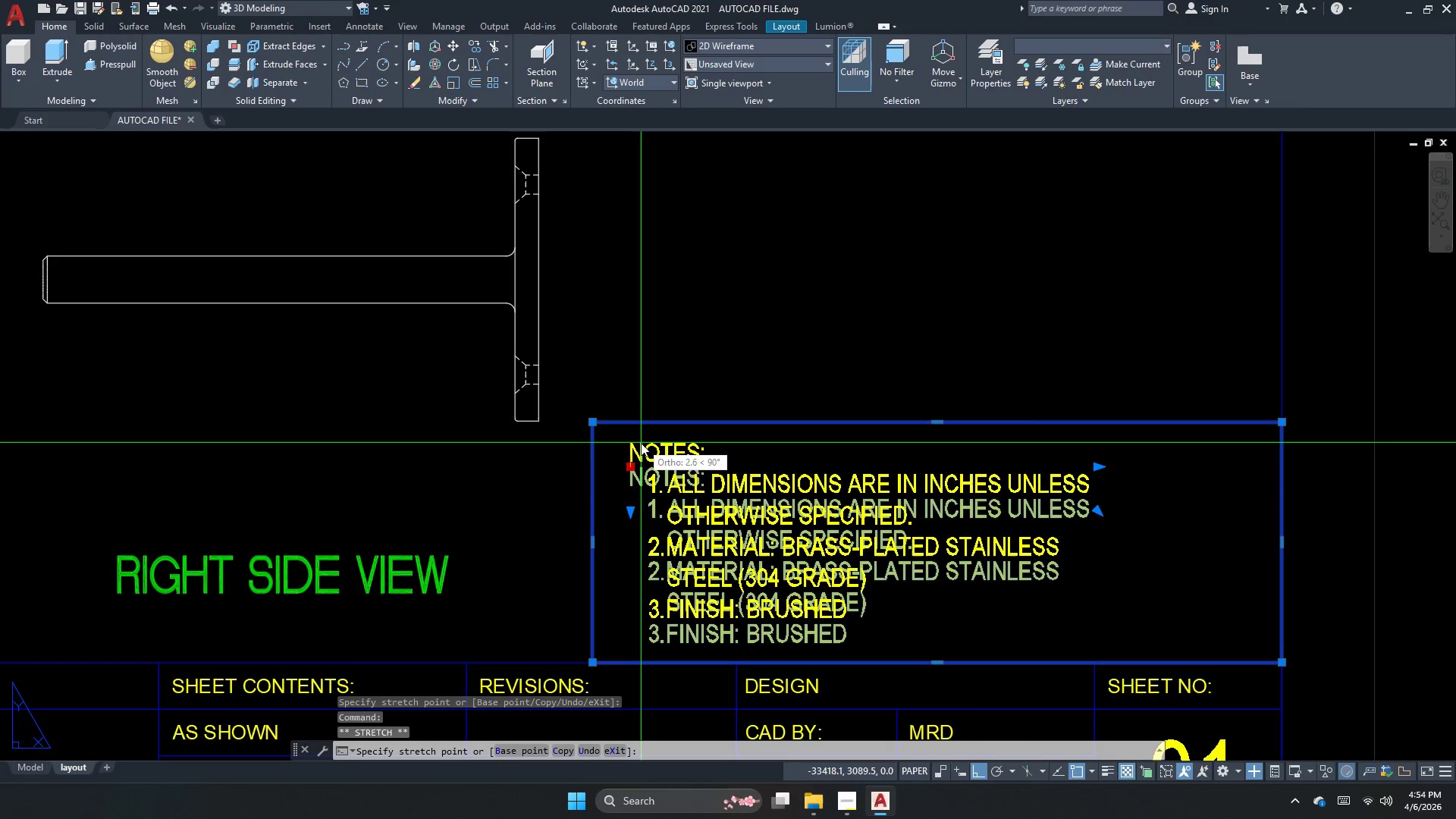 
left_click([641, 443])
 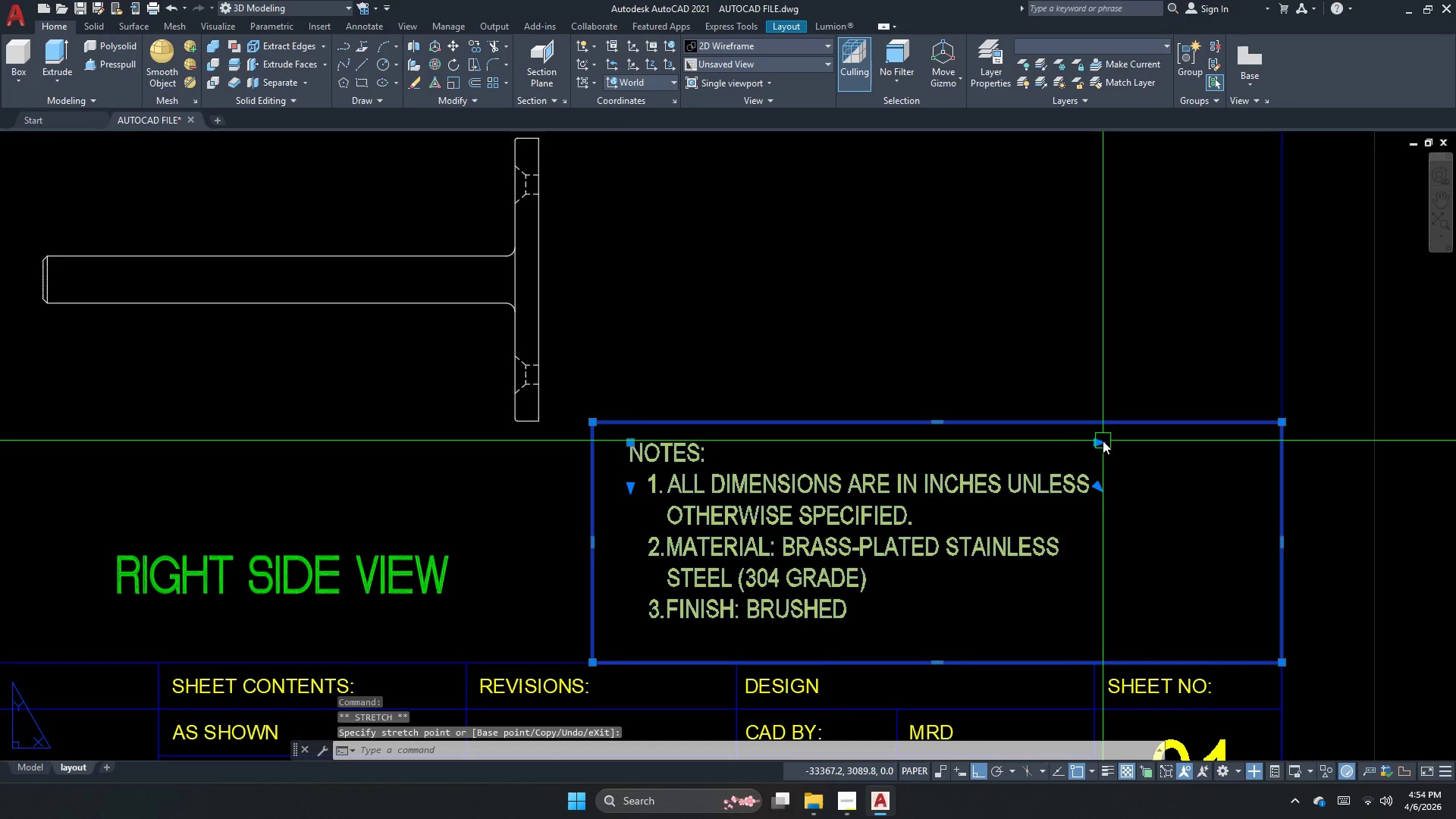 
left_click_drag(start_coordinate=[1094, 444], to_coordinate=[1116, 453])
 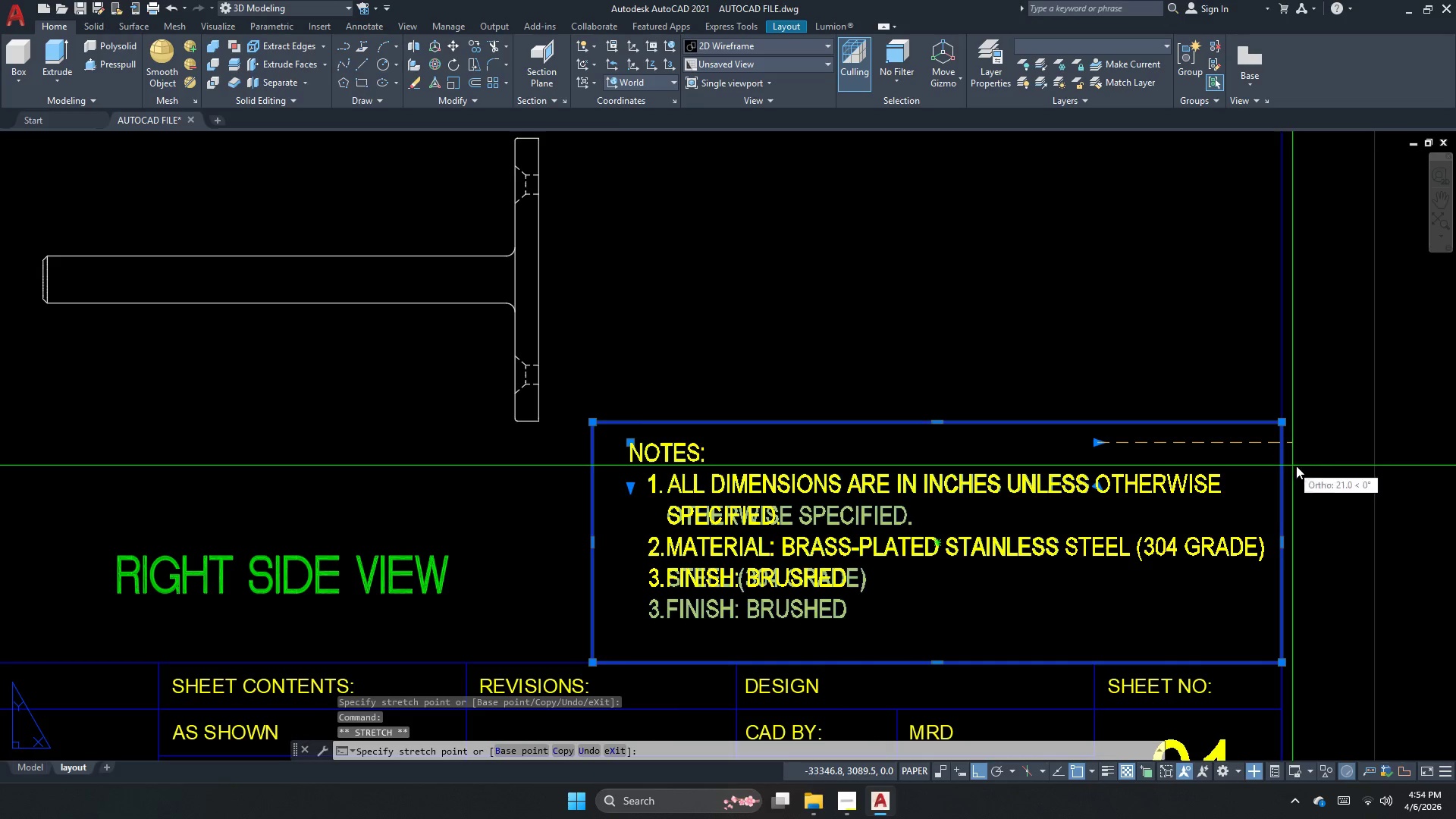 
left_click([1338, 460])
 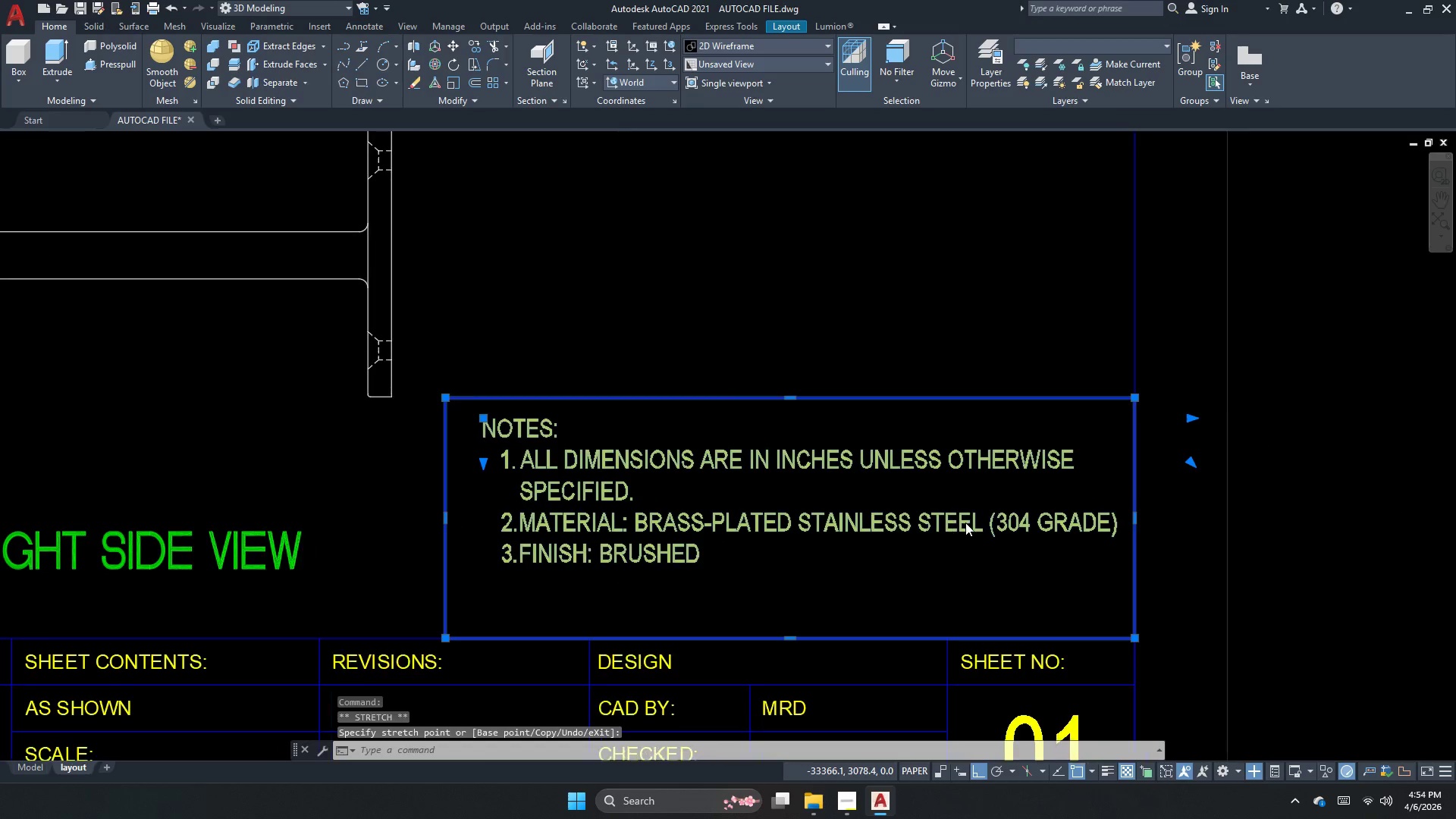 
key(Escape)
 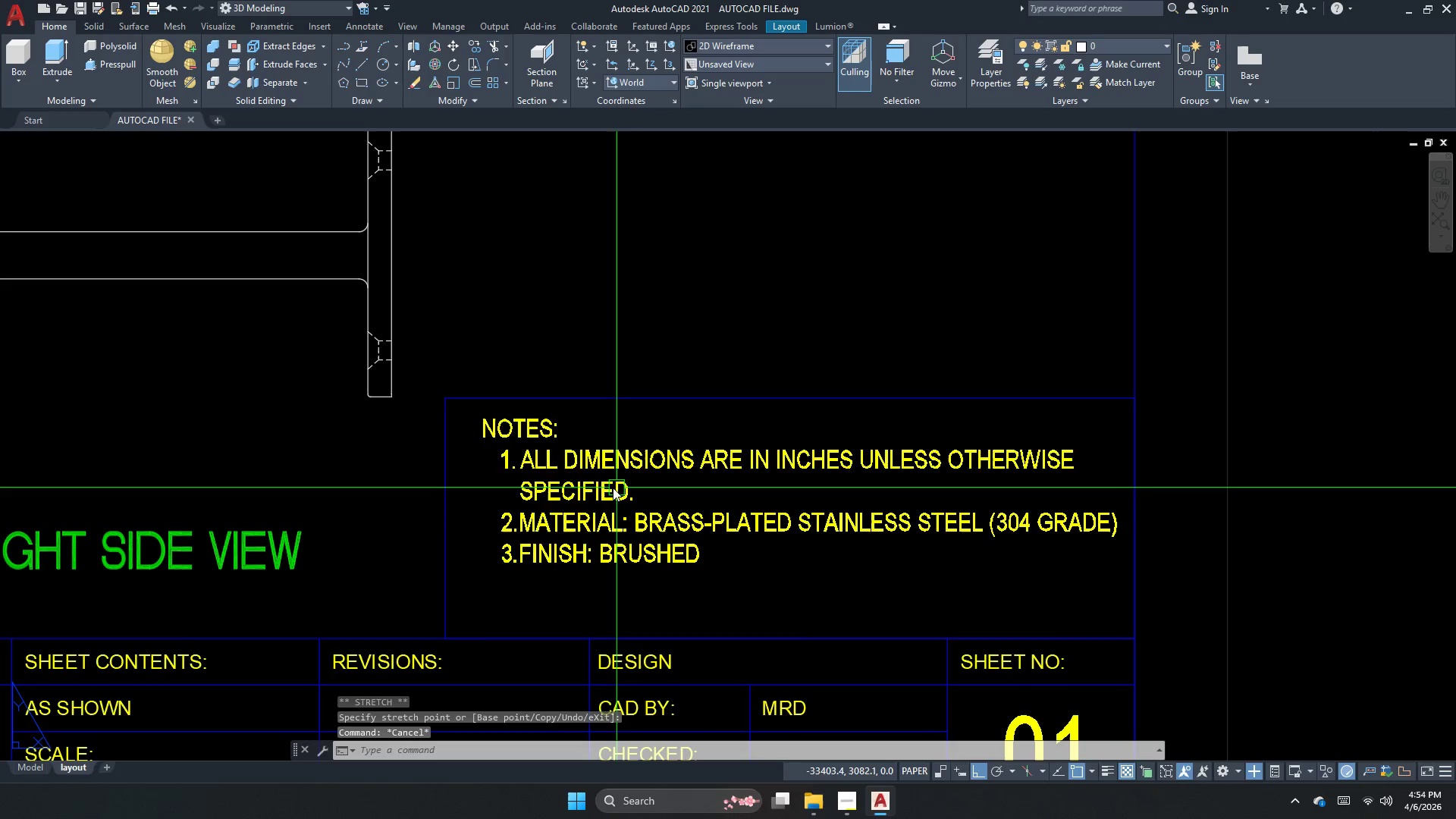 
key(Escape)
 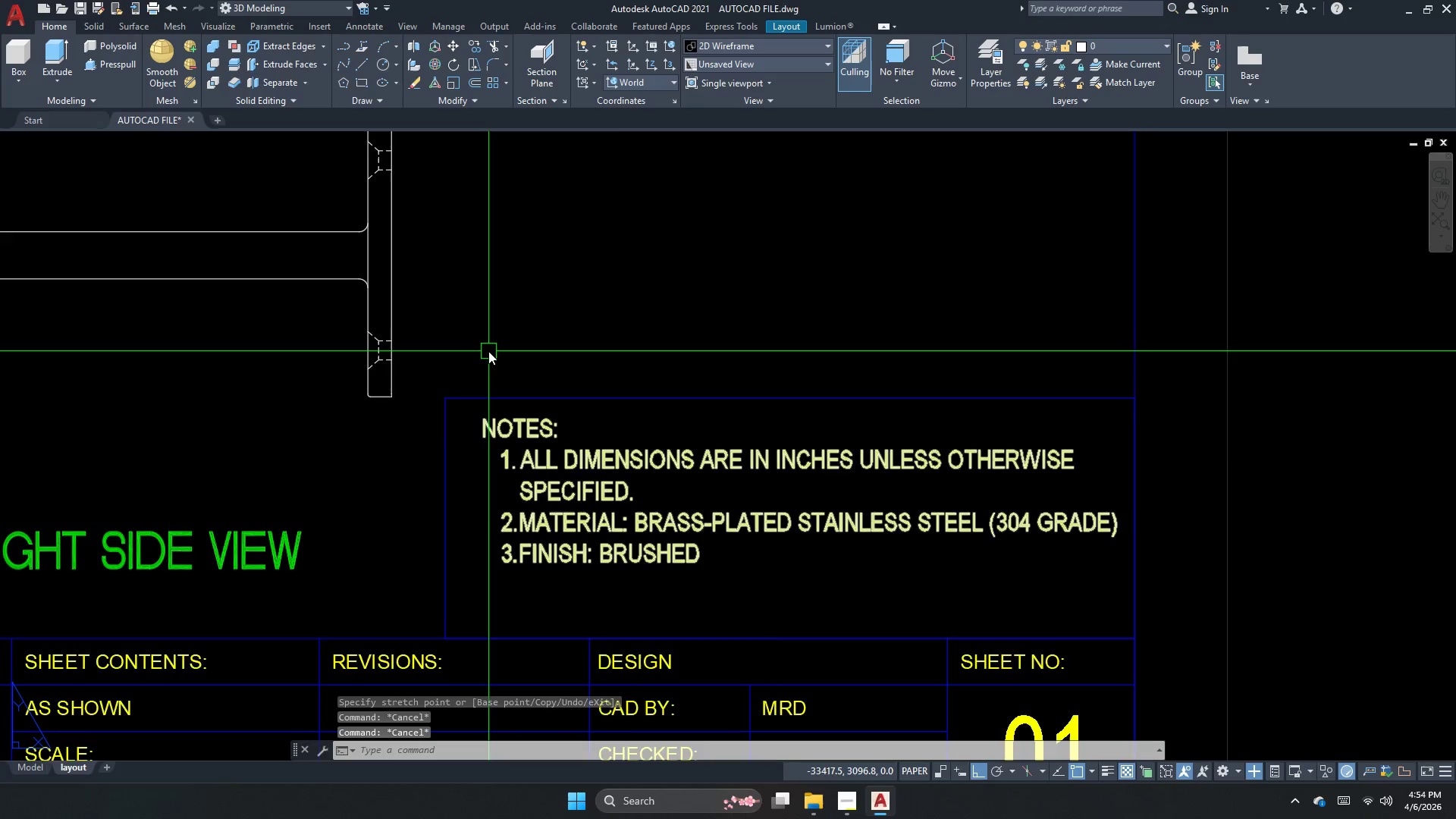 
scroll: coordinate [617, 435], scroll_direction: down, amount: 1.0
 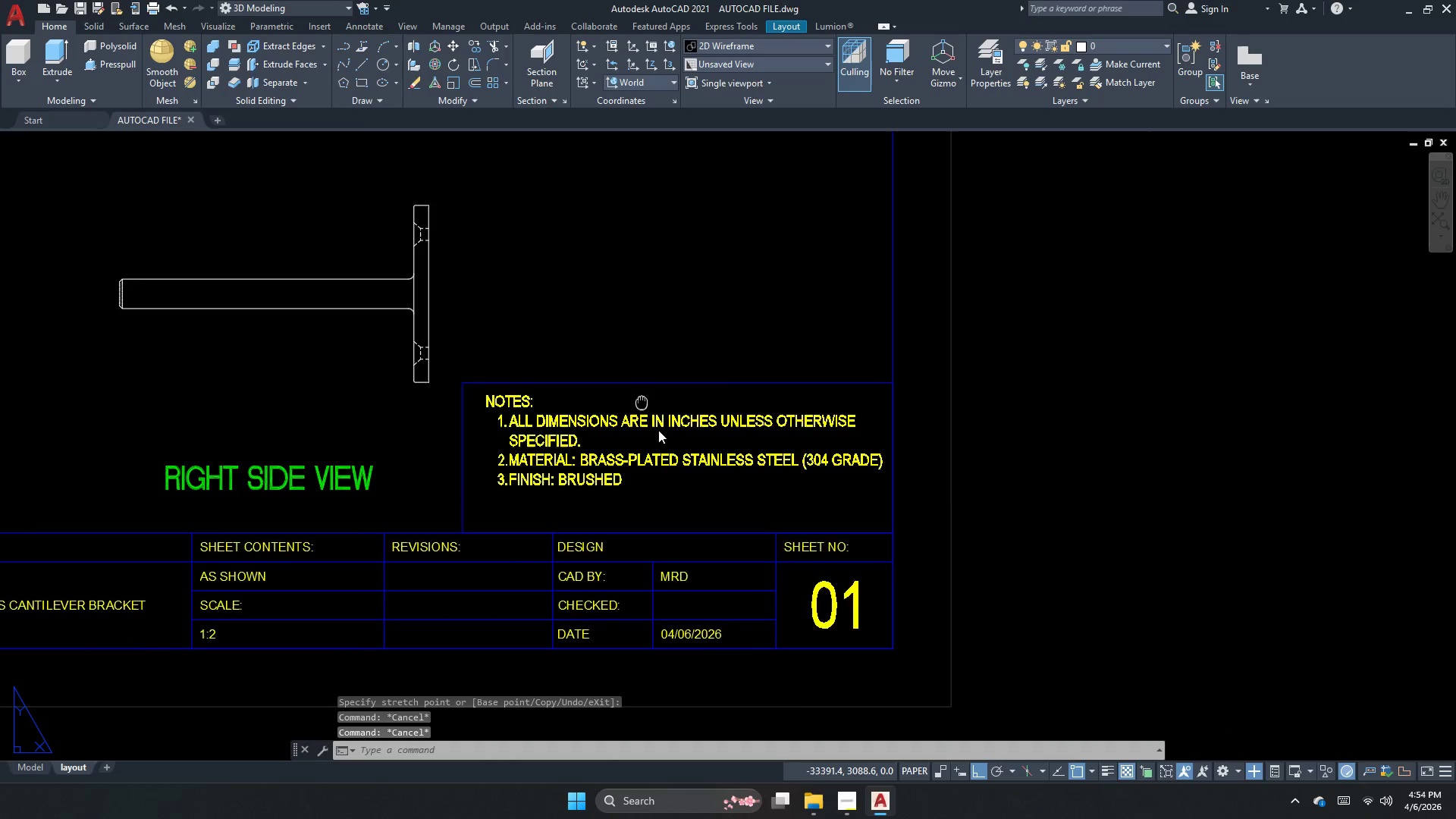 
scroll: coordinate [700, 489], scroll_direction: none, amount: 0.0
 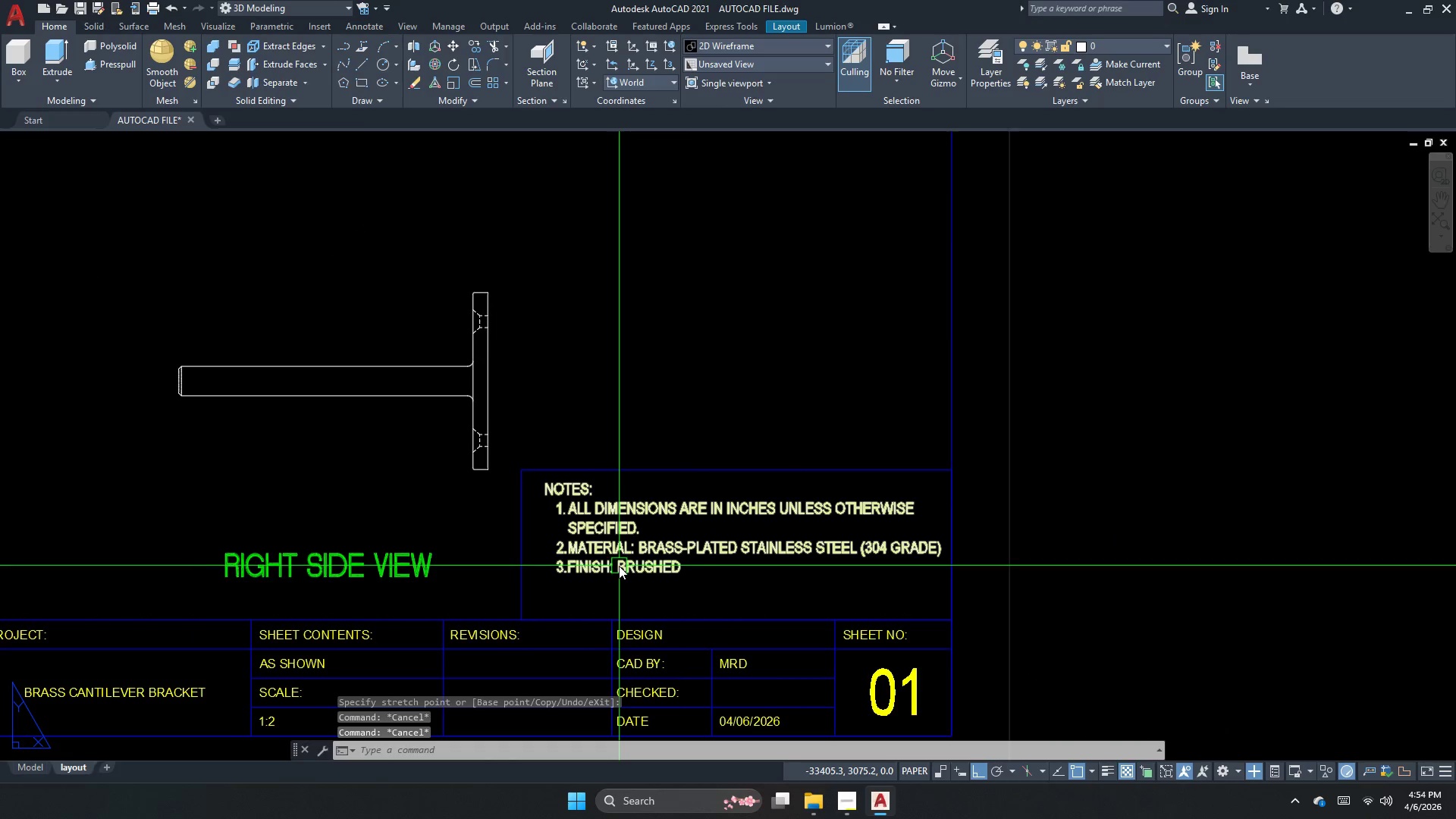 
double_click([619, 566])
 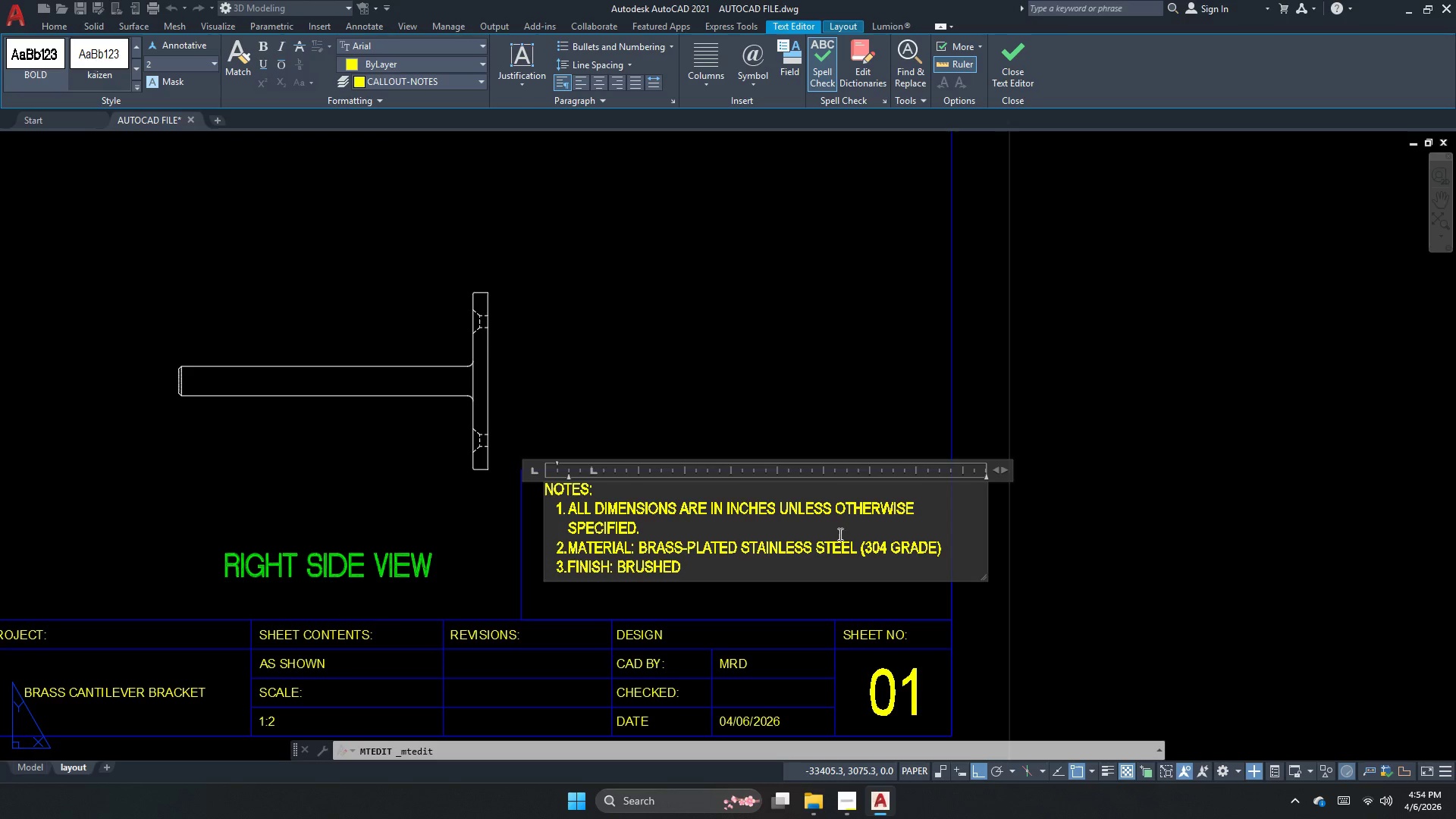 
scroll: coordinate [952, 467], scroll_direction: up, amount: 1.0
 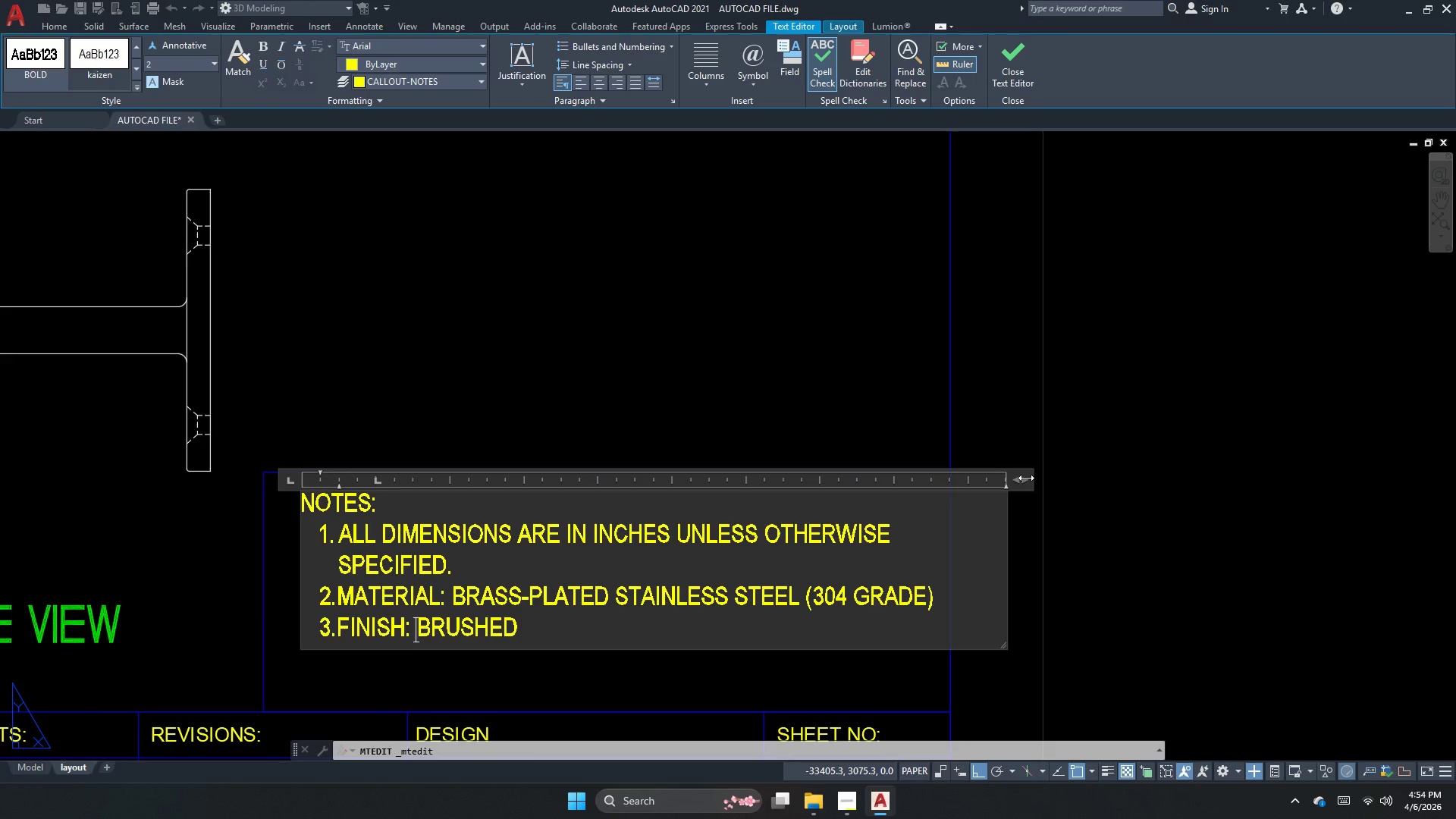 
left_click_drag(start_coordinate=[1025, 478], to_coordinate=[703, 489])
 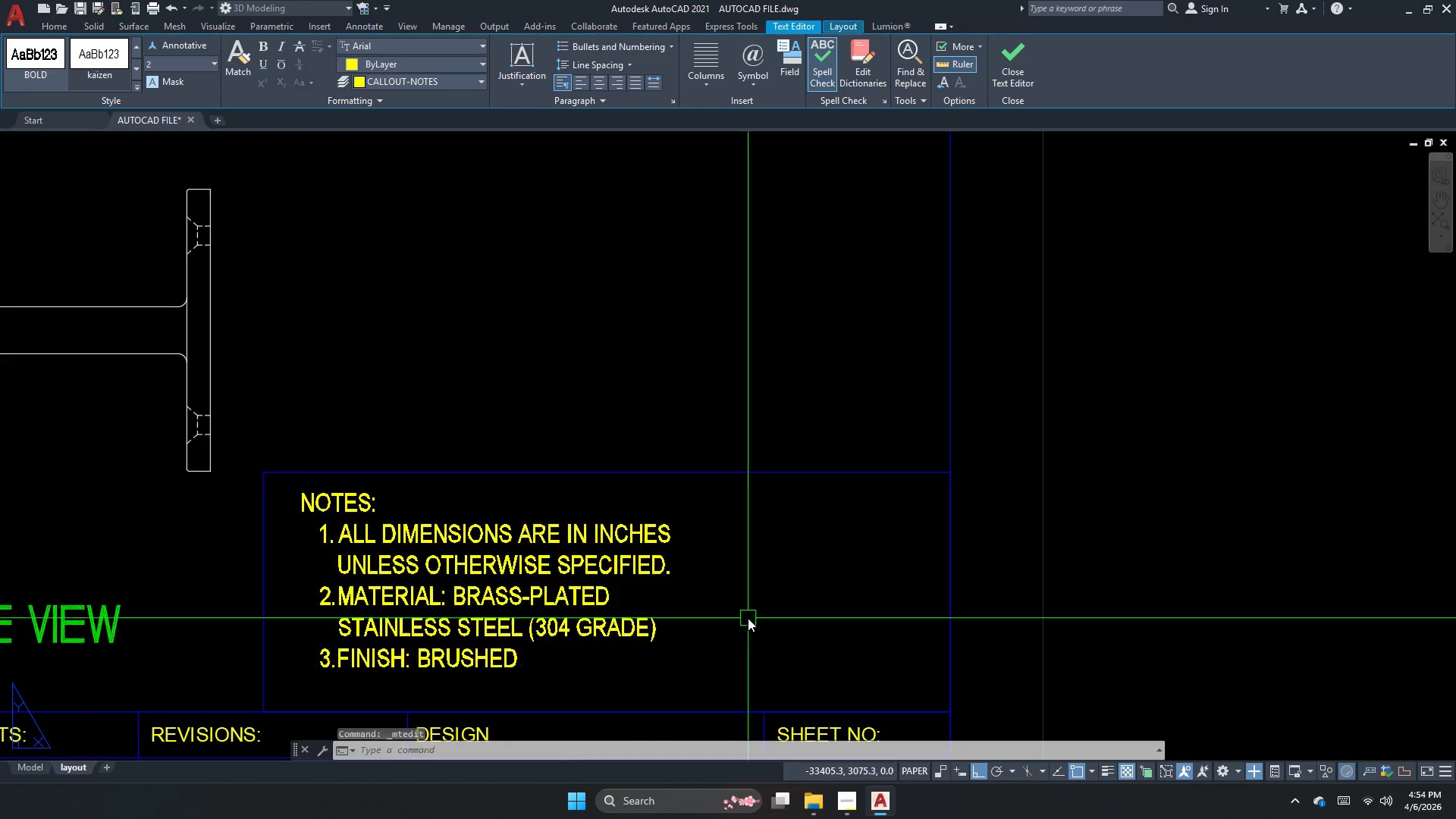 
key(Escape)
 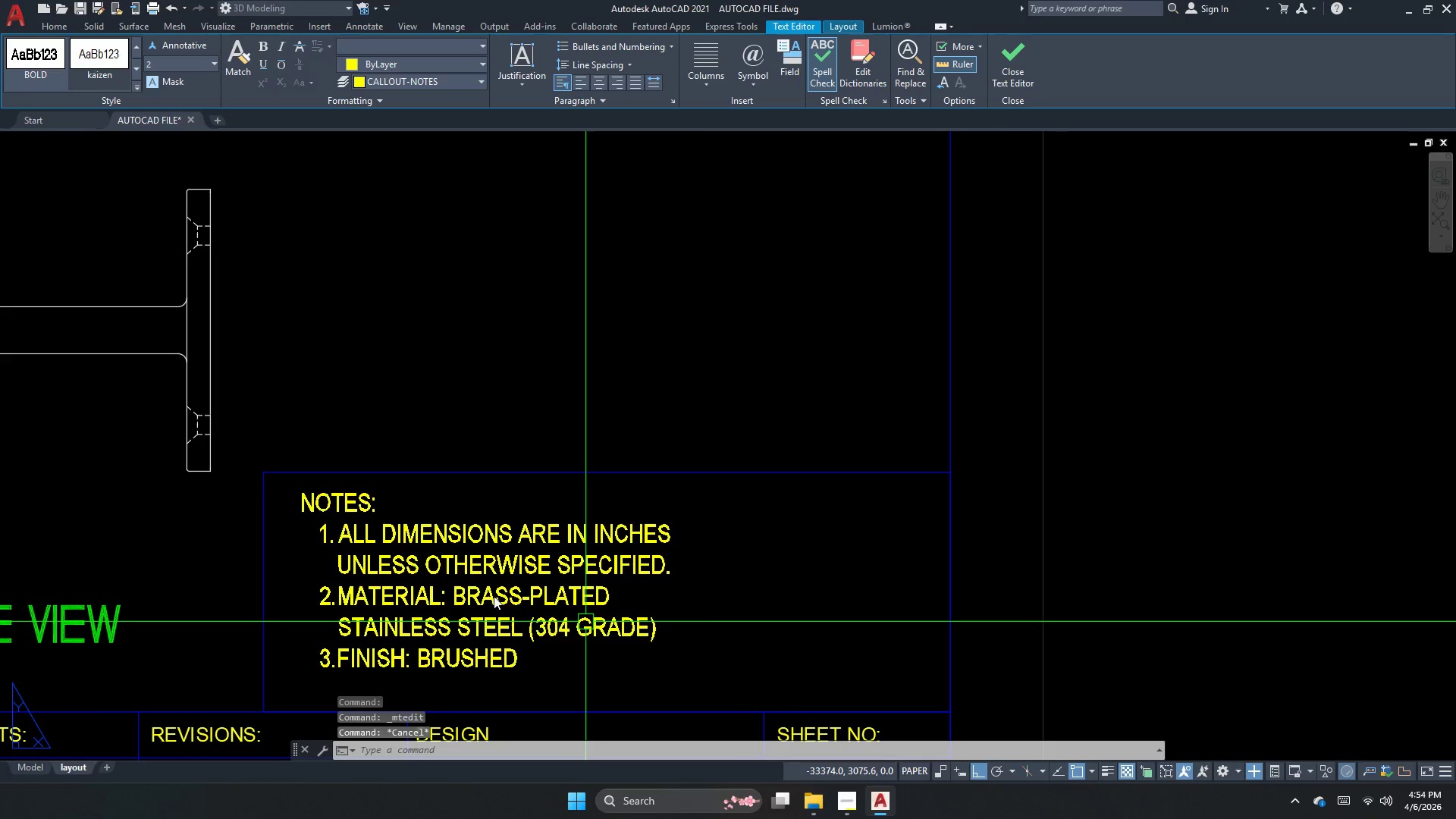 
left_click_drag(start_coordinate=[494, 596], to_coordinate=[494, 592])
 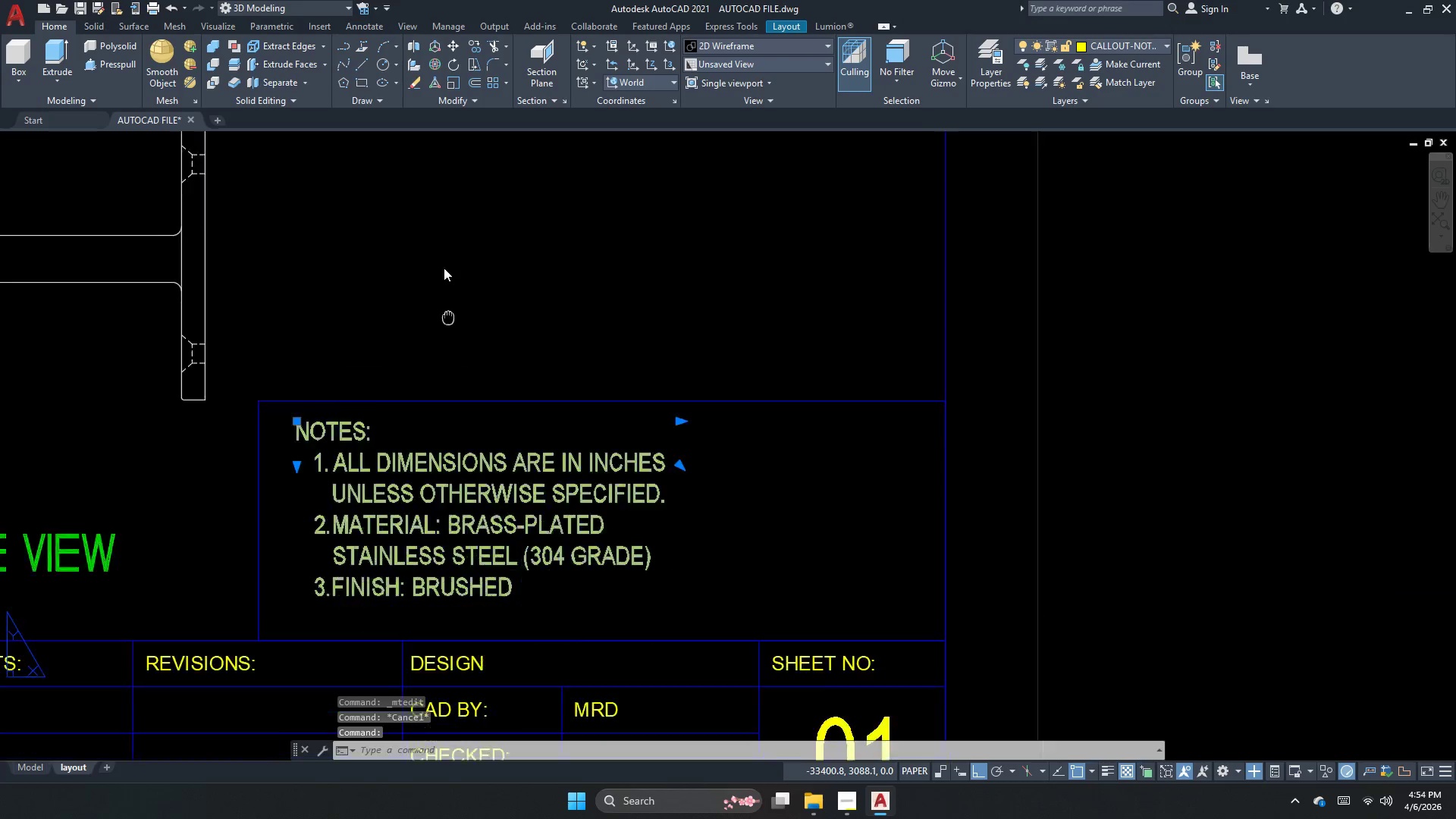 
key(M)
 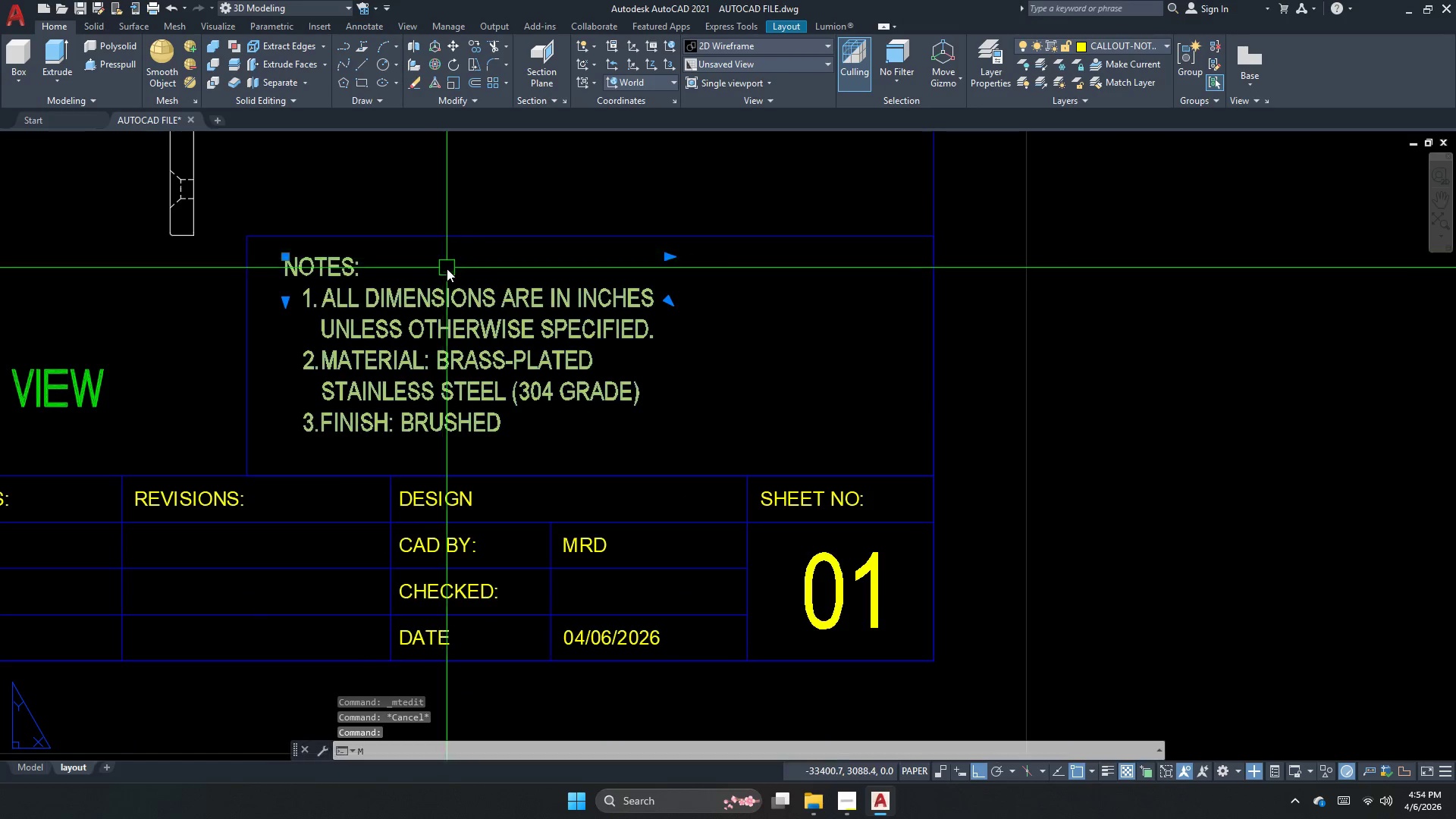 
key(Space)
 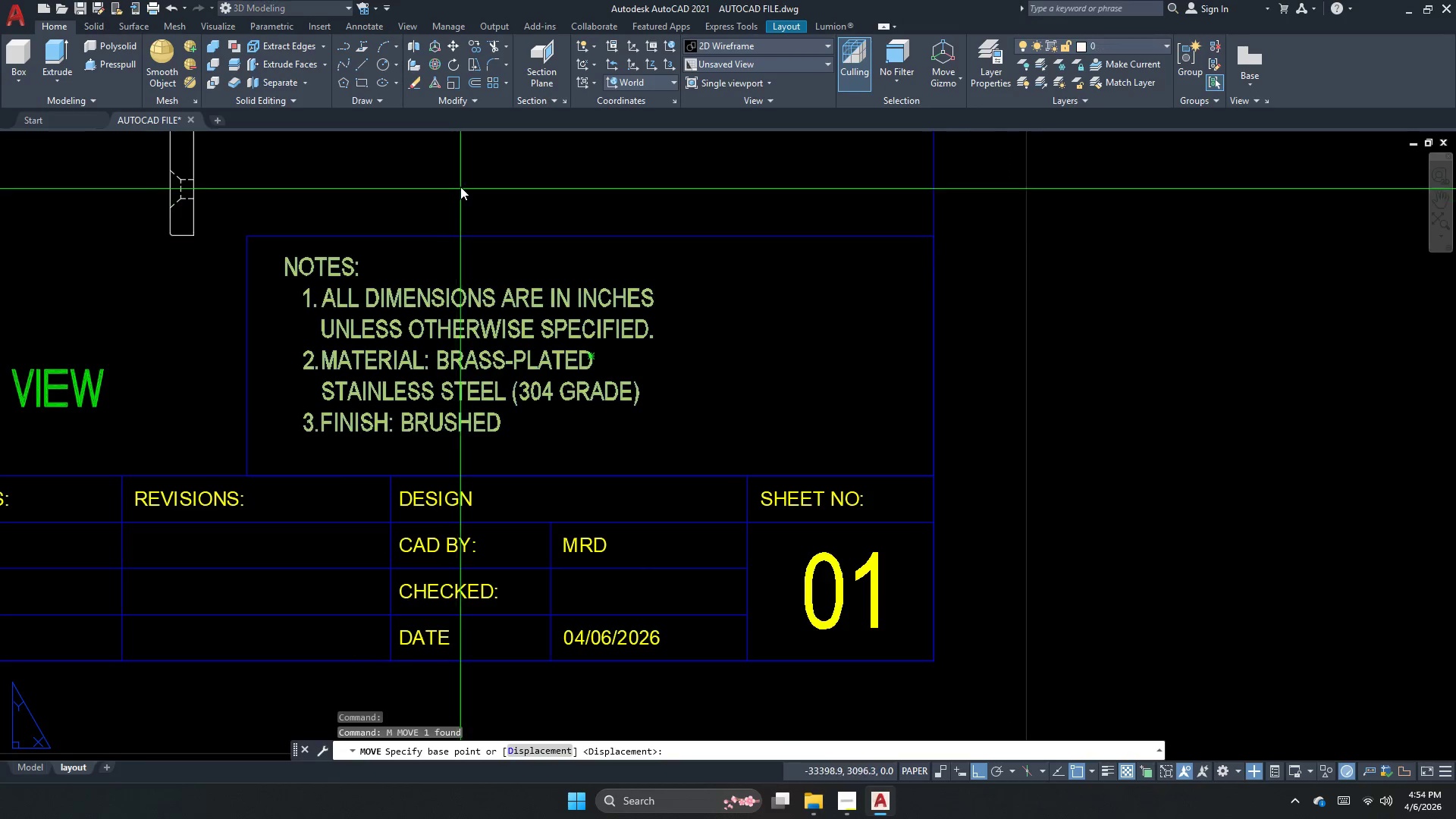 
left_click_drag(start_coordinate=[460, 185], to_coordinate=[567, 199])
 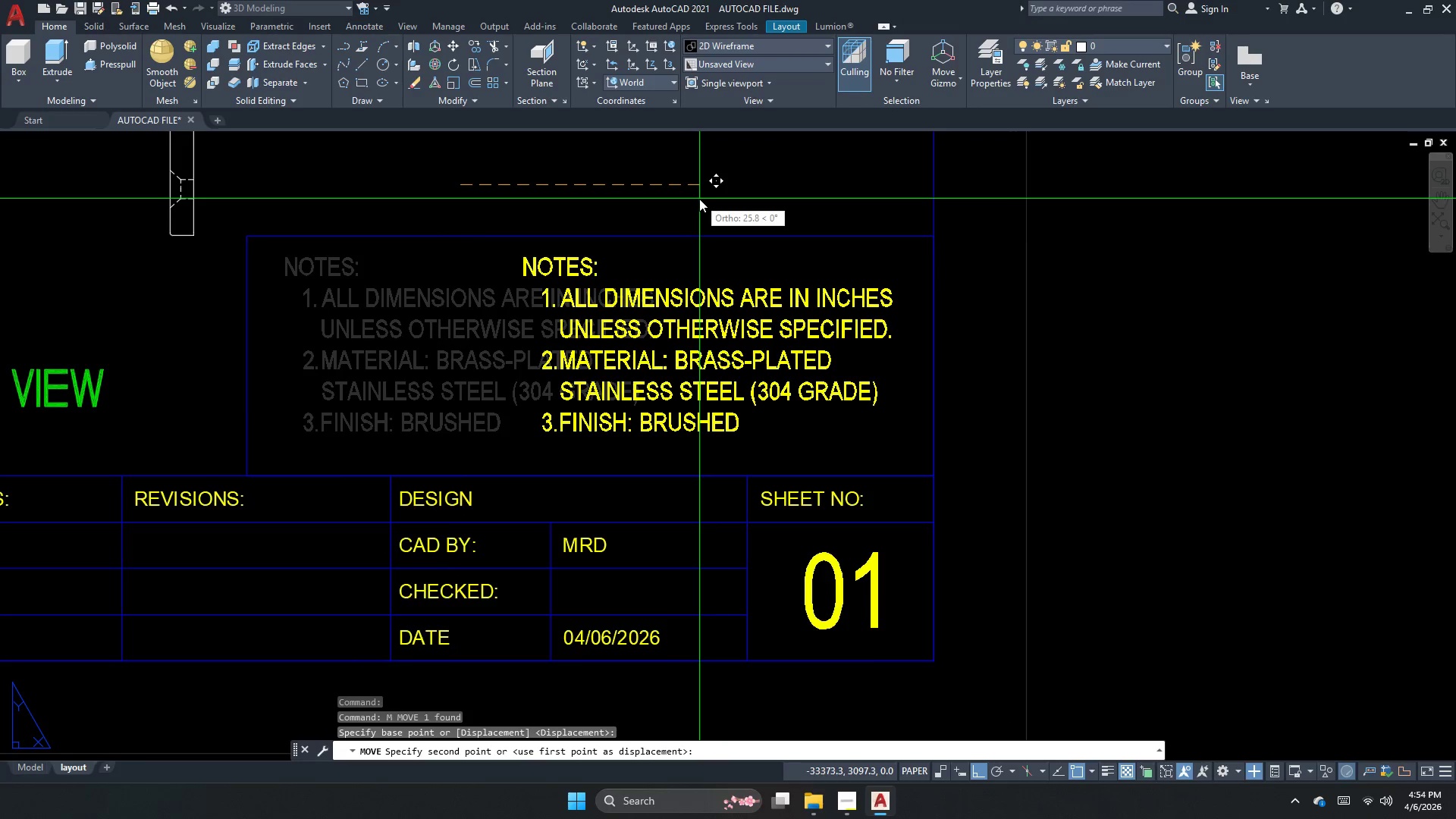 
left_click([699, 199])
 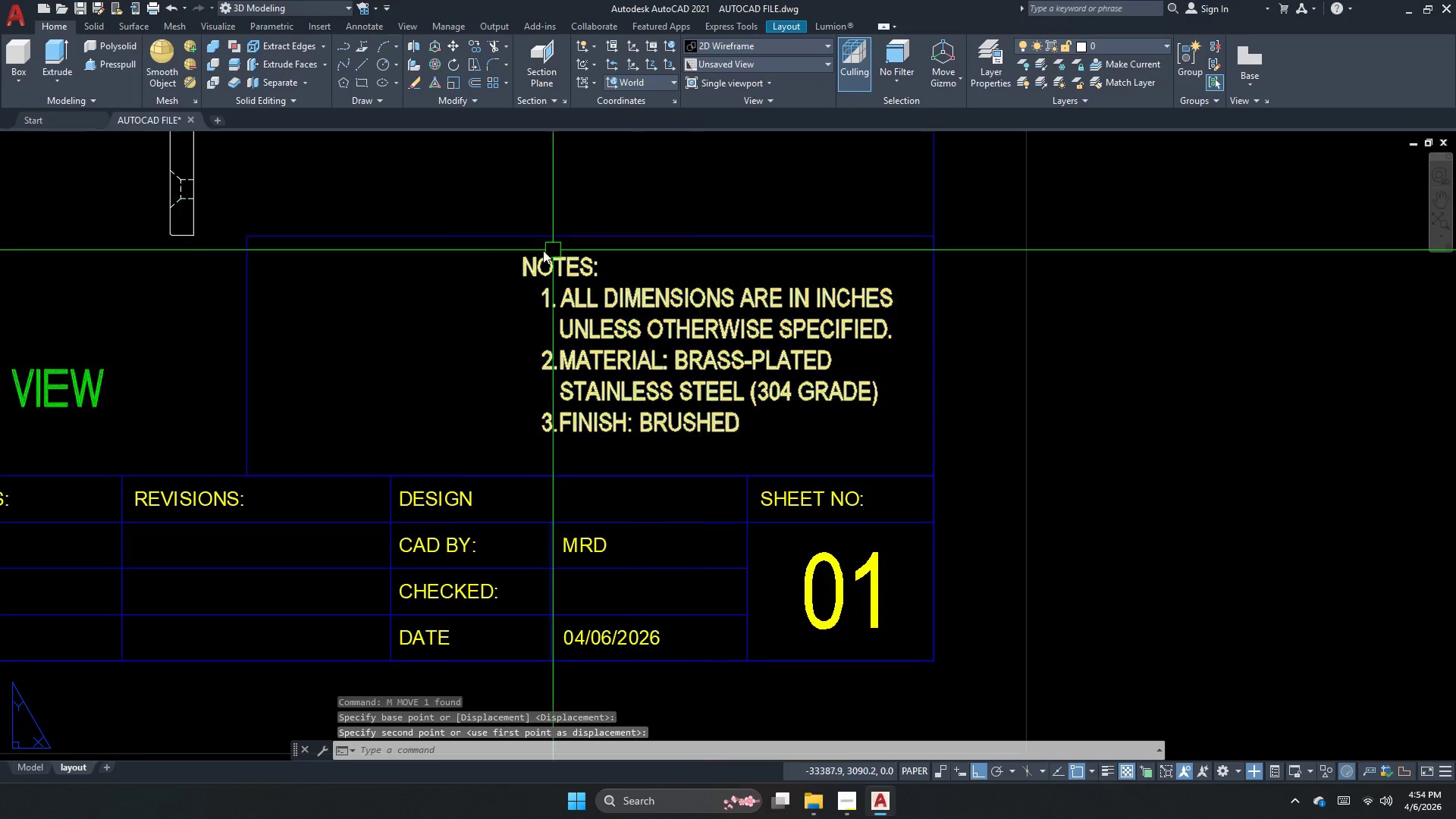 
key(Escape)
 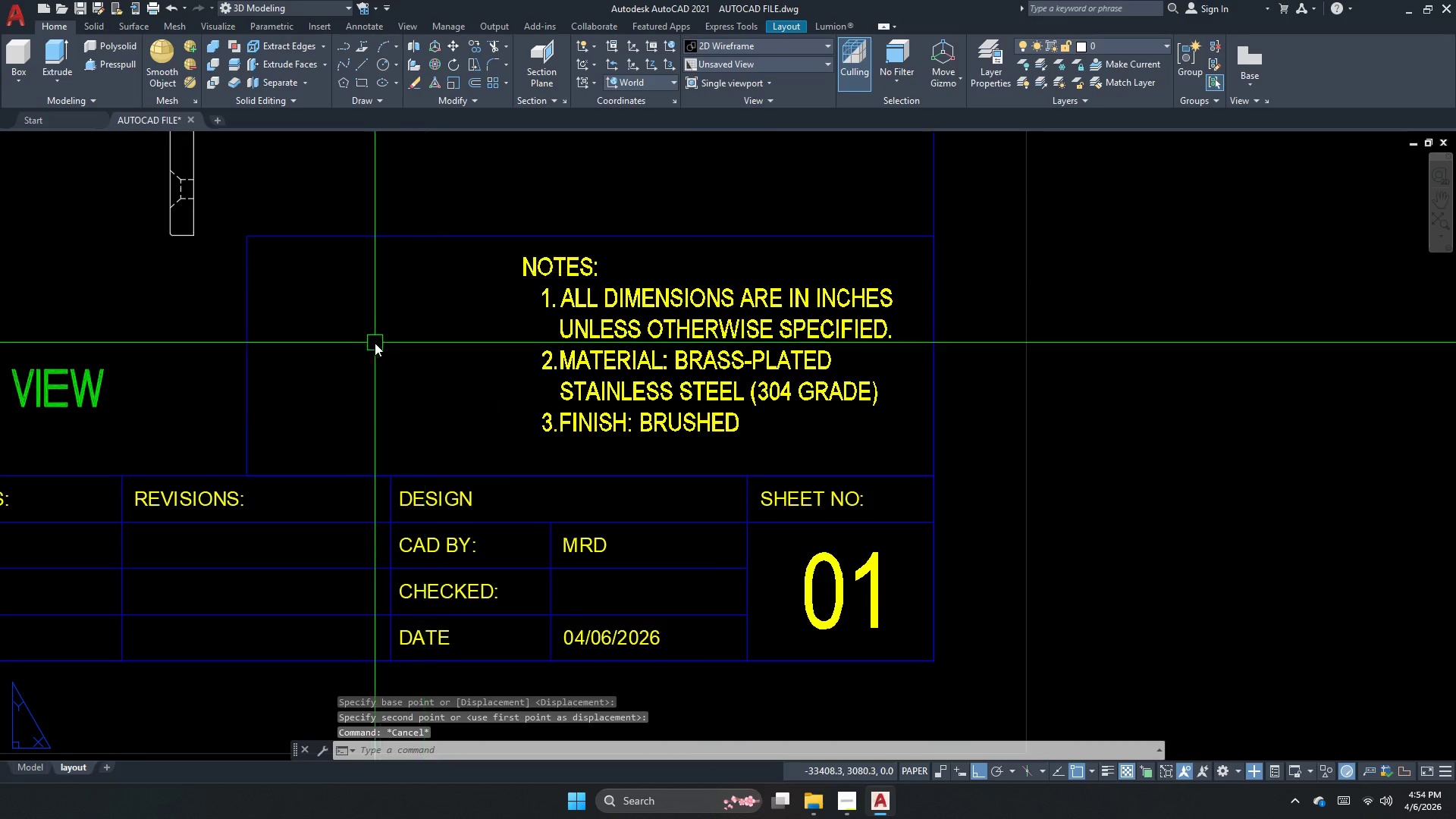 
key(S)
 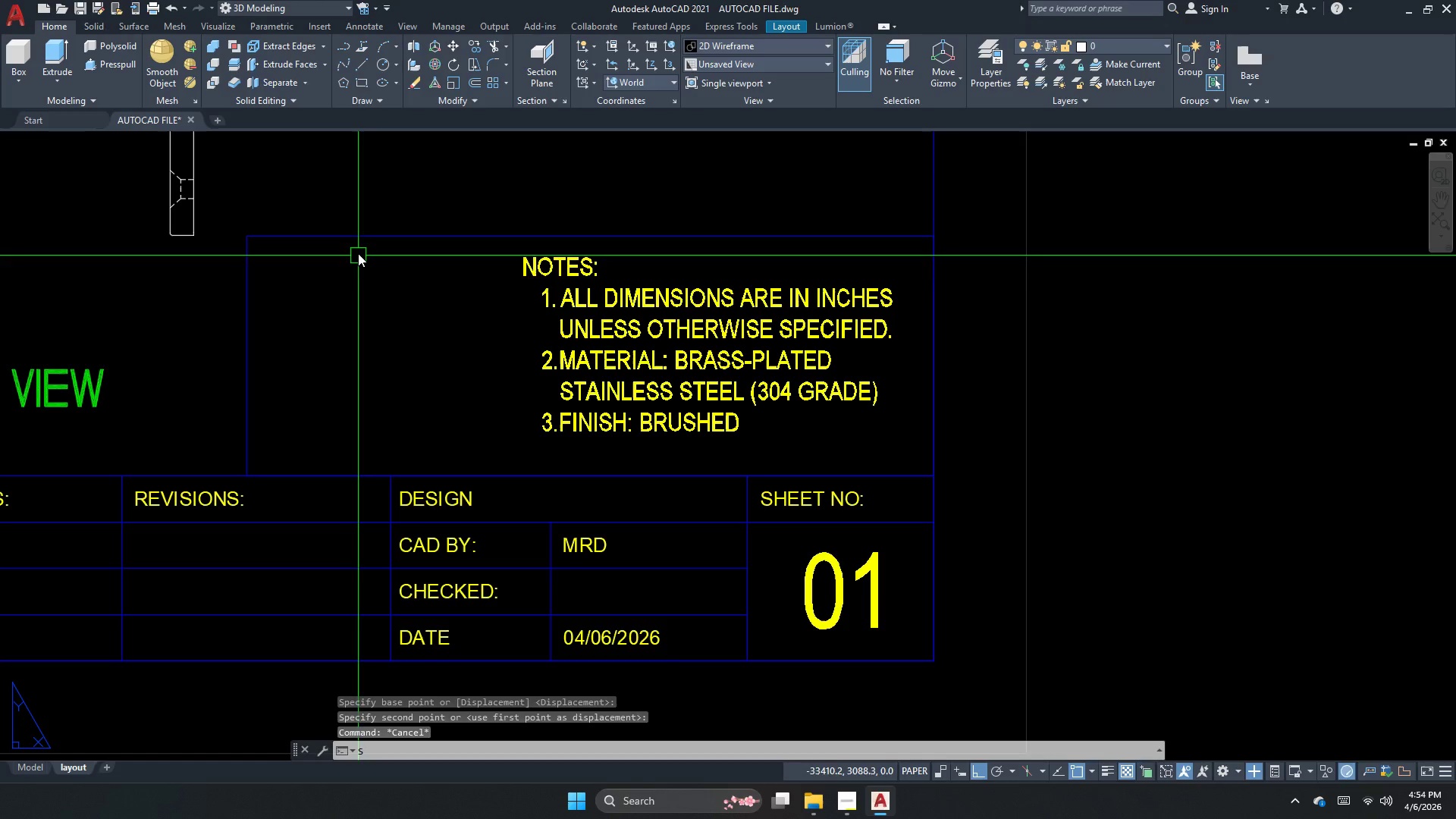 
key(Space)
 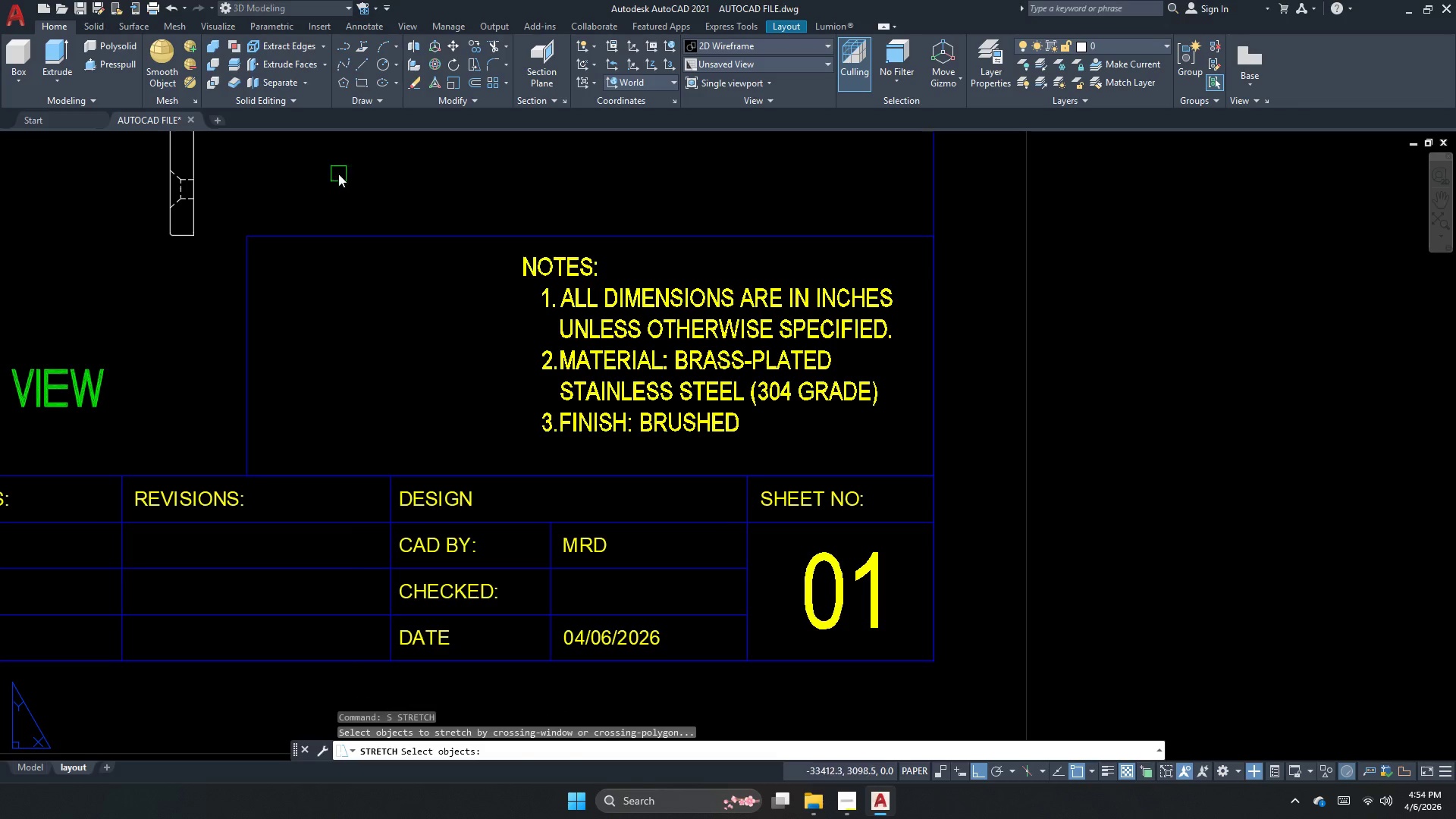 
left_click_drag(start_coordinate=[327, 160], to_coordinate=[294, 194])
 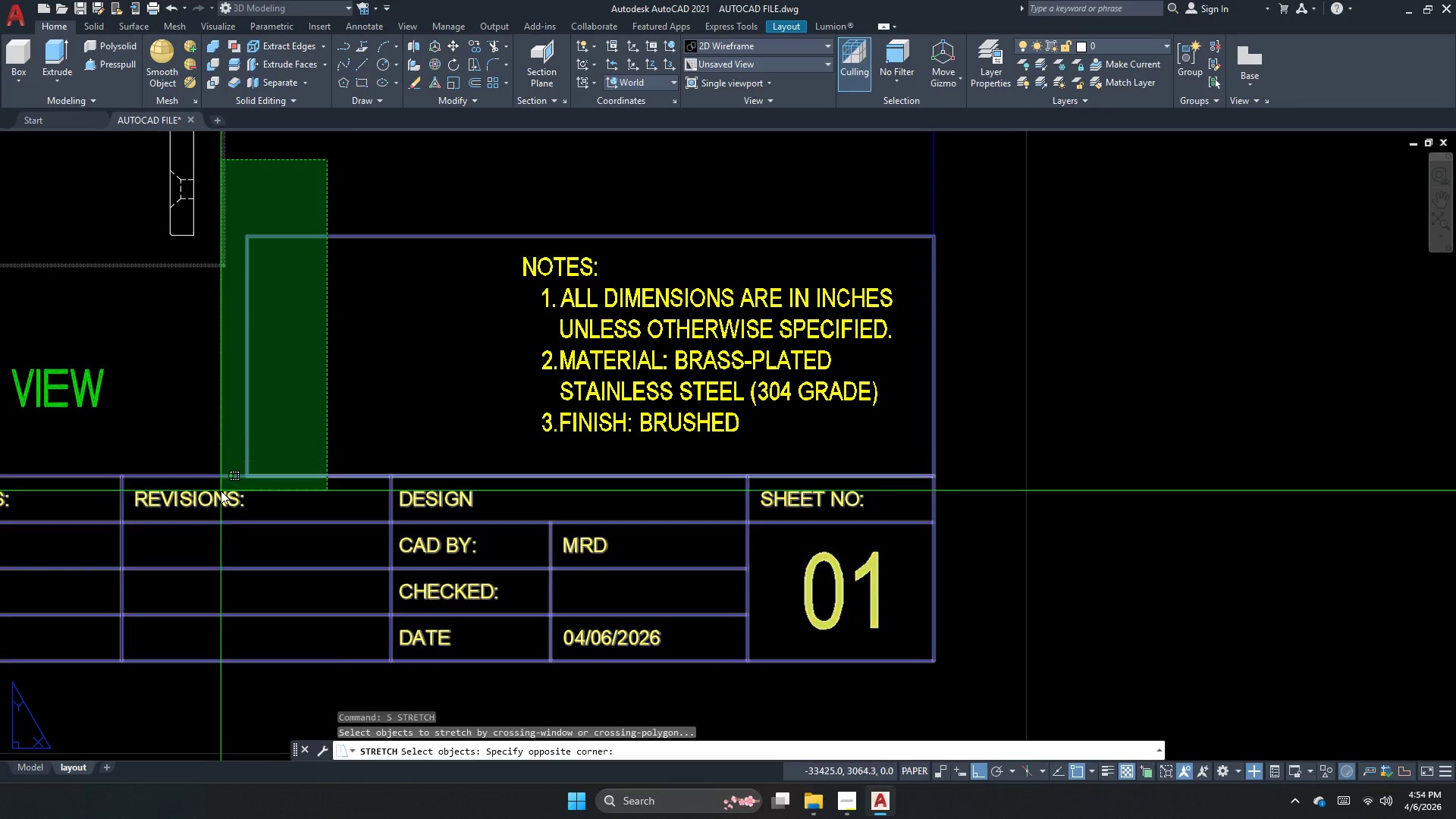 
left_click_drag(start_coordinate=[222, 491], to_coordinate=[226, 494])
 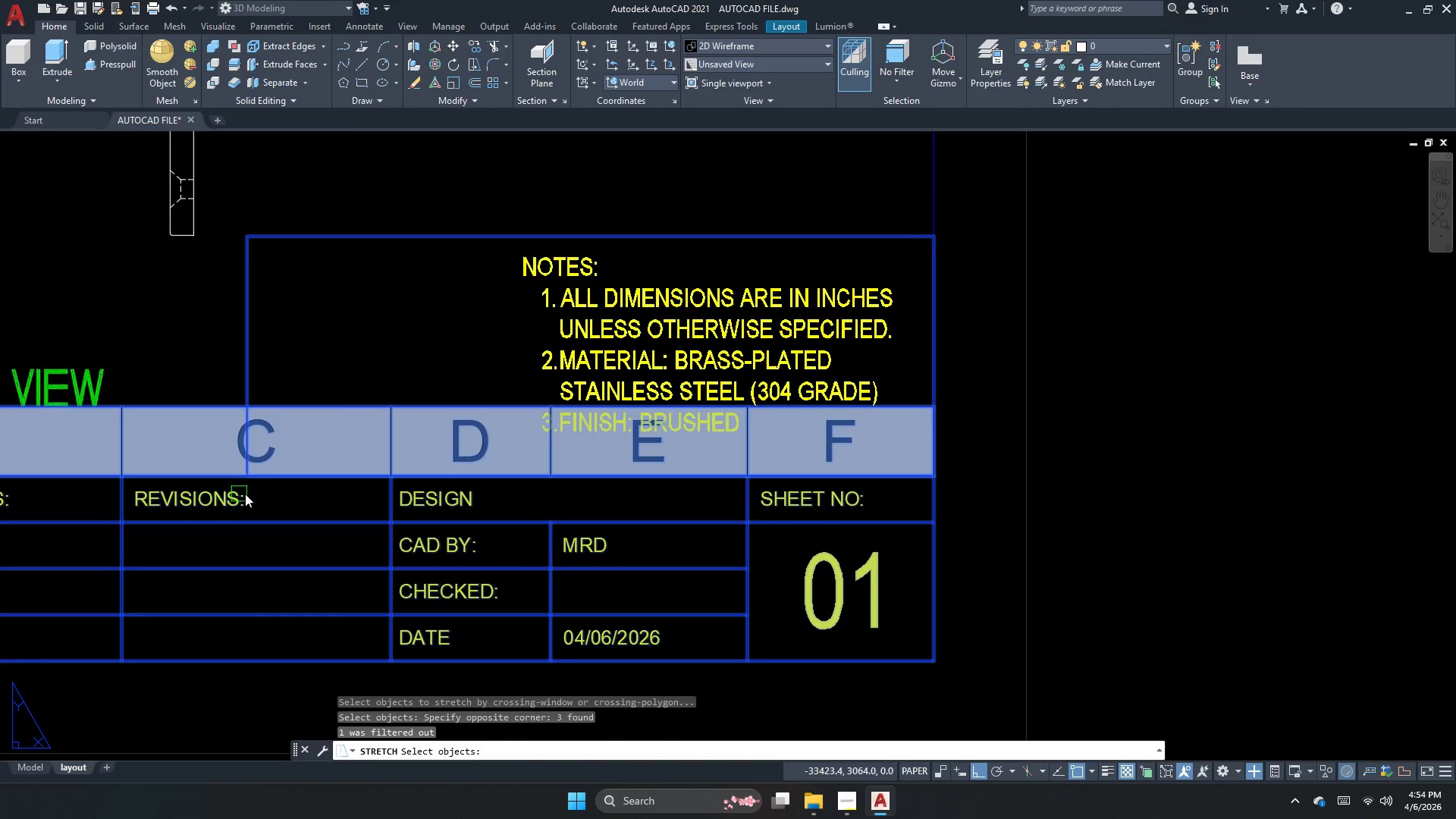 
key(Space)
 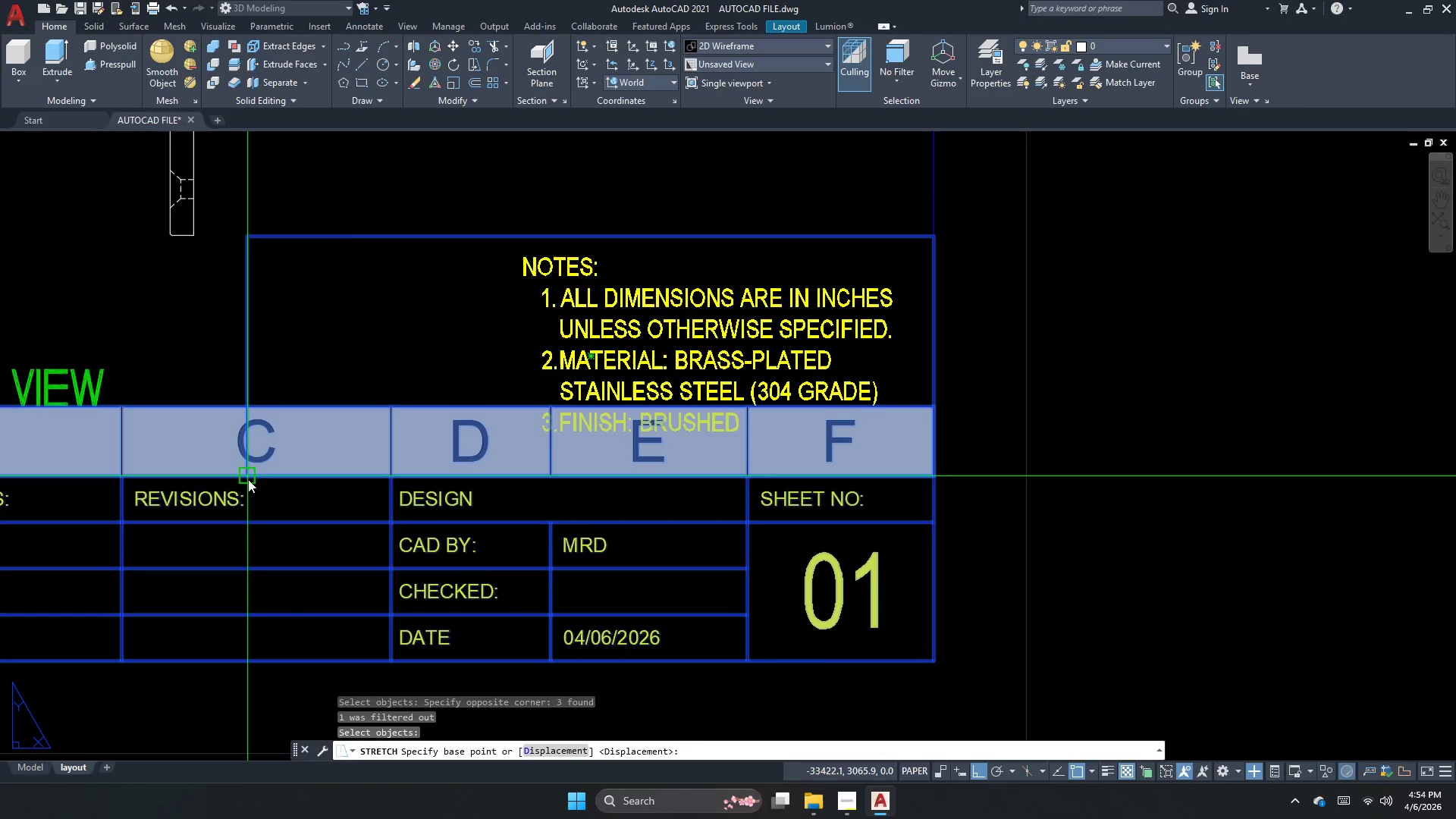 
left_click_drag(start_coordinate=[248, 479], to_coordinate=[271, 470])
 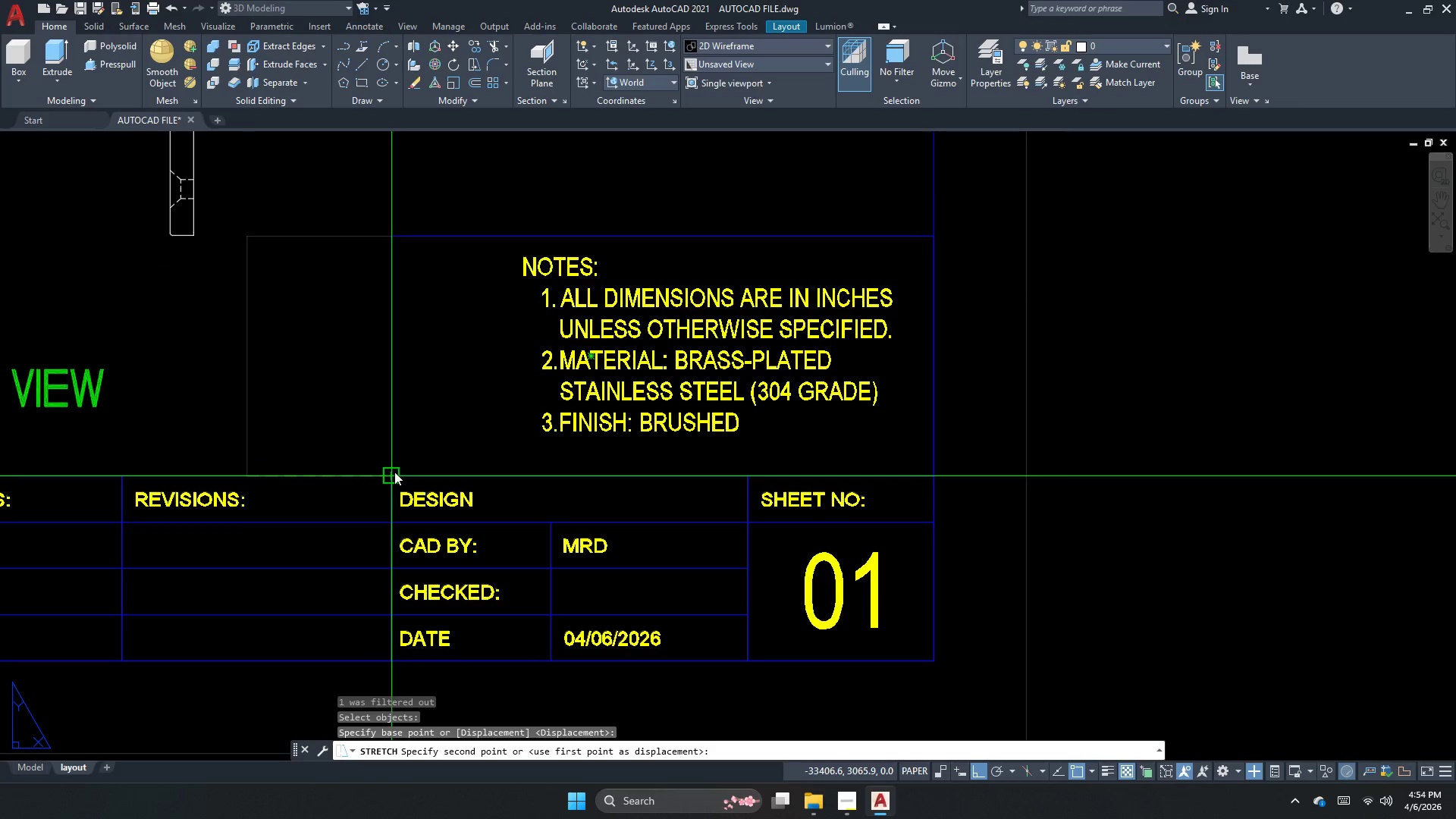 
key(Escape)
 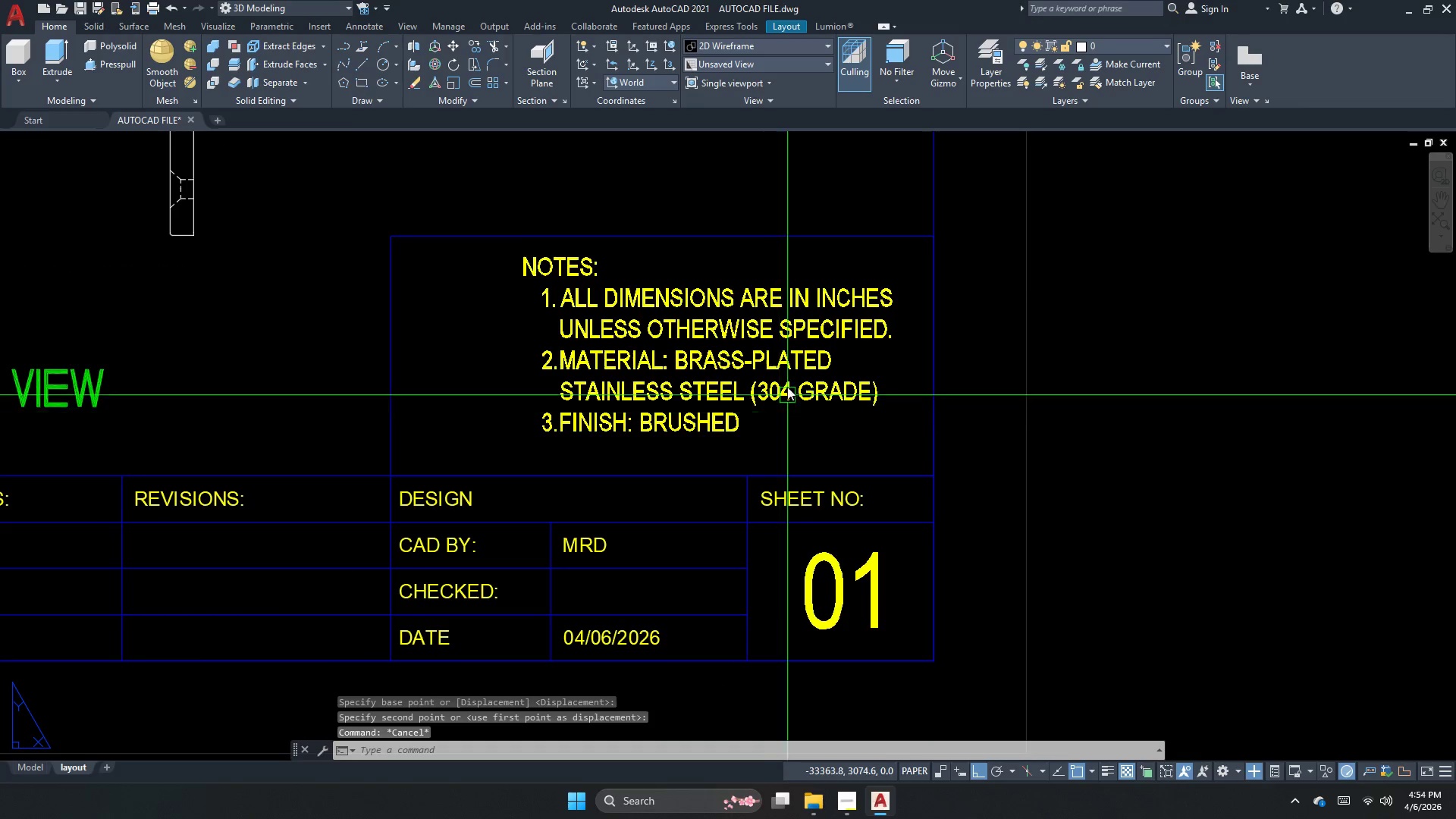 
left_click_drag(start_coordinate=[760, 366], to_coordinate=[752, 360])
 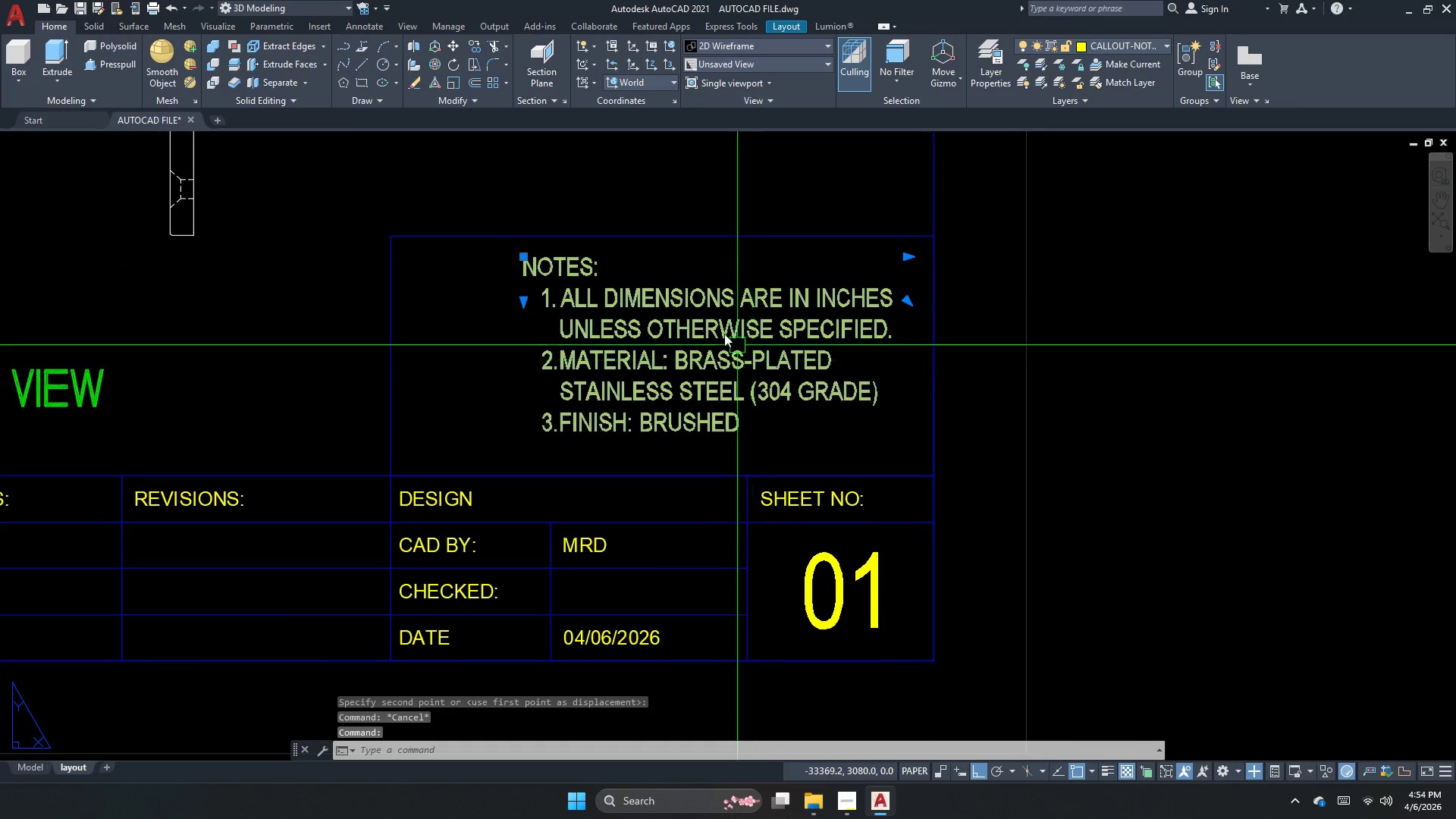 
key(M)
 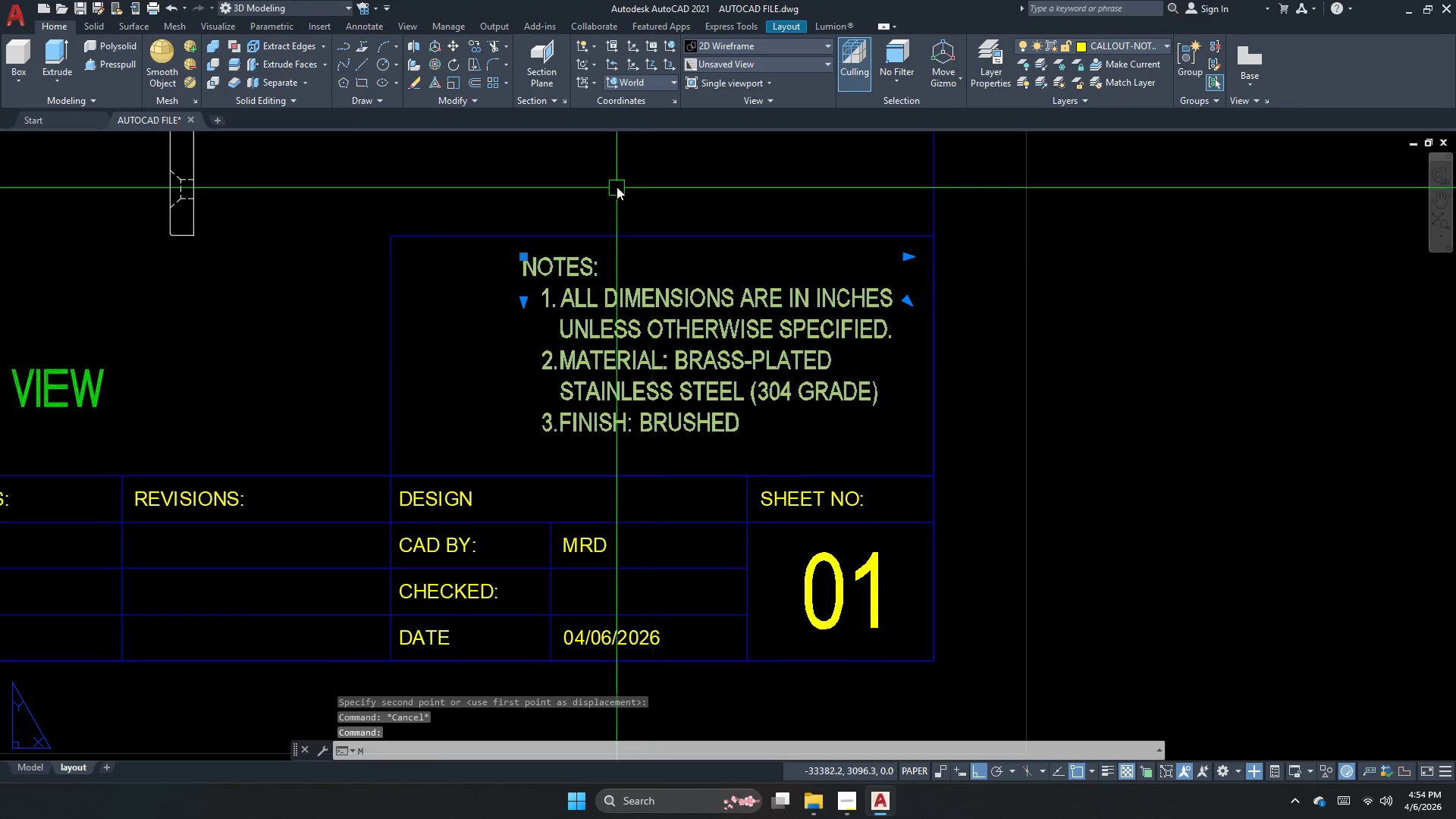 
key(Space)
 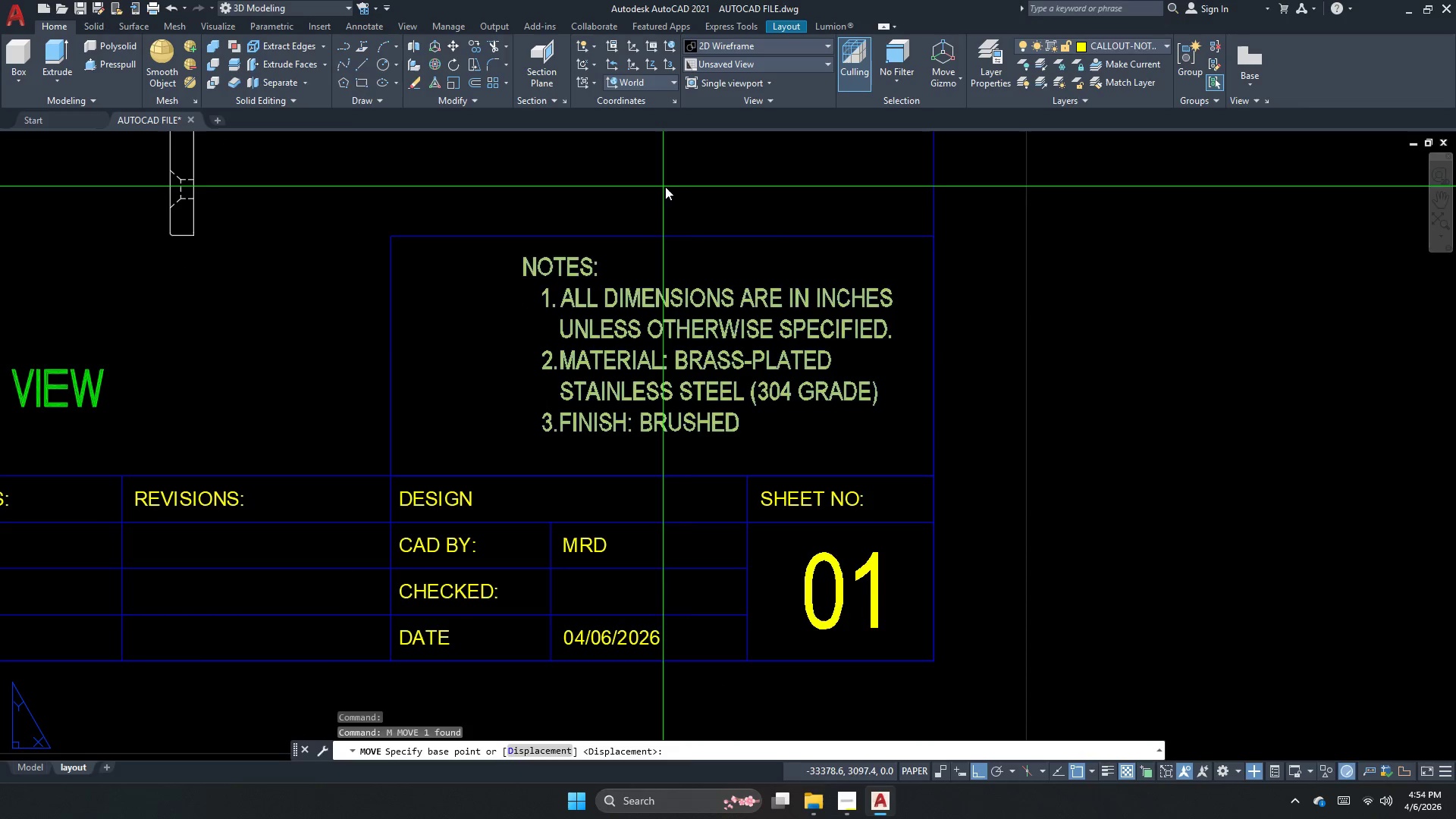 
left_click_drag(start_coordinate=[682, 173], to_coordinate=[676, 170])
 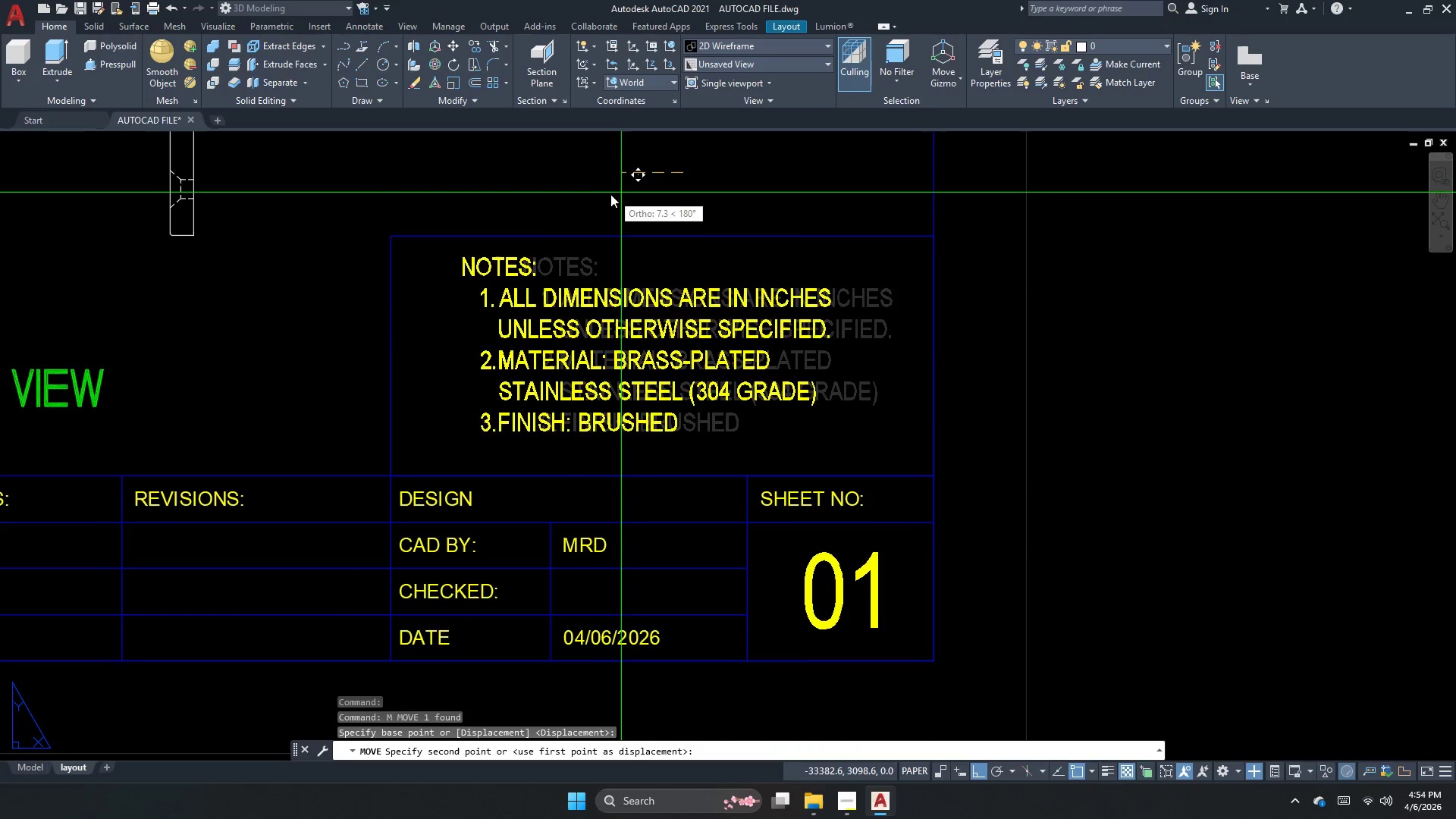 
wait(5.09)
 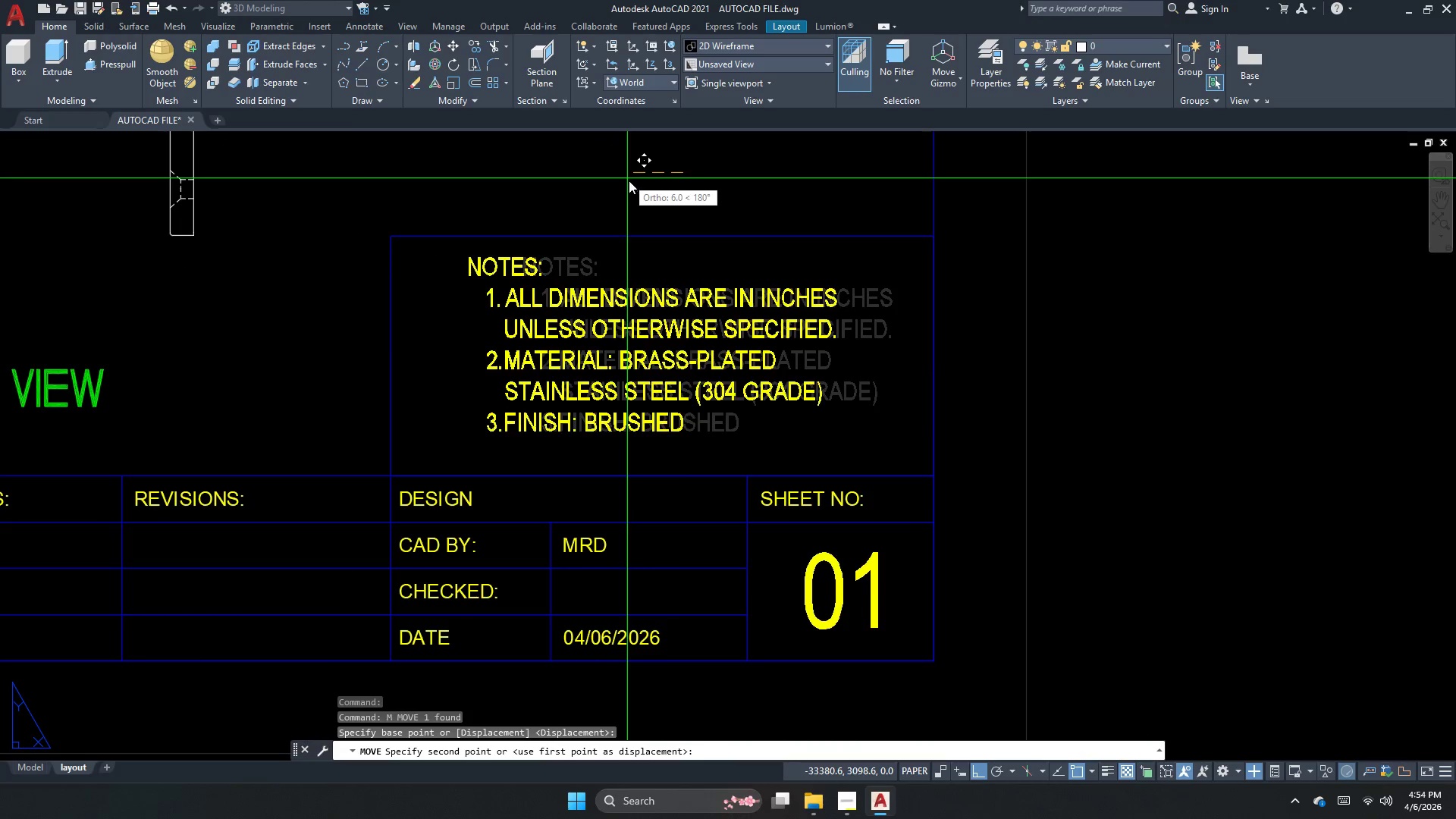 
double_click([535, 374])
 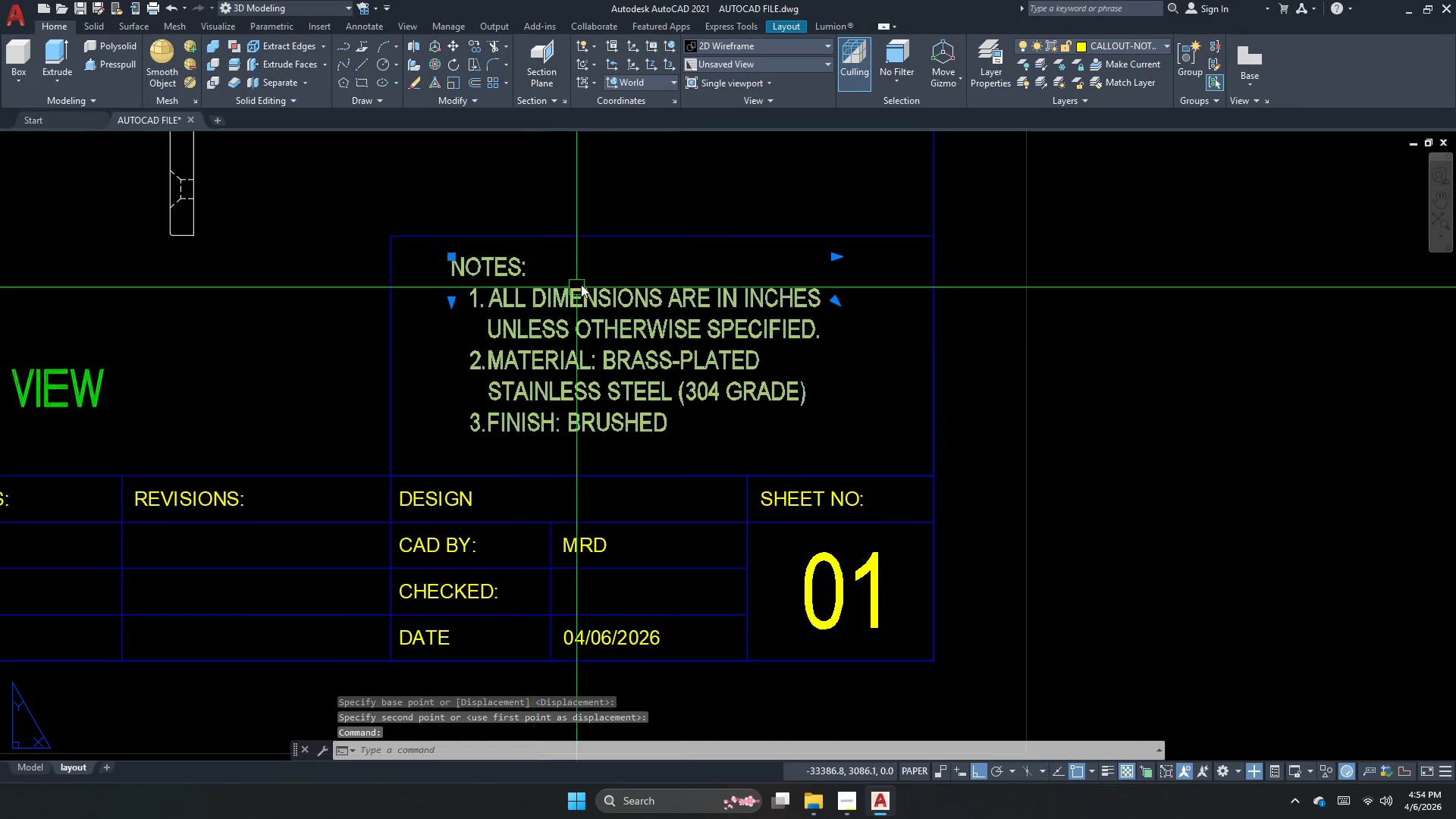 
key(Escape)
 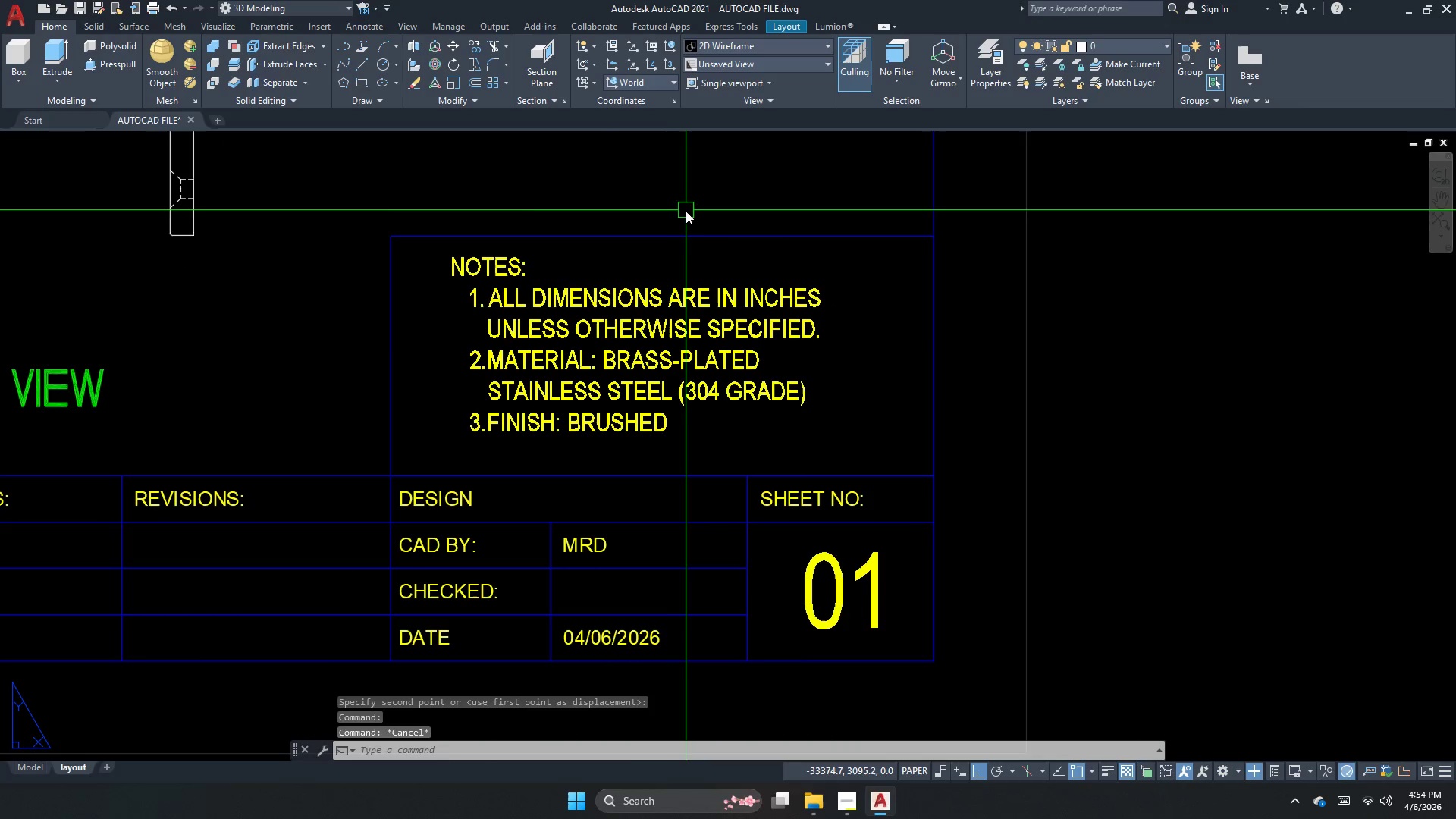 
left_click_drag(start_coordinate=[686, 218], to_coordinate=[687, 228])
 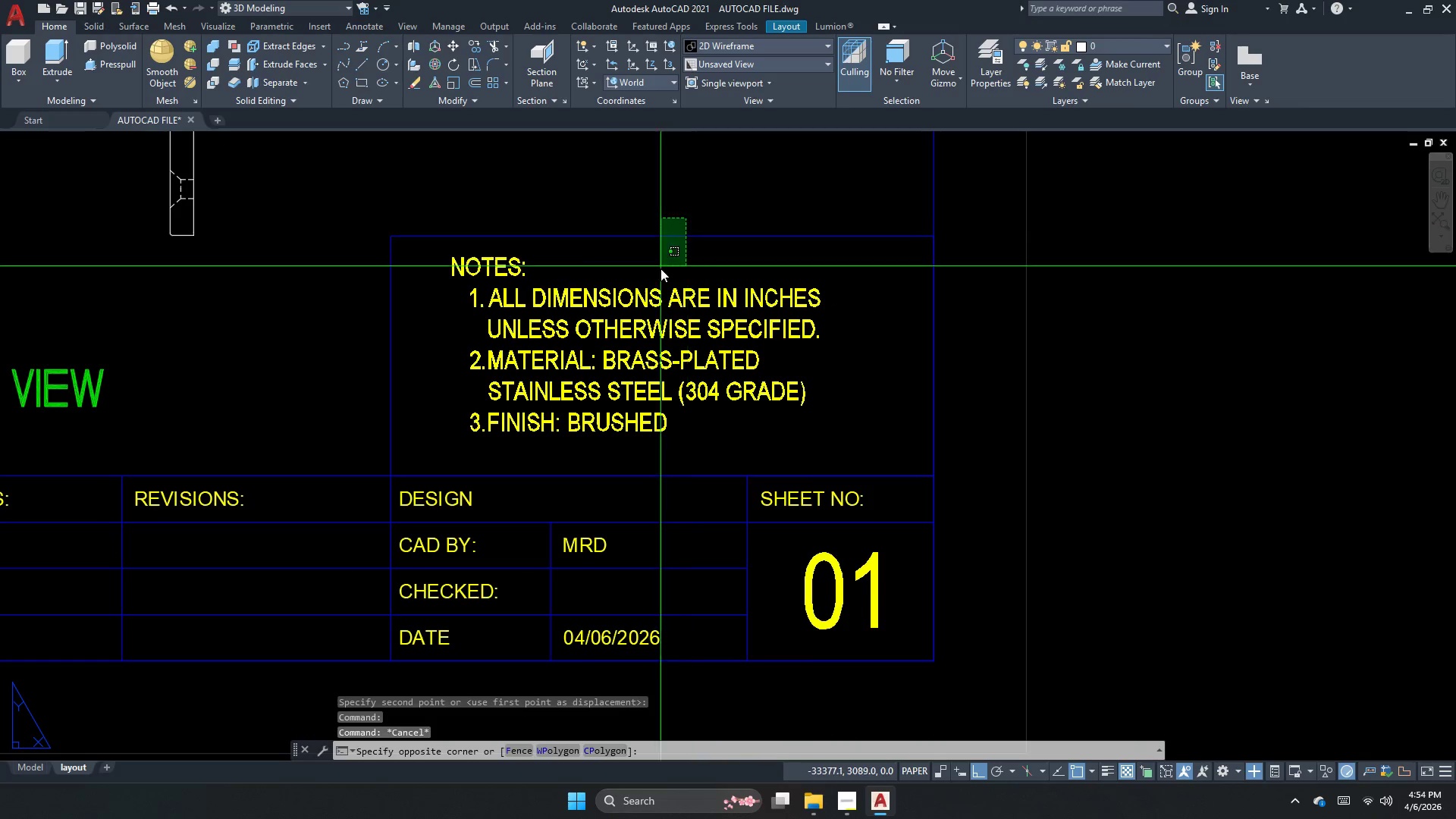 
double_click([658, 270])
 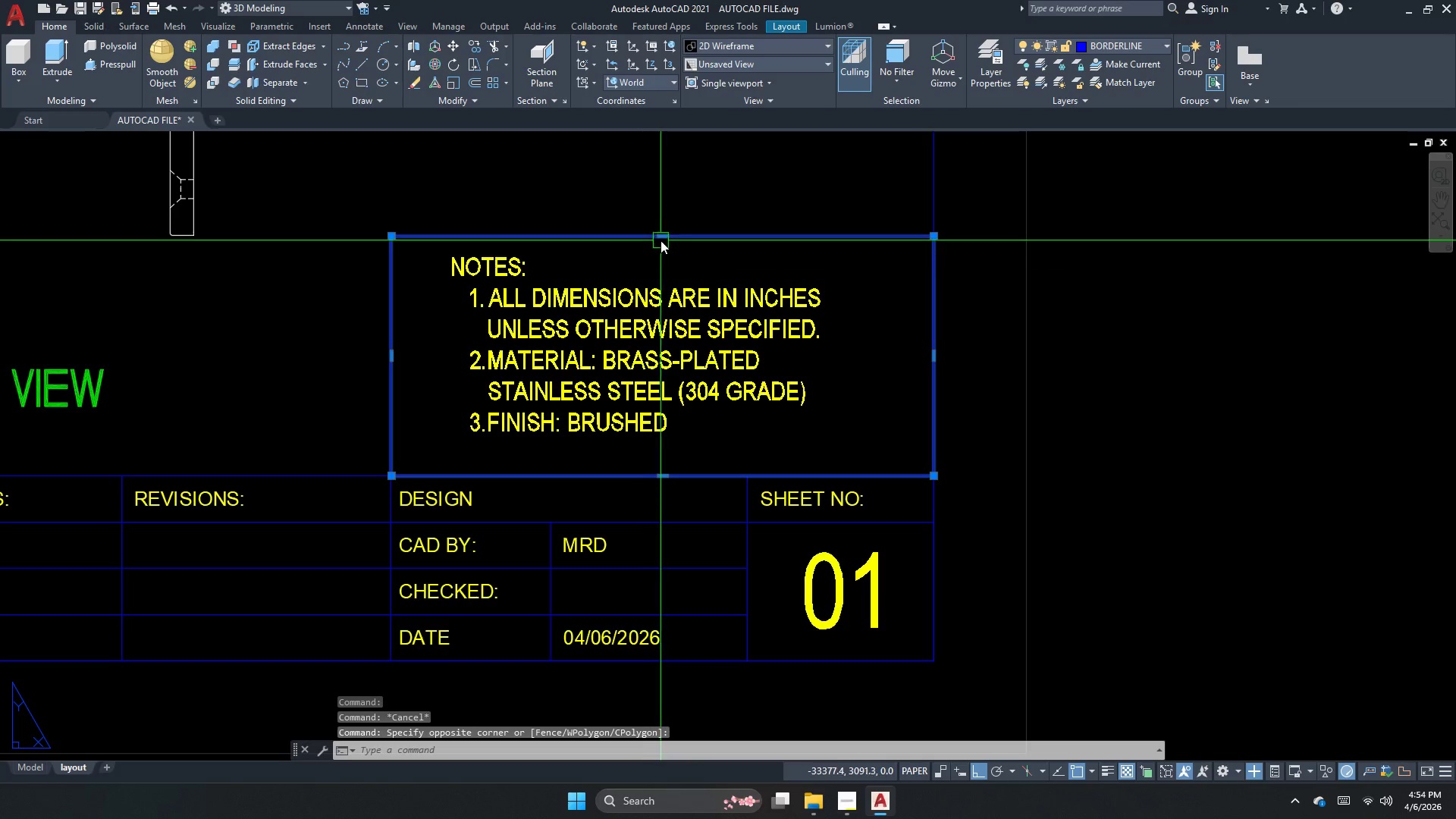 
left_click([661, 237])
 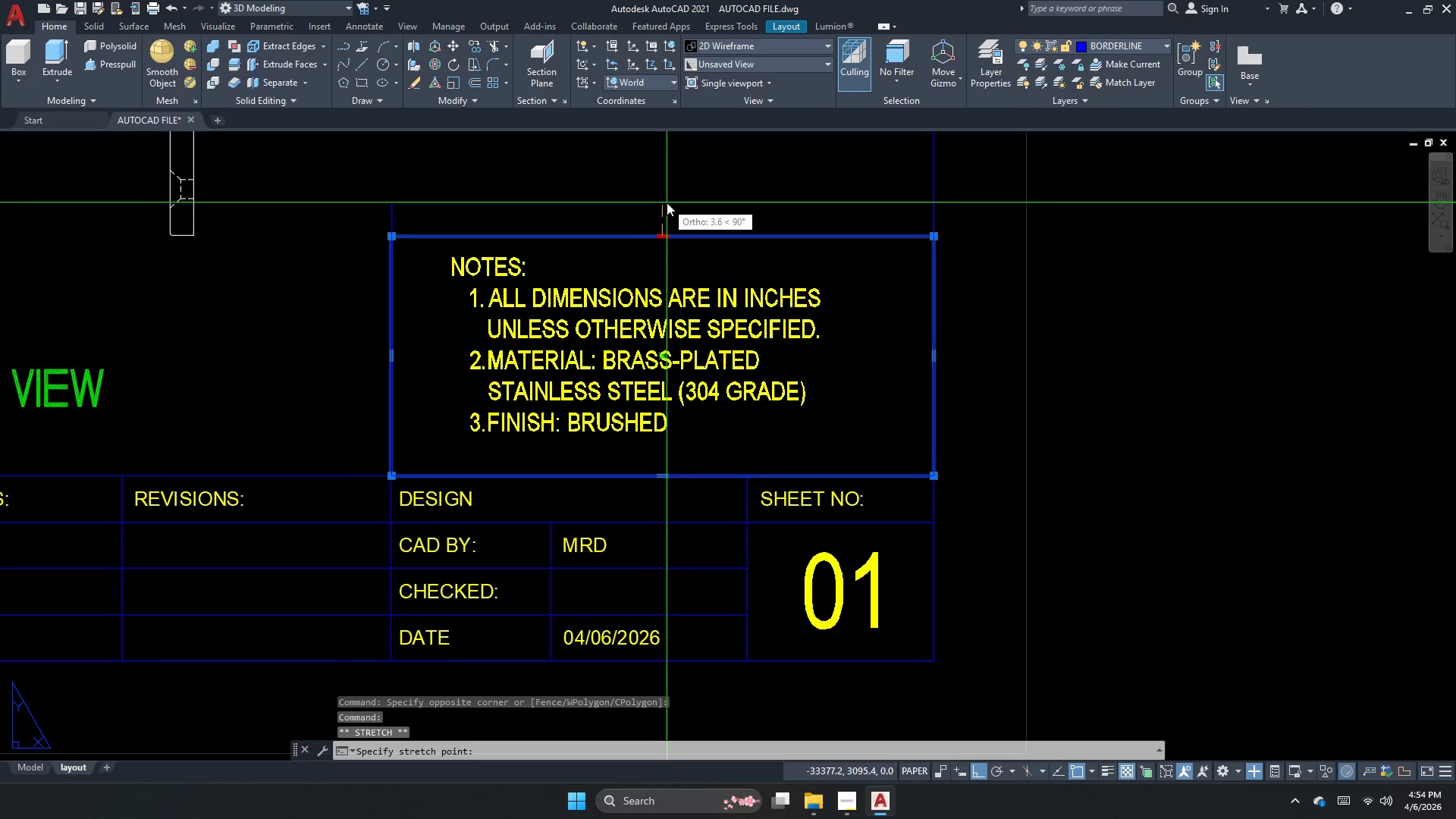 
left_click_drag(start_coordinate=[670, 196], to_coordinate=[673, 186])
 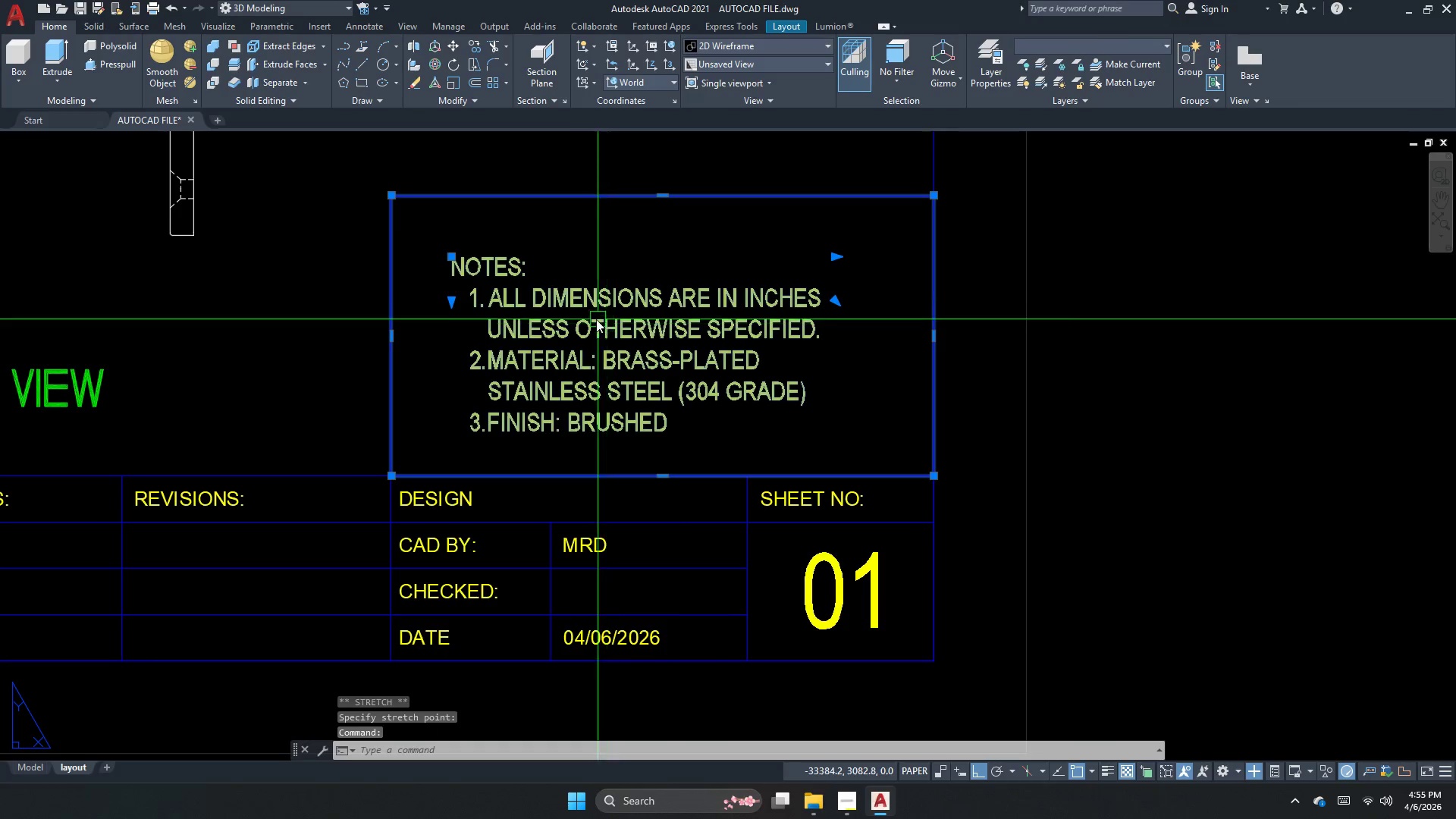 
key(M)
 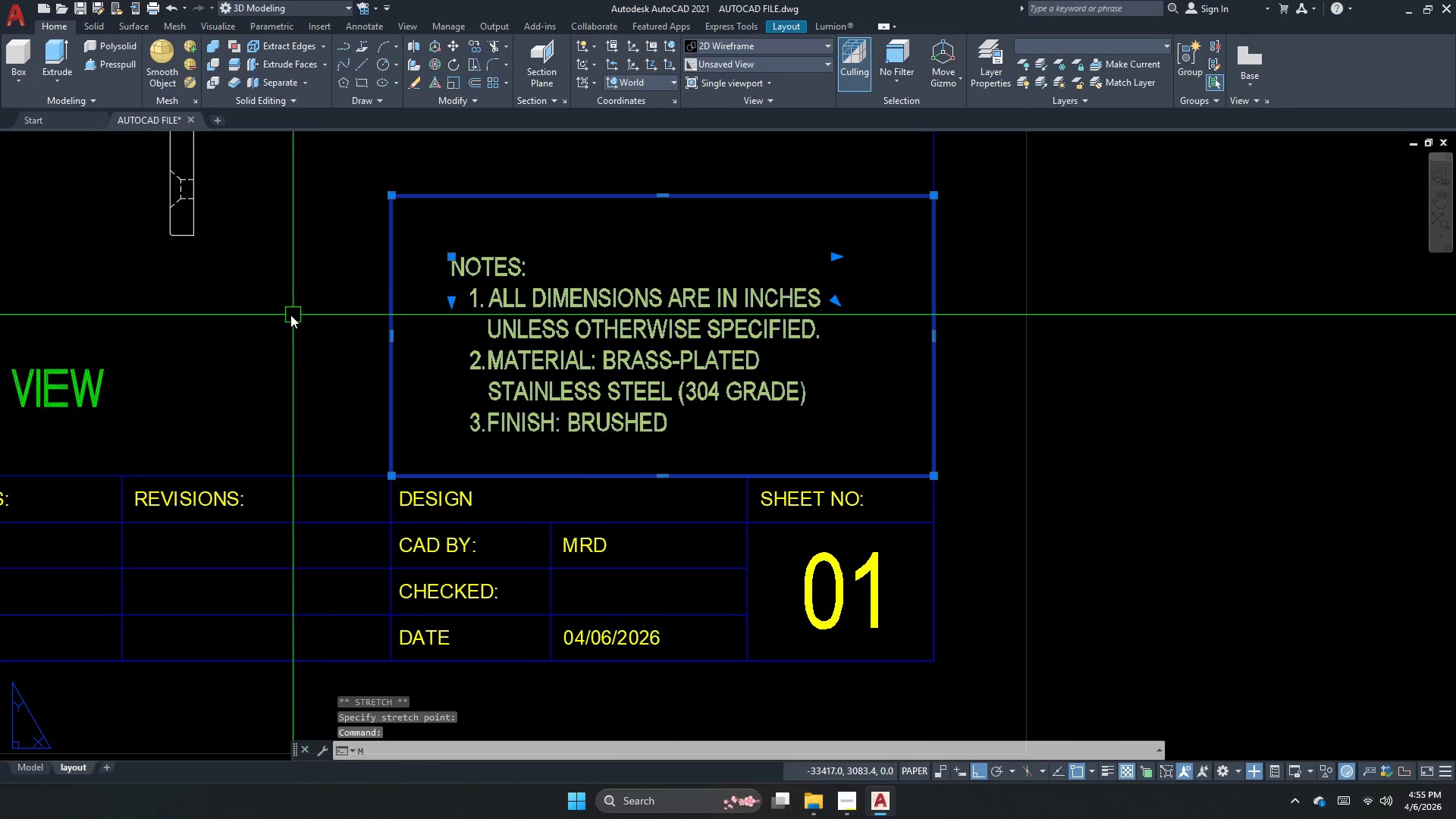 
key(Space)
 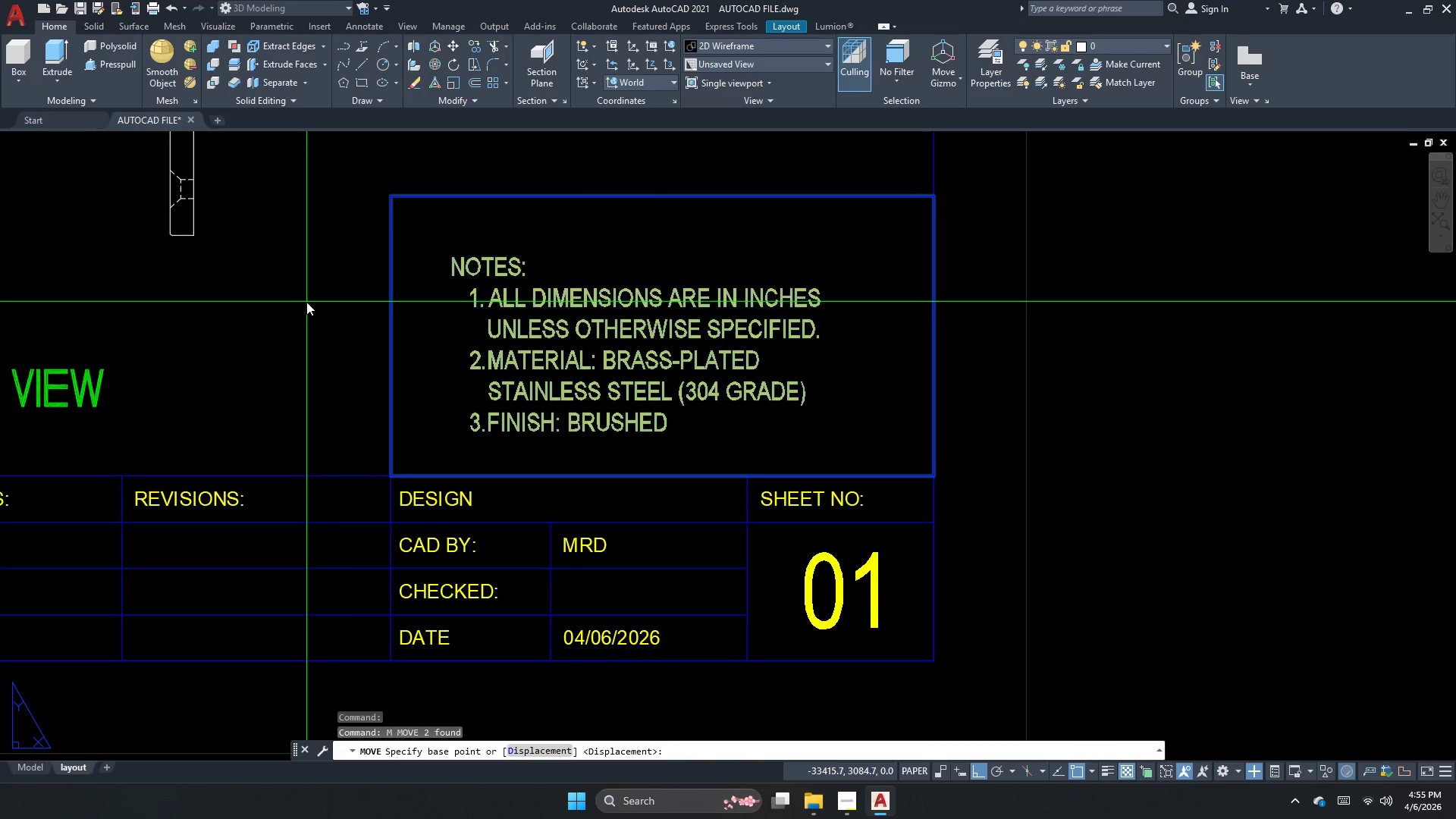 
key(Escape)
 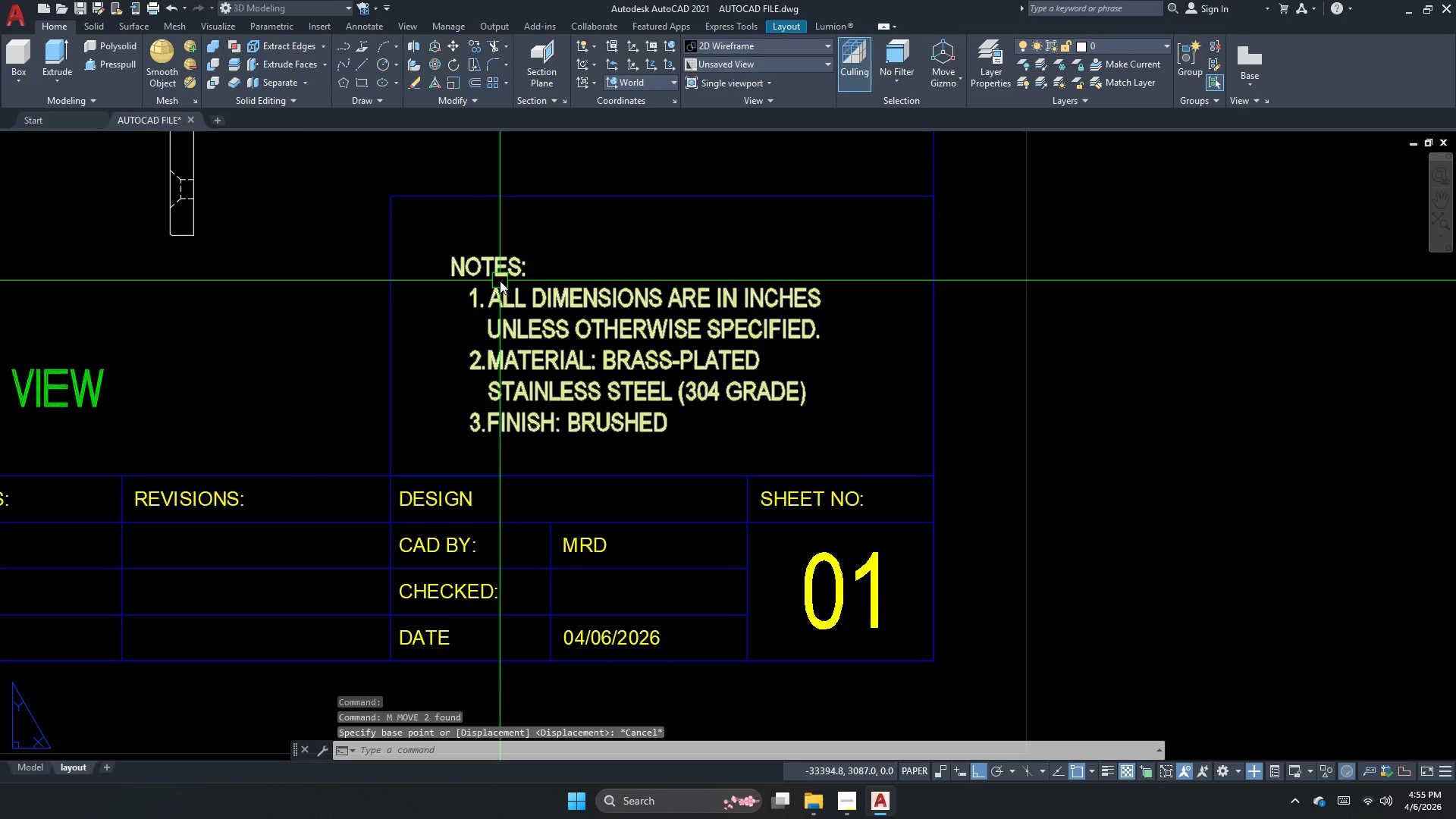 
left_click([500, 281])
 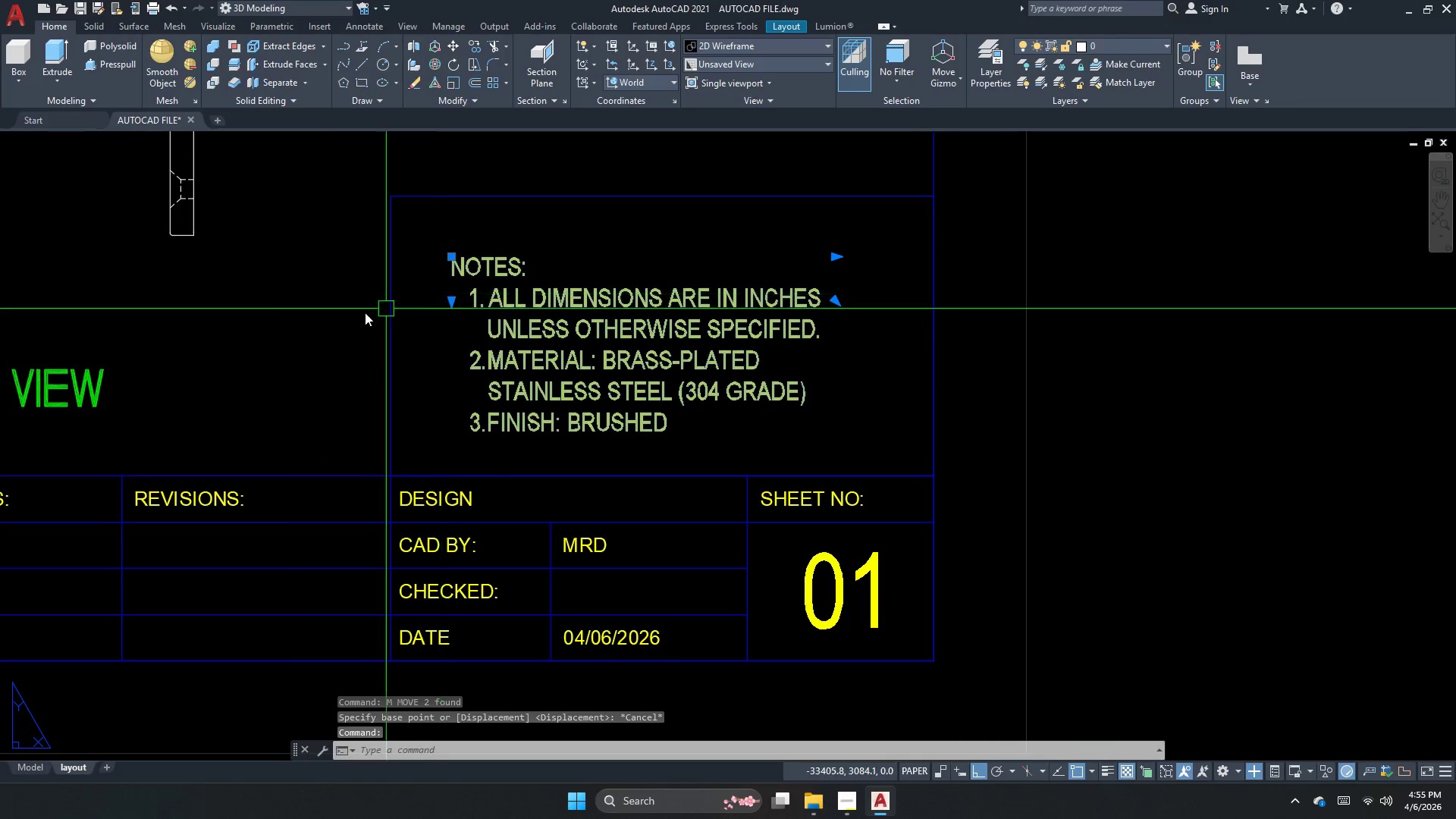 
key(M)
 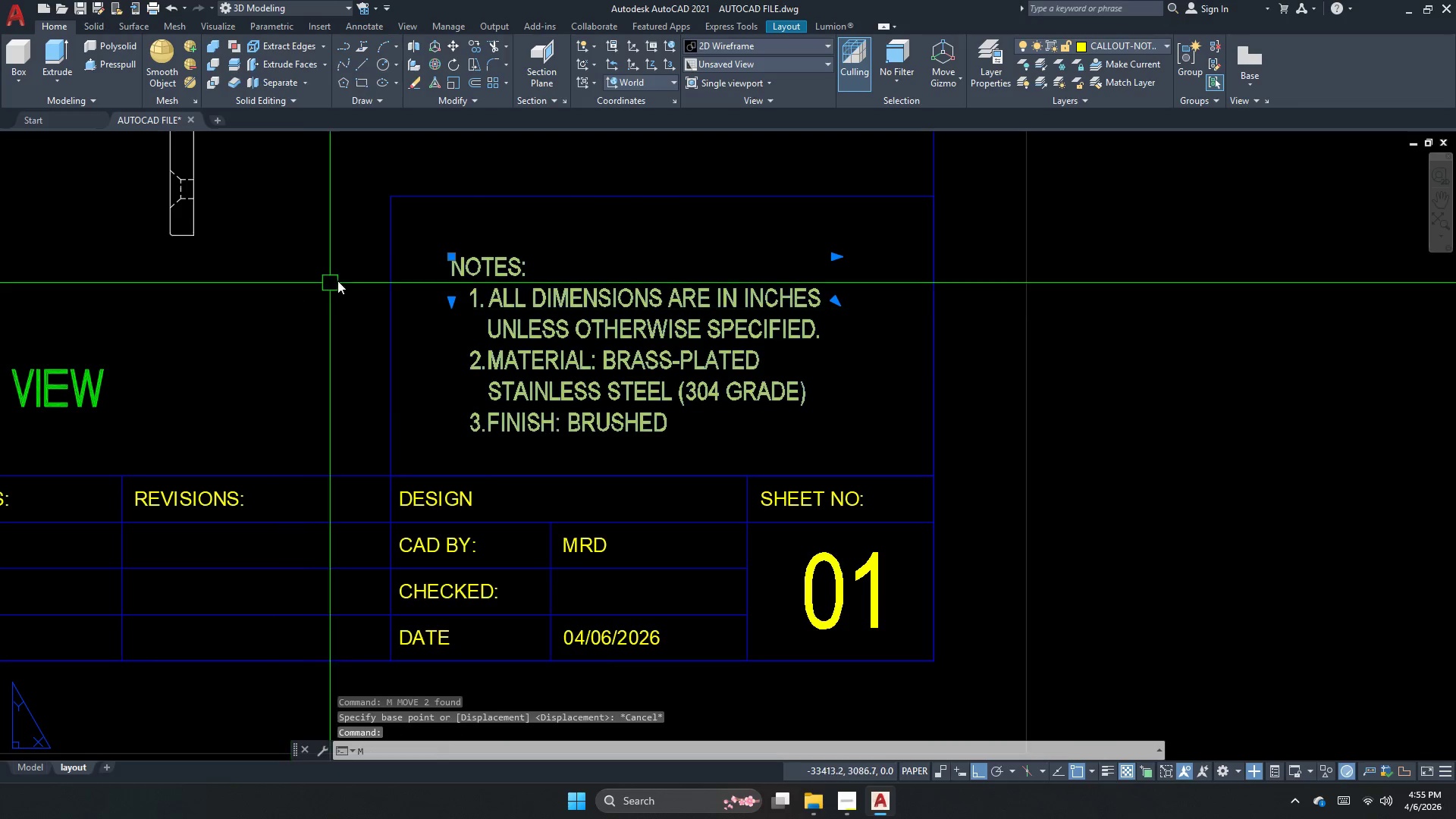 
key(Space)
 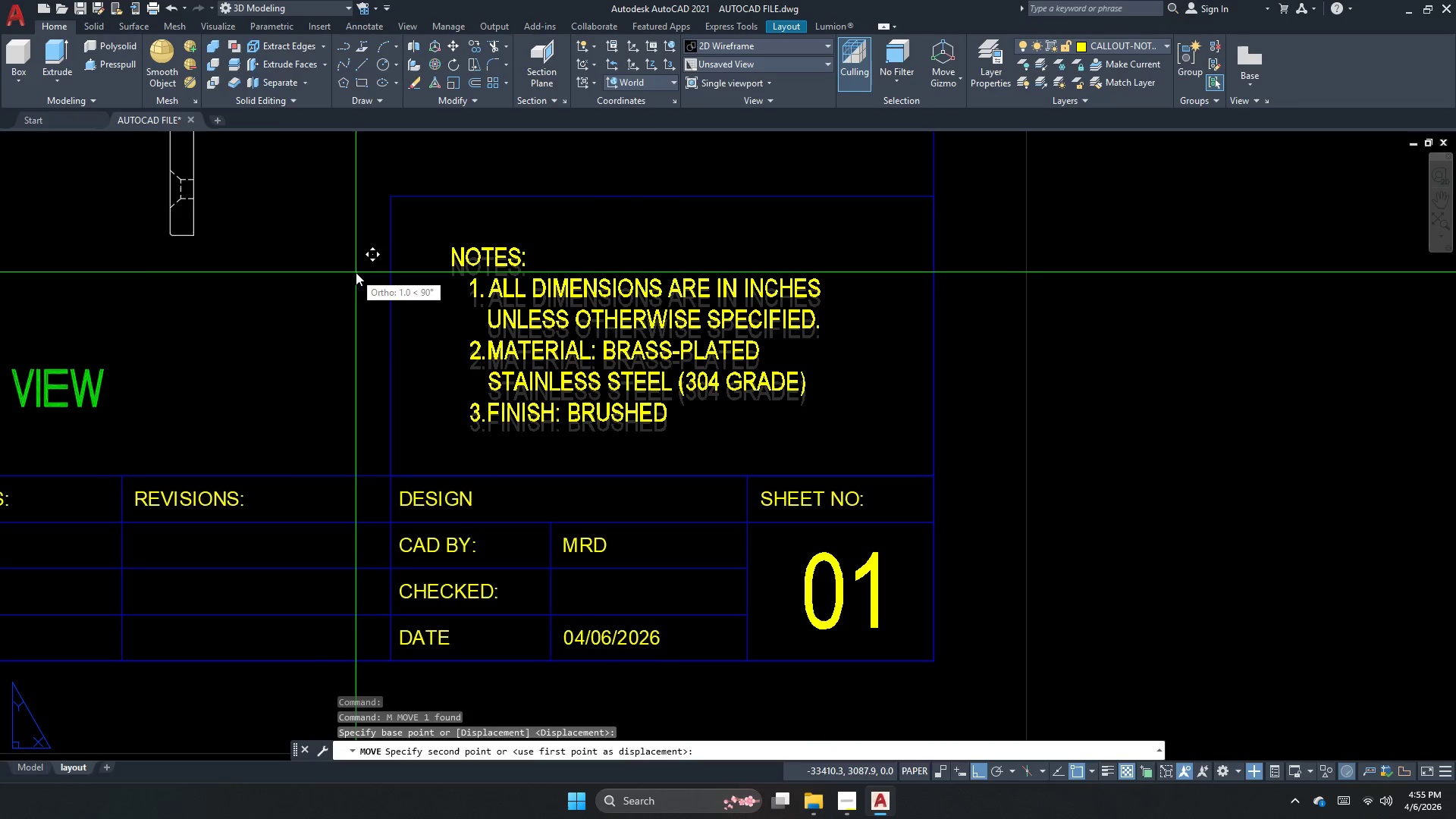 
left_click([356, 272])
 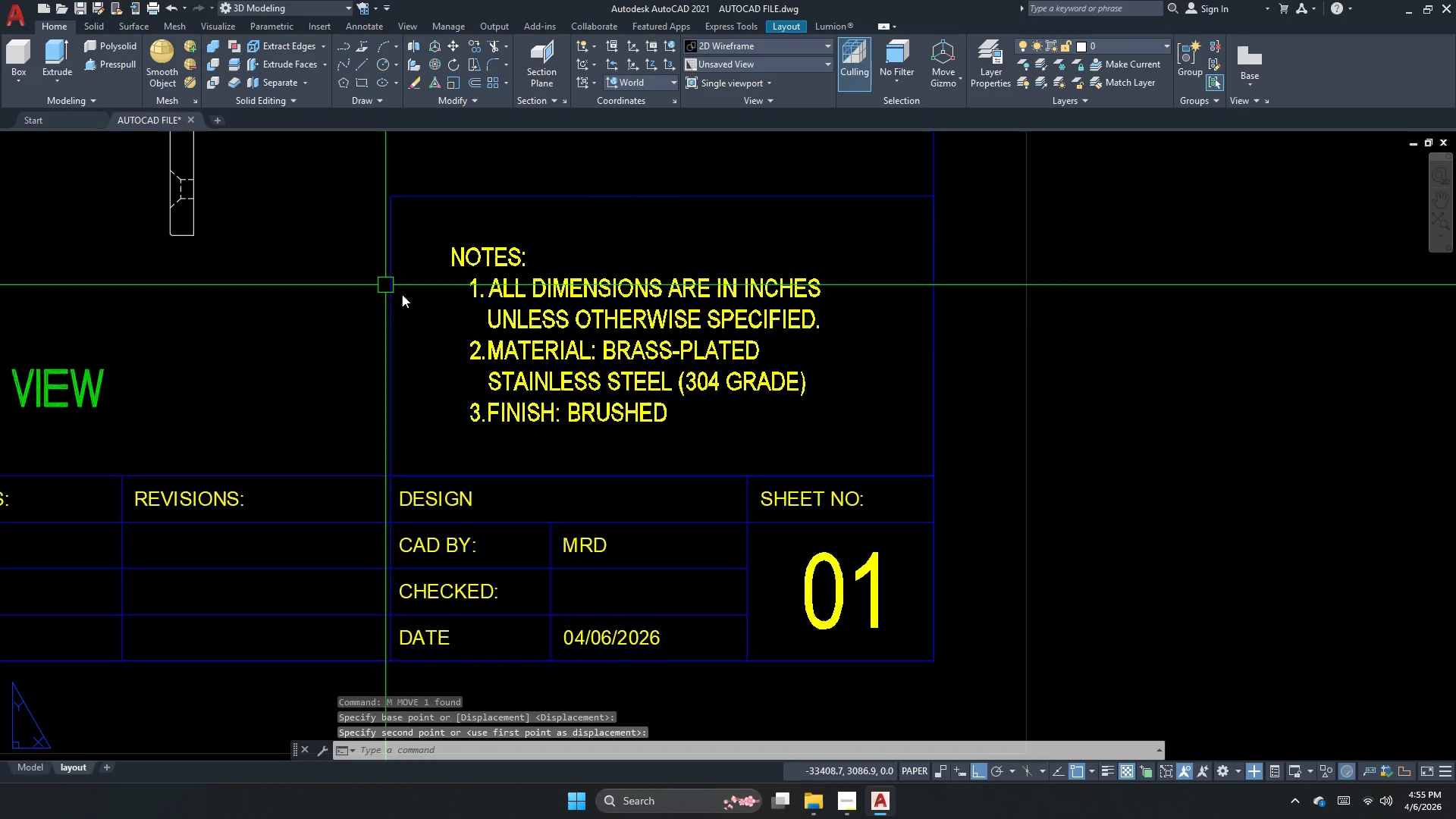 
key(Escape)
 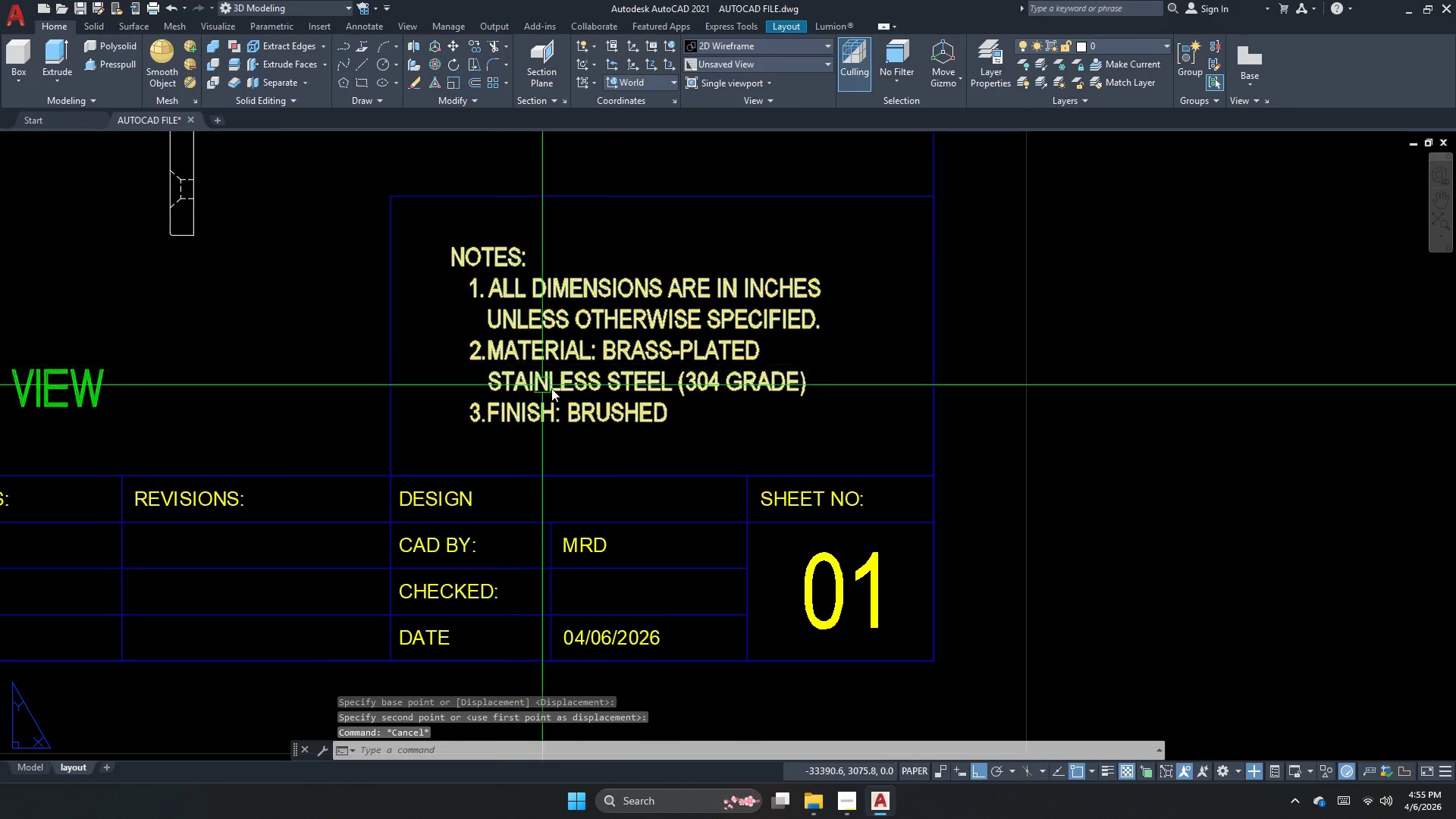 
mouse_move([680, 429])
 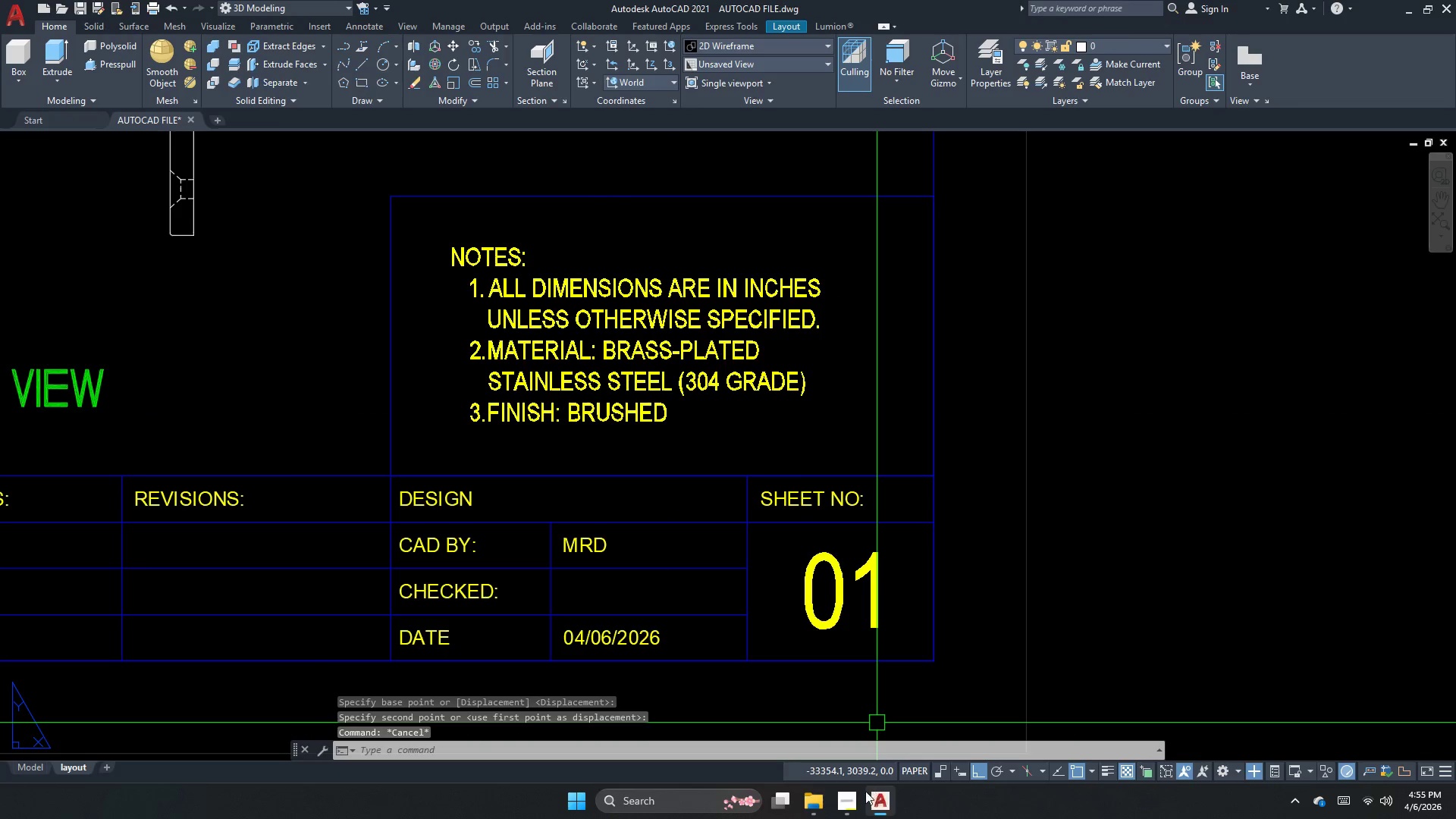 
left_click([852, 805])
 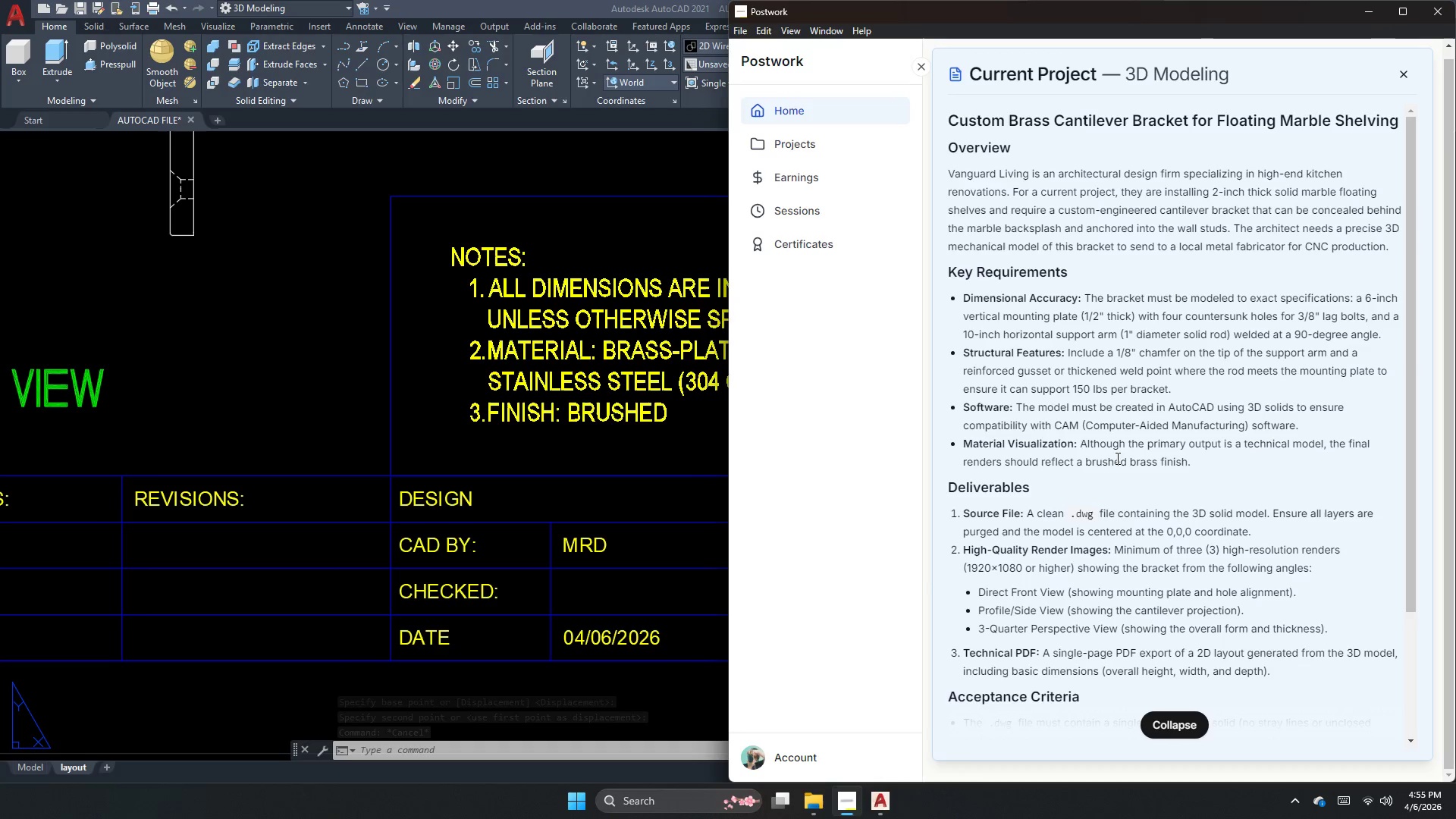 
wait(6.08)
 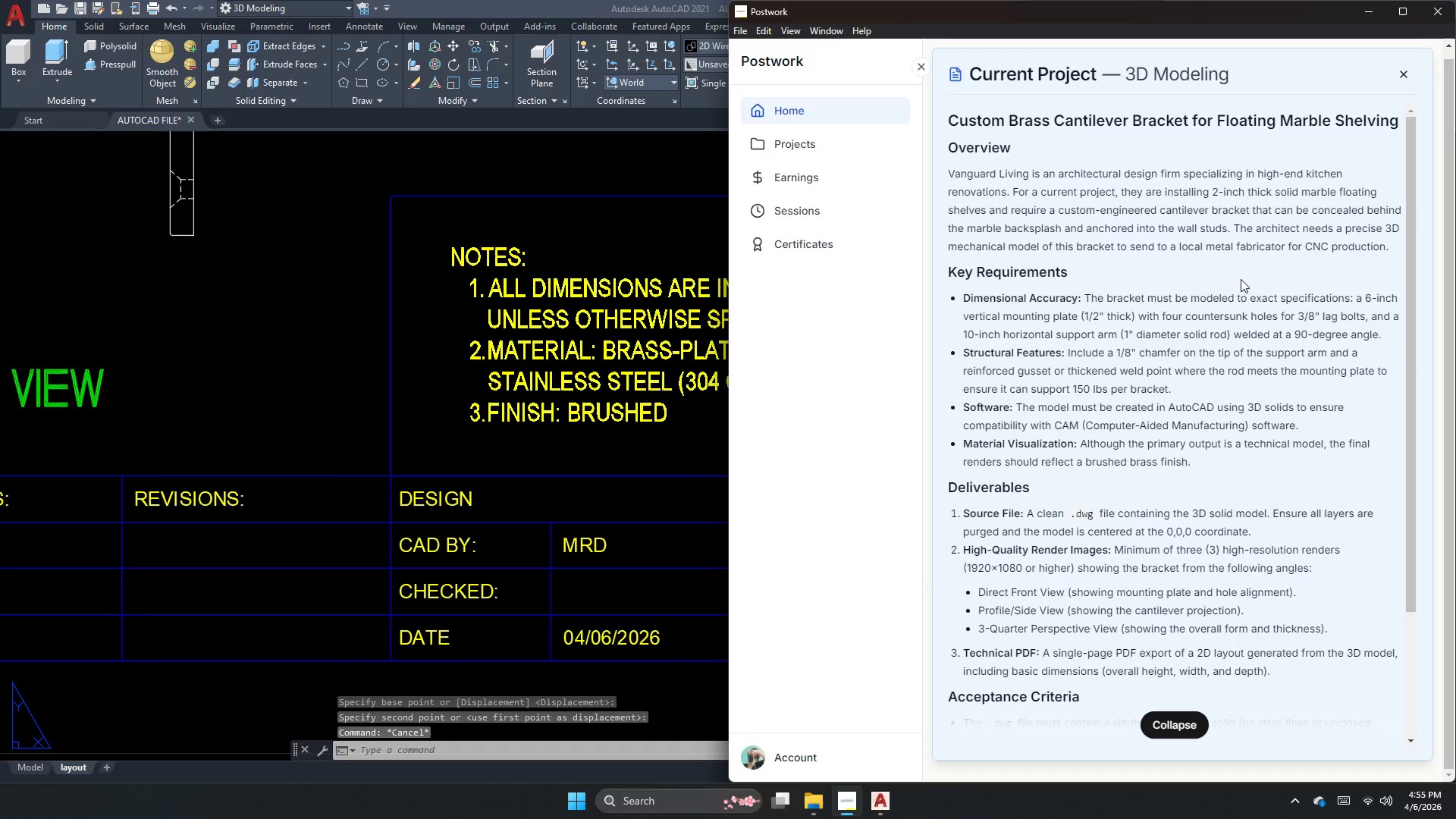 
double_click([637, 418])
 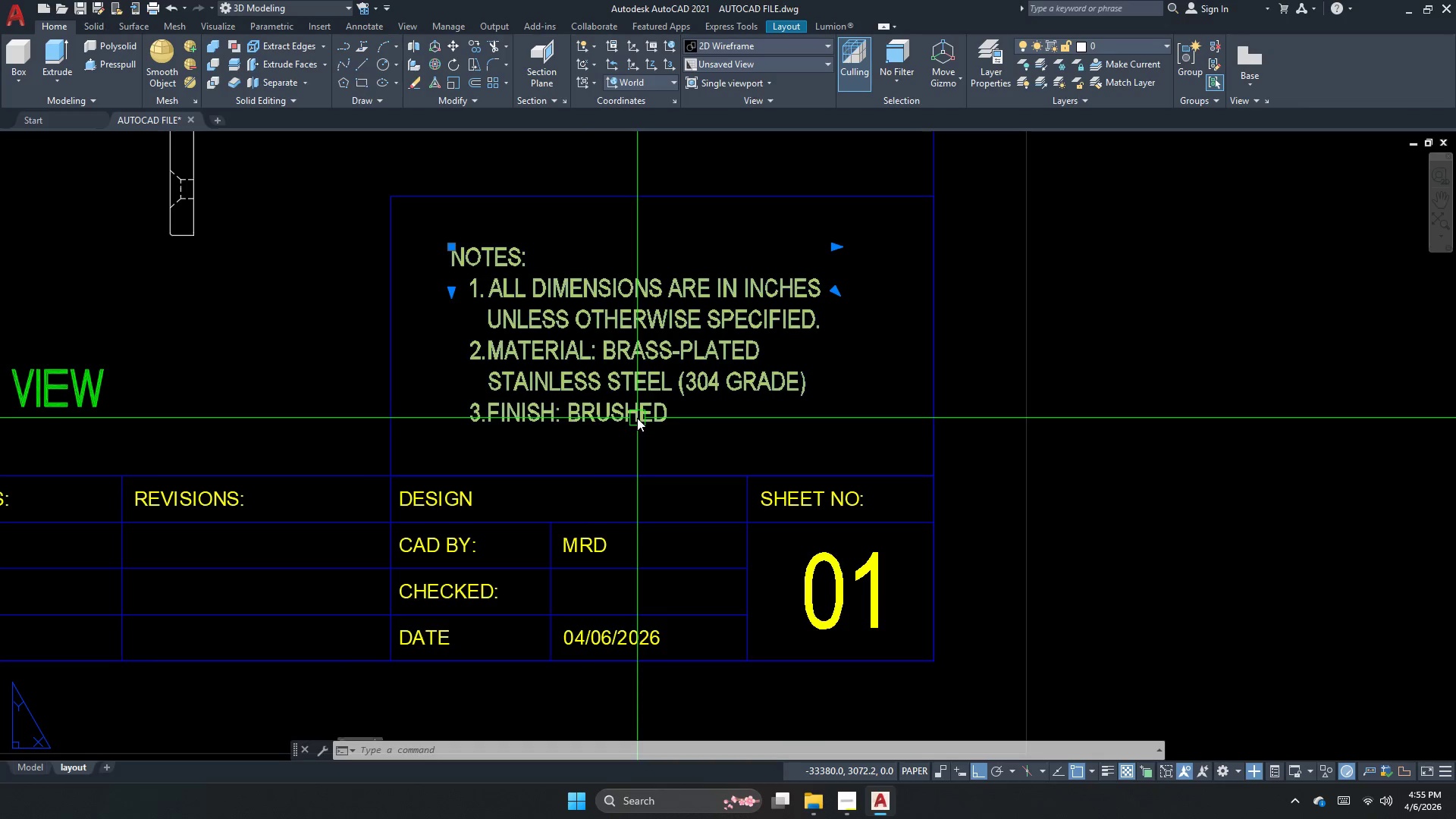 
triple_click([637, 418])
 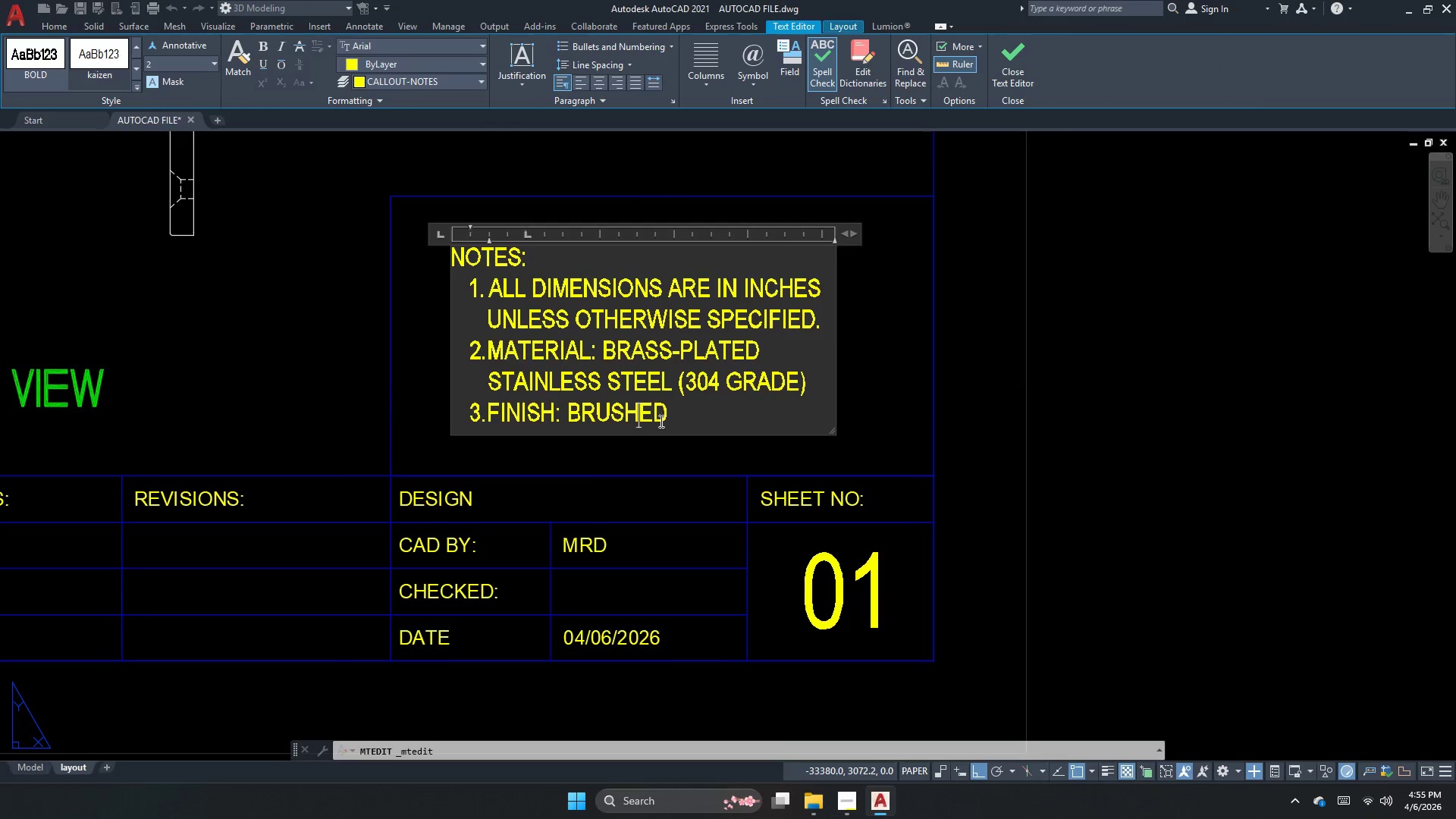 
left_click([661, 421])
 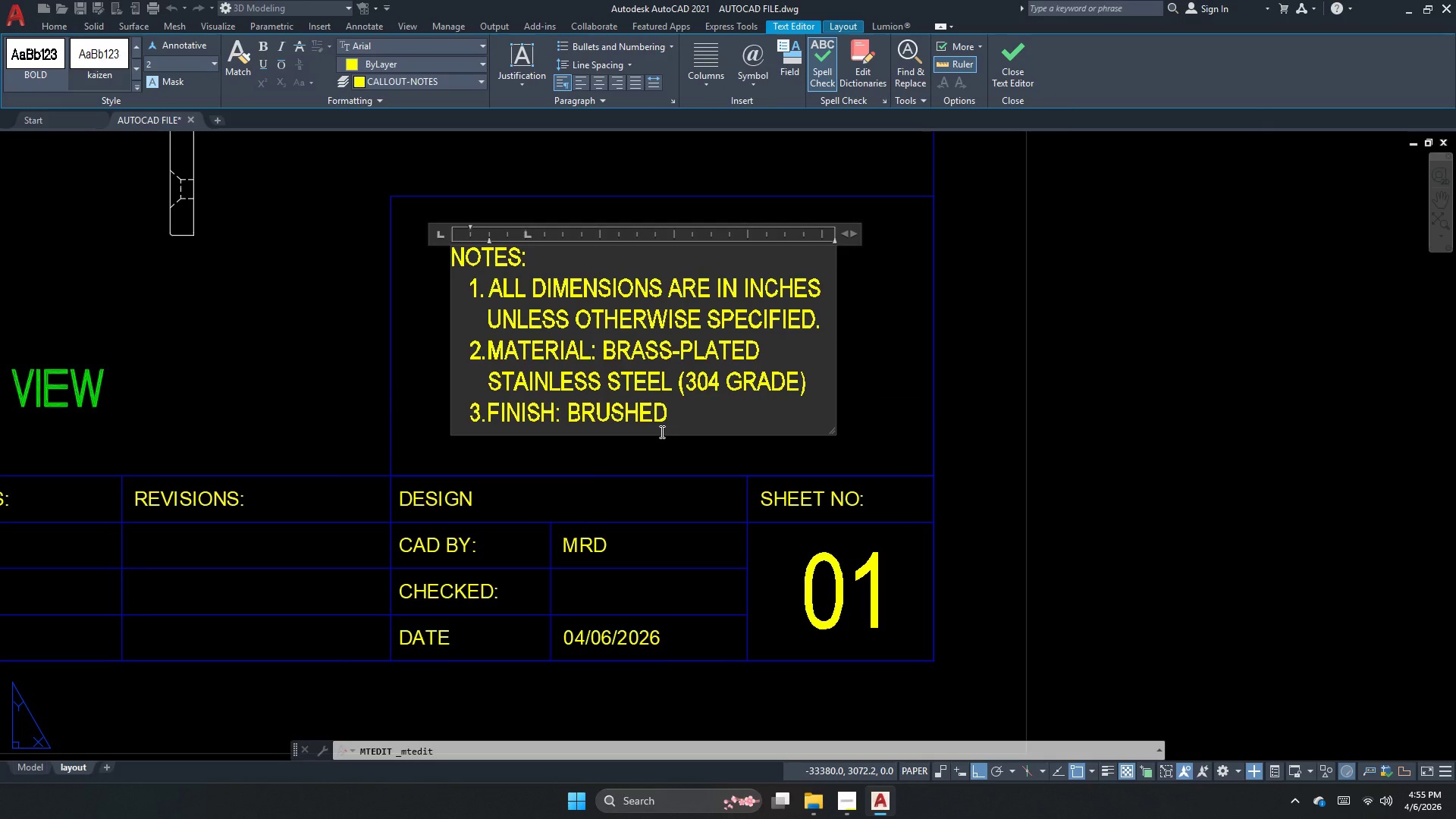 
type( r)
key(Backspace)
type(brass)
 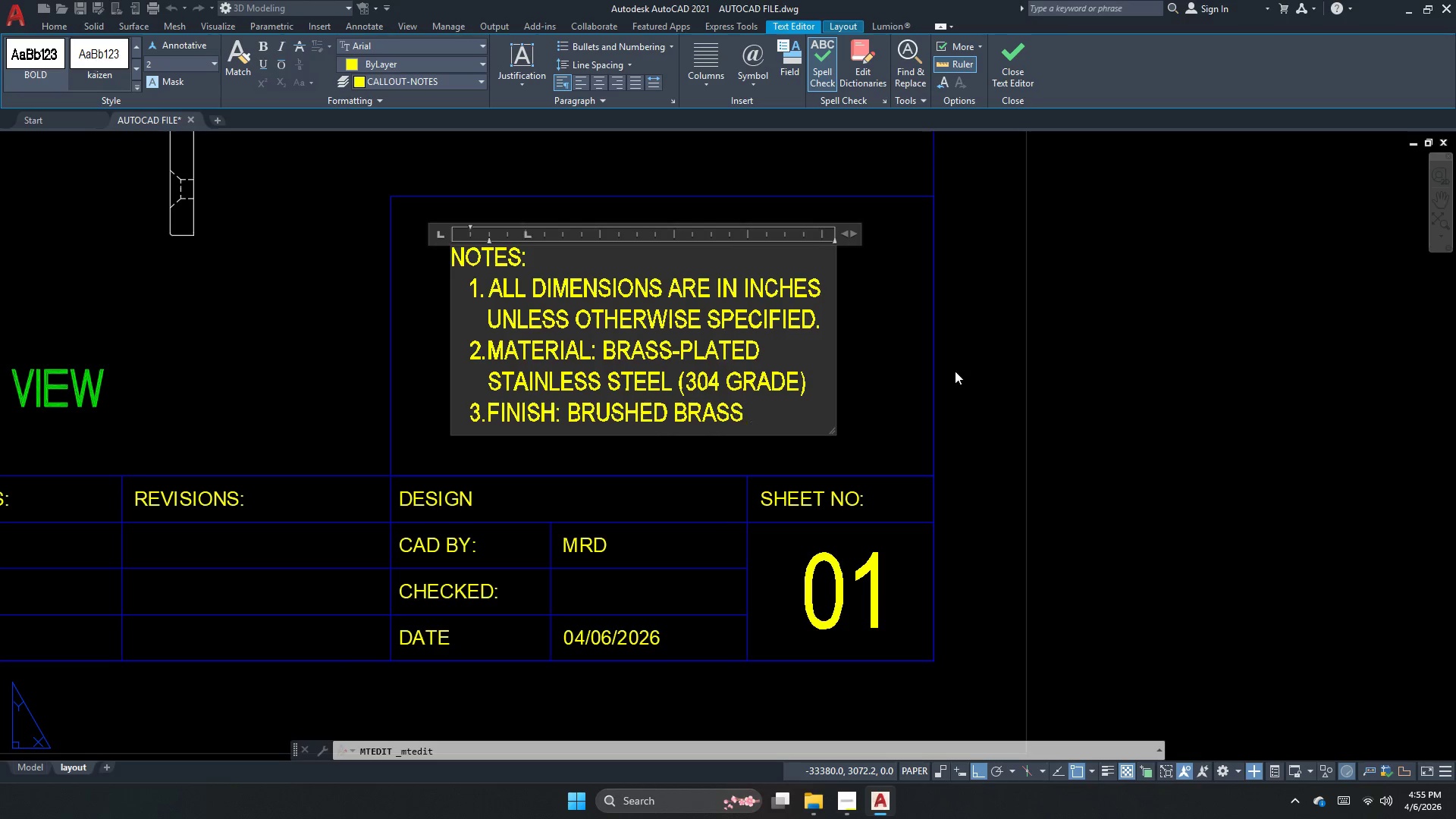 
left_click([779, 440])
 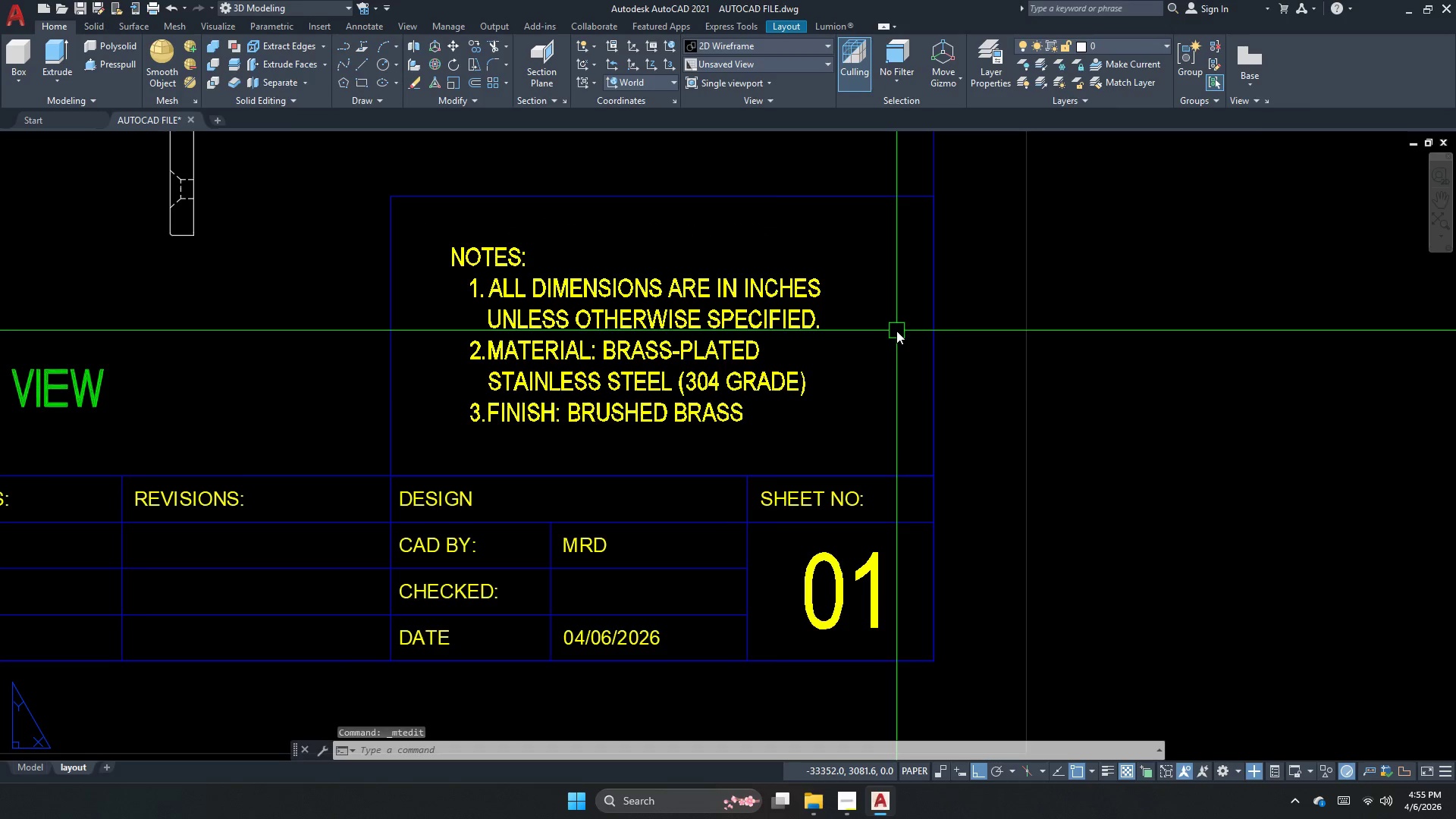 
scroll: coordinate [754, 489], scroll_direction: down, amount: 3.0
 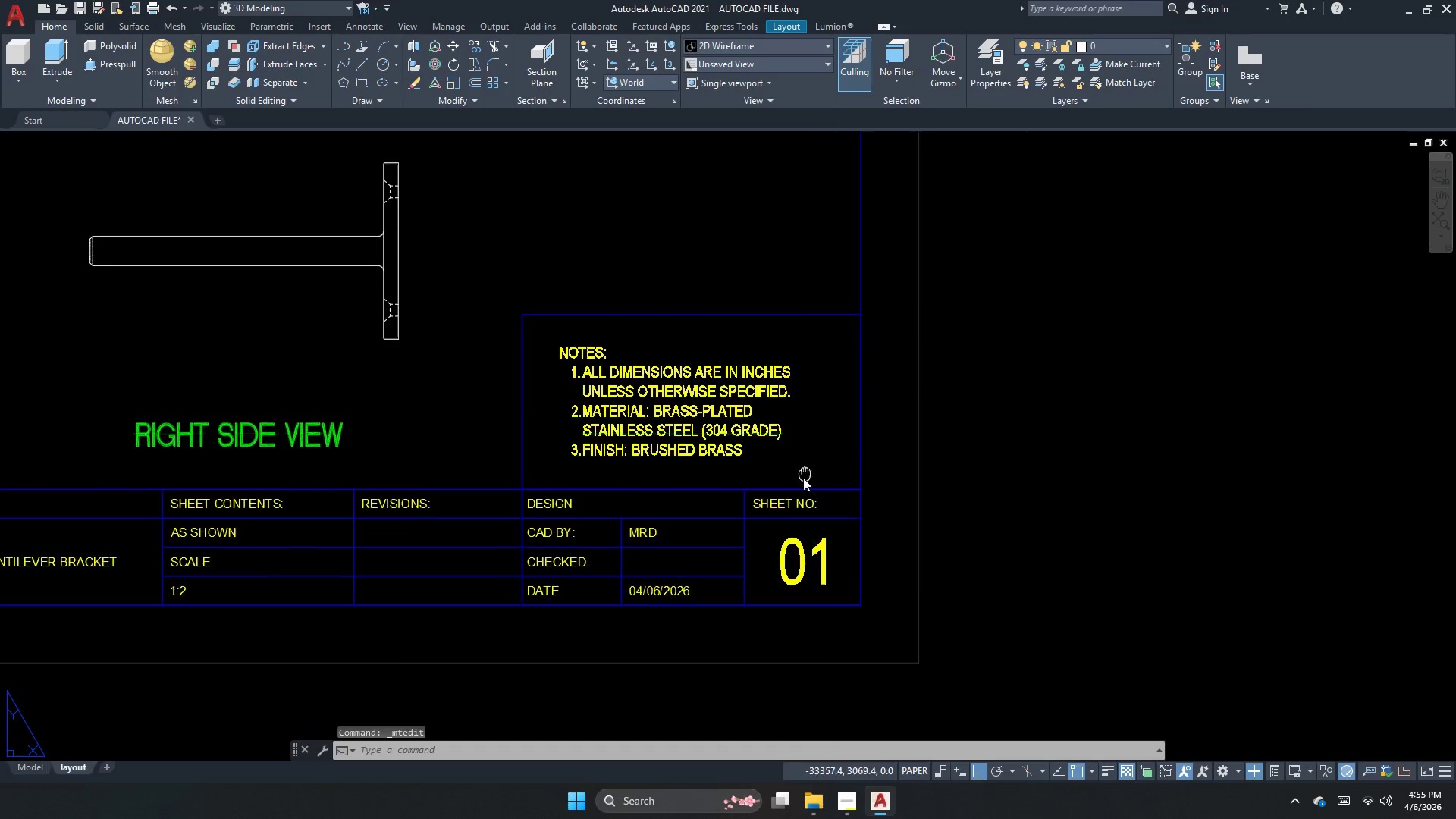 
key(Escape)
 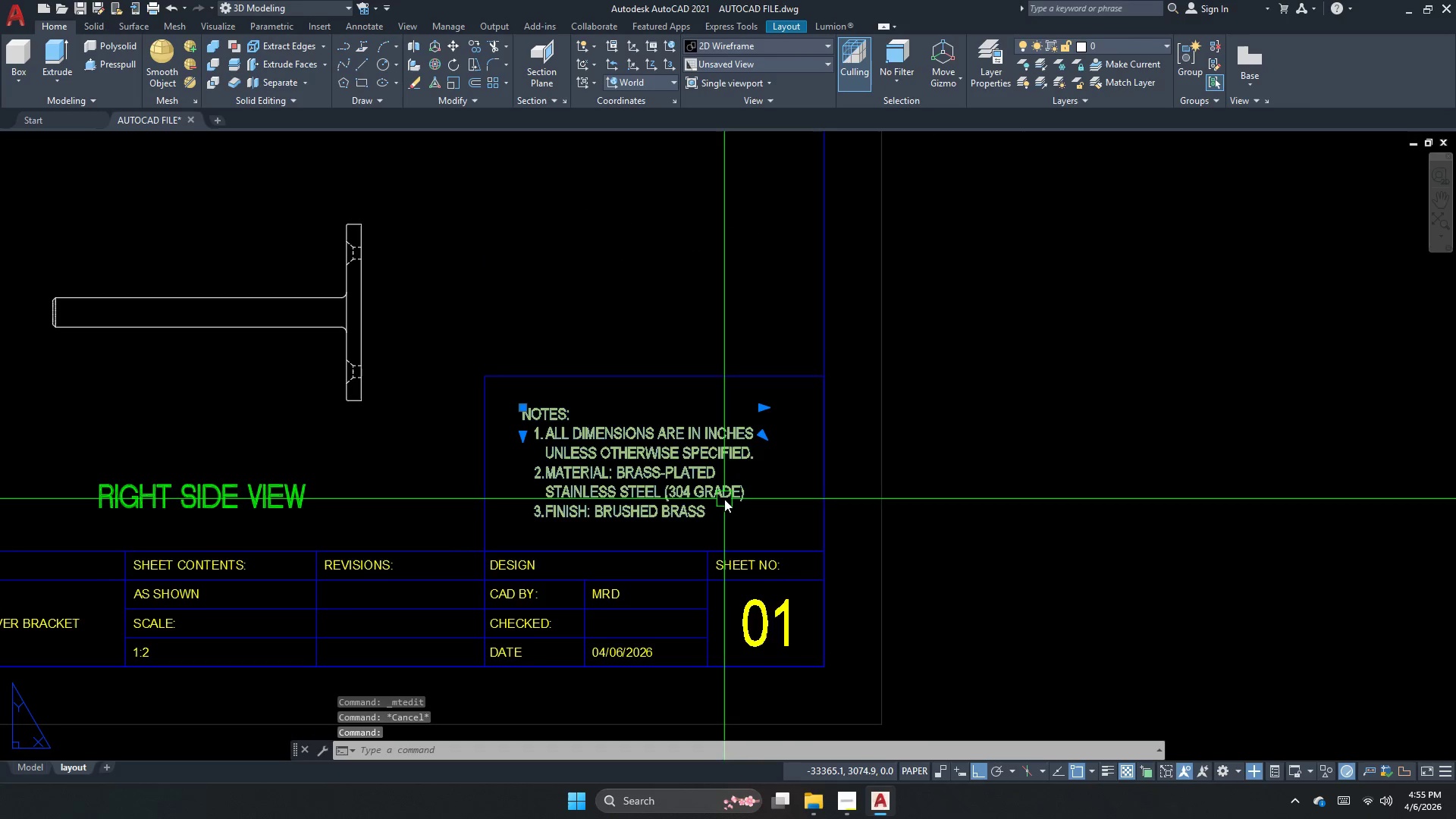 
key(N)
 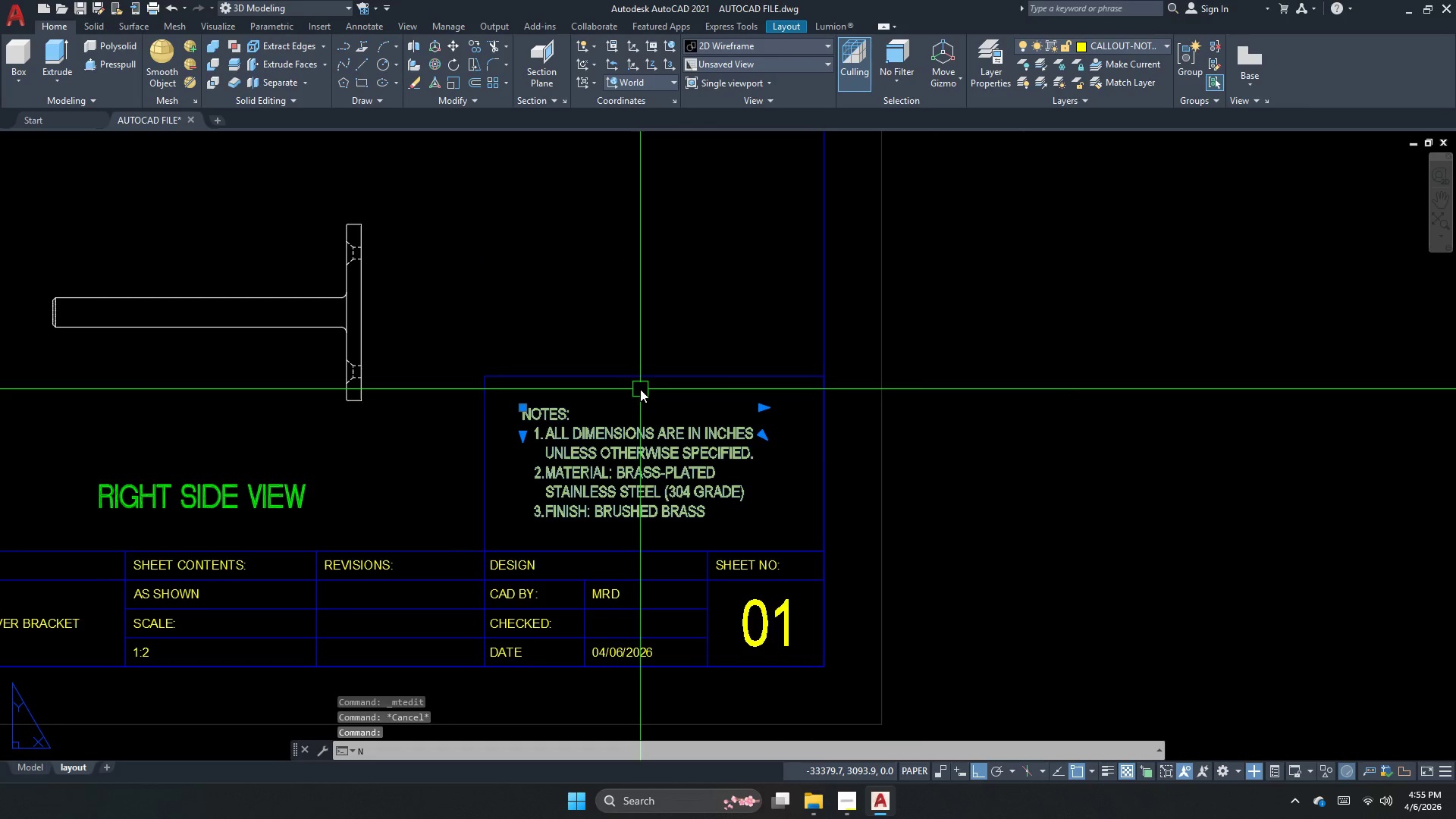 
key(Escape)
 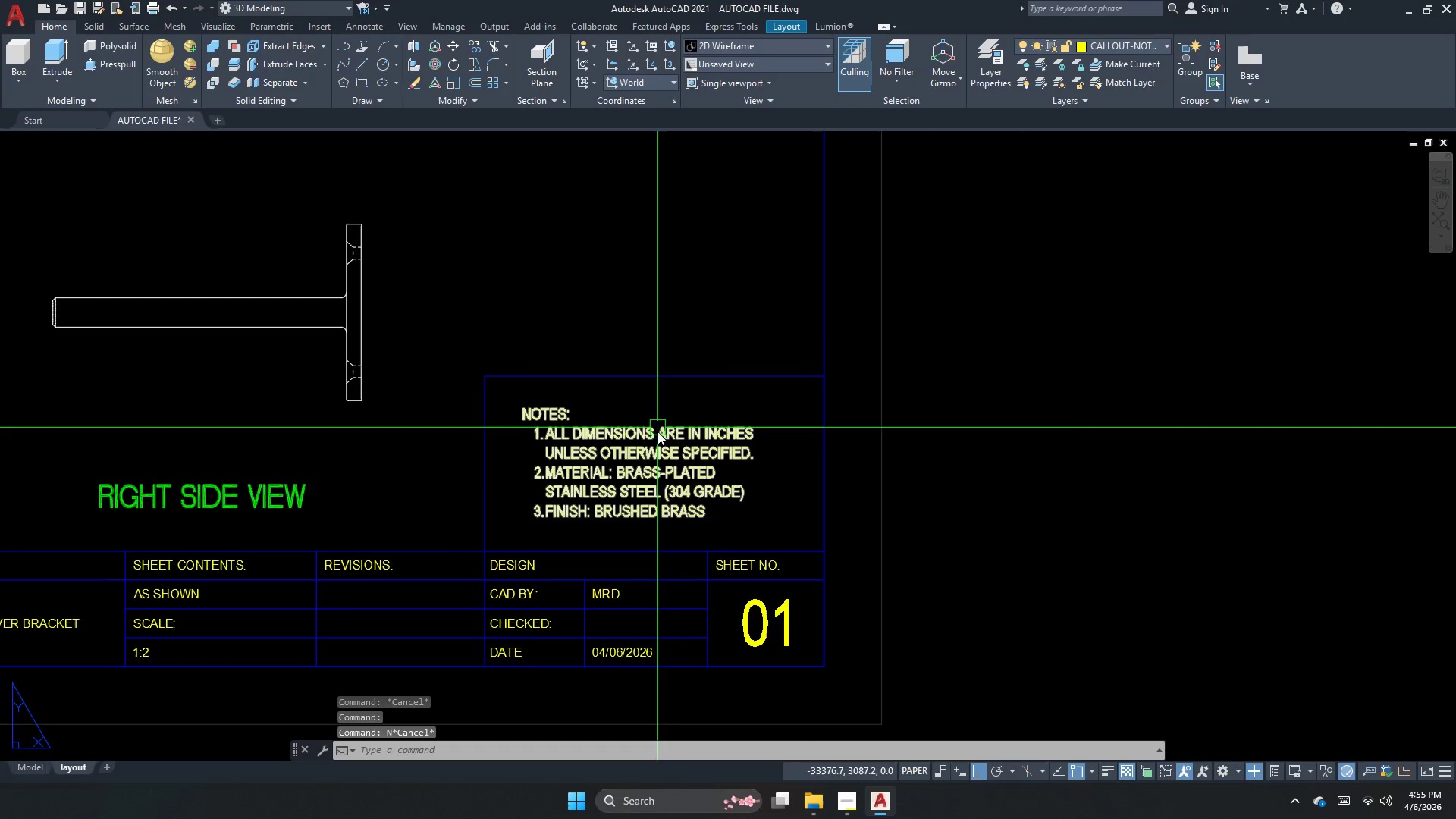 
left_click([656, 433])
 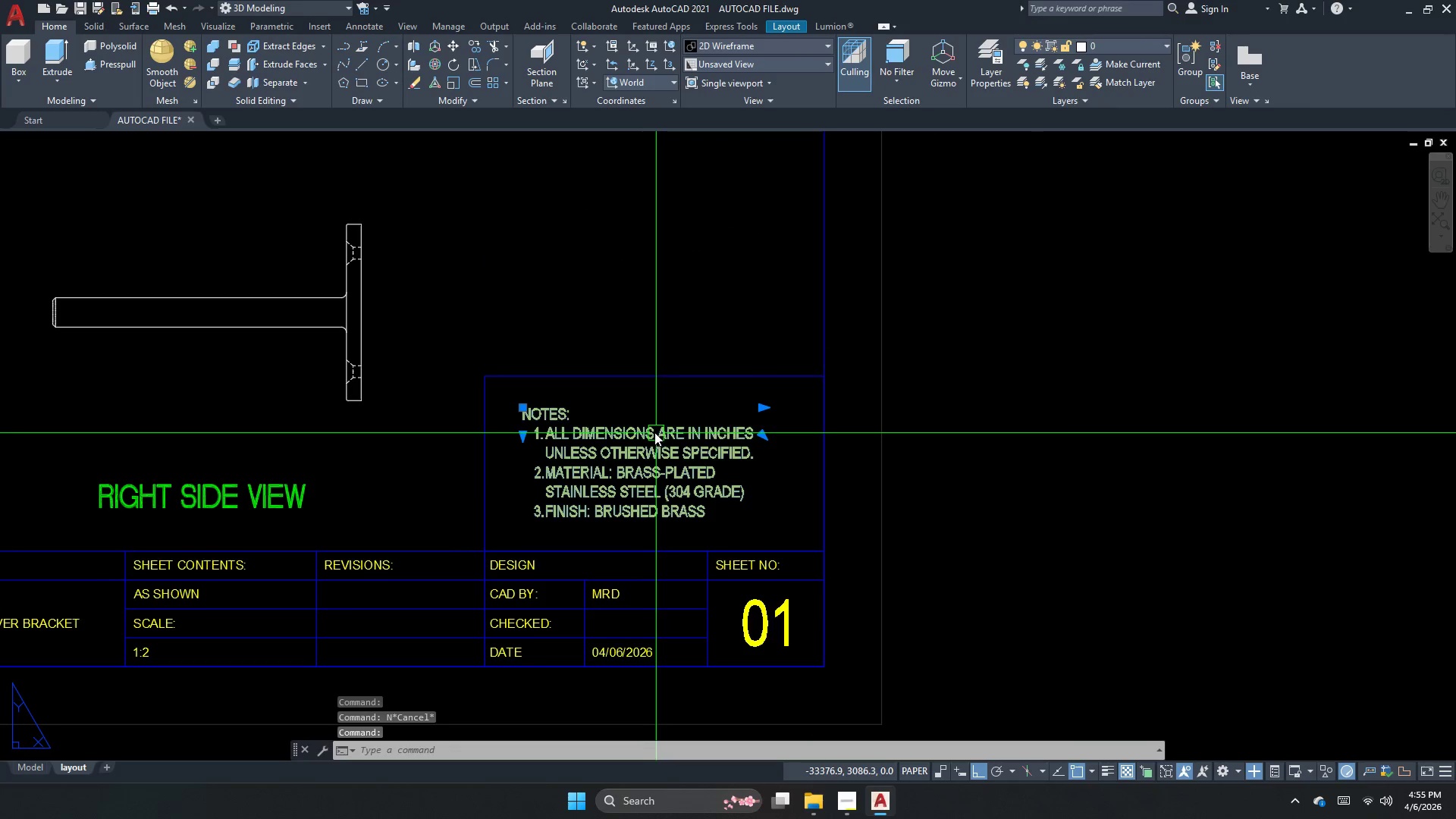 
key(M)
 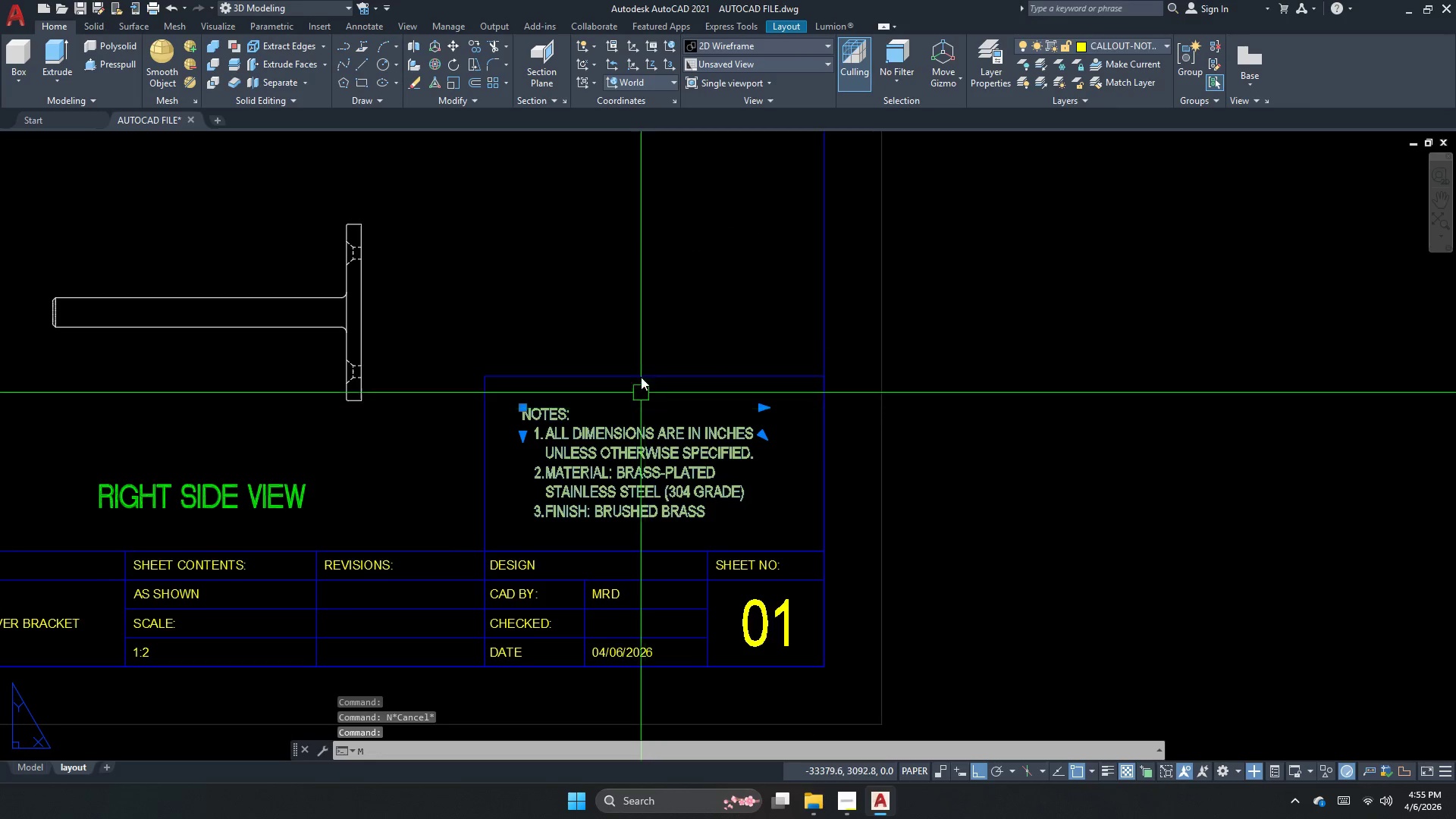 
key(Space)
 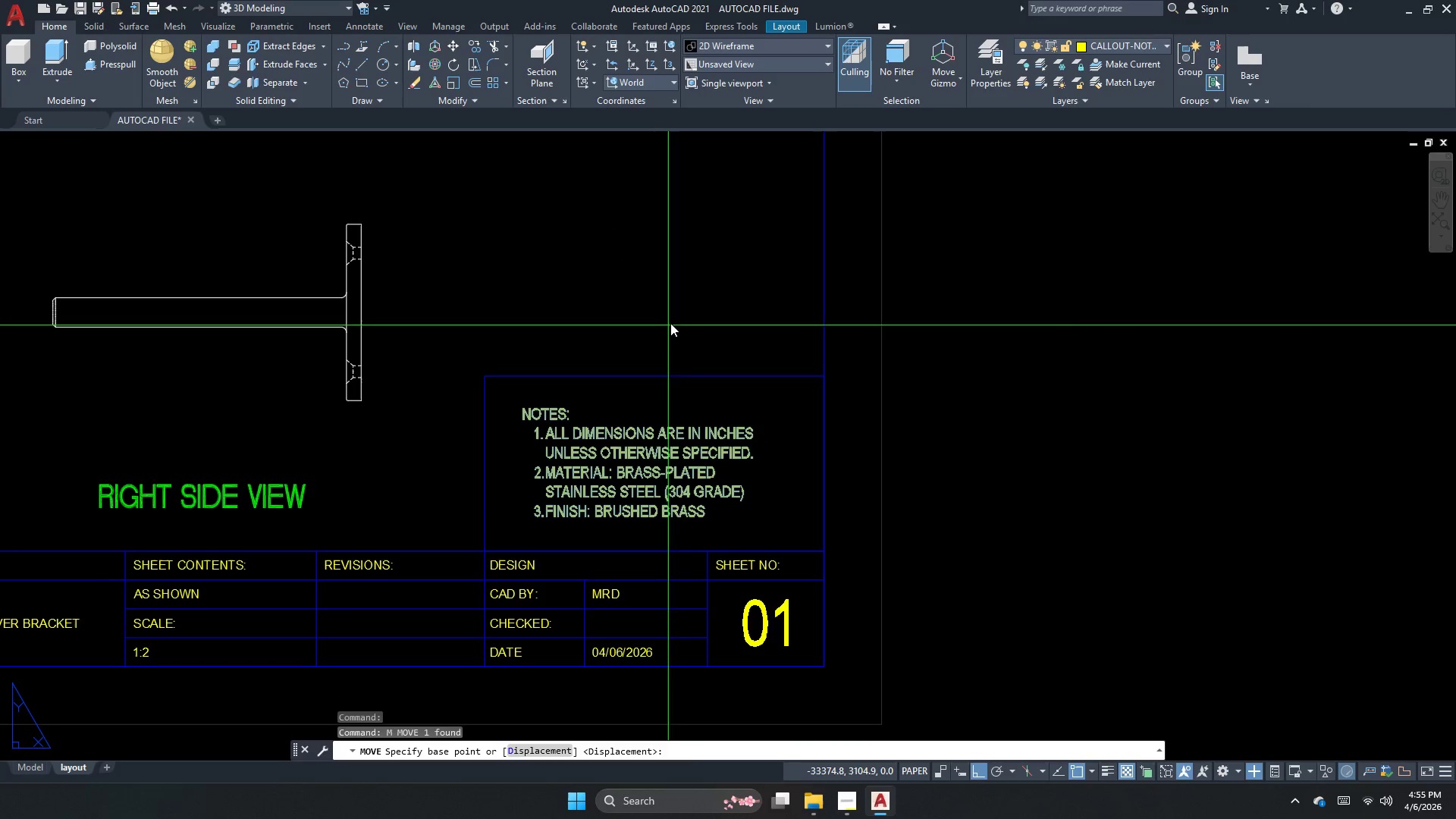 
left_click([674, 319])
 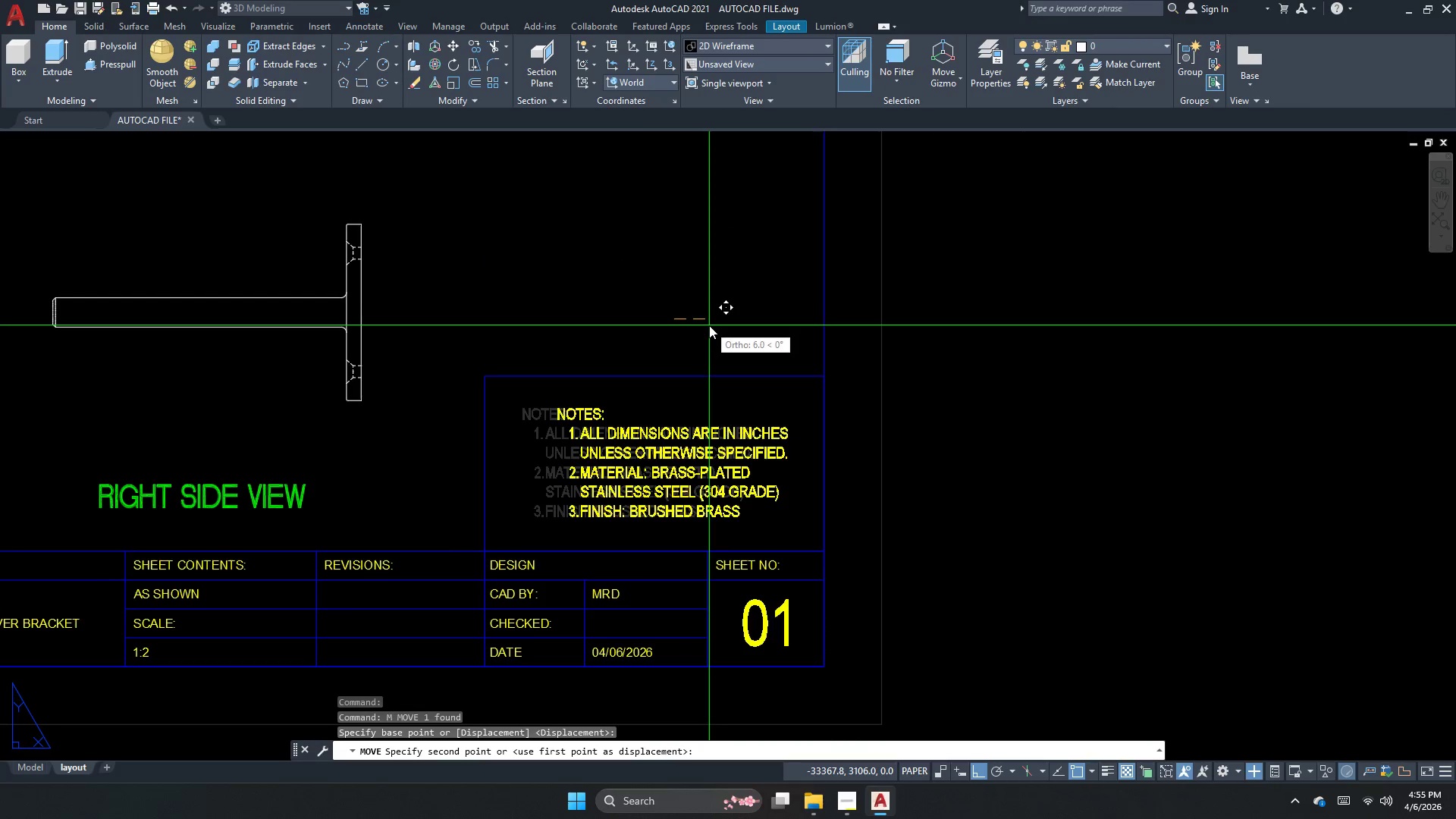 
left_click_drag(start_coordinate=[713, 323], to_coordinate=[699, 328])
 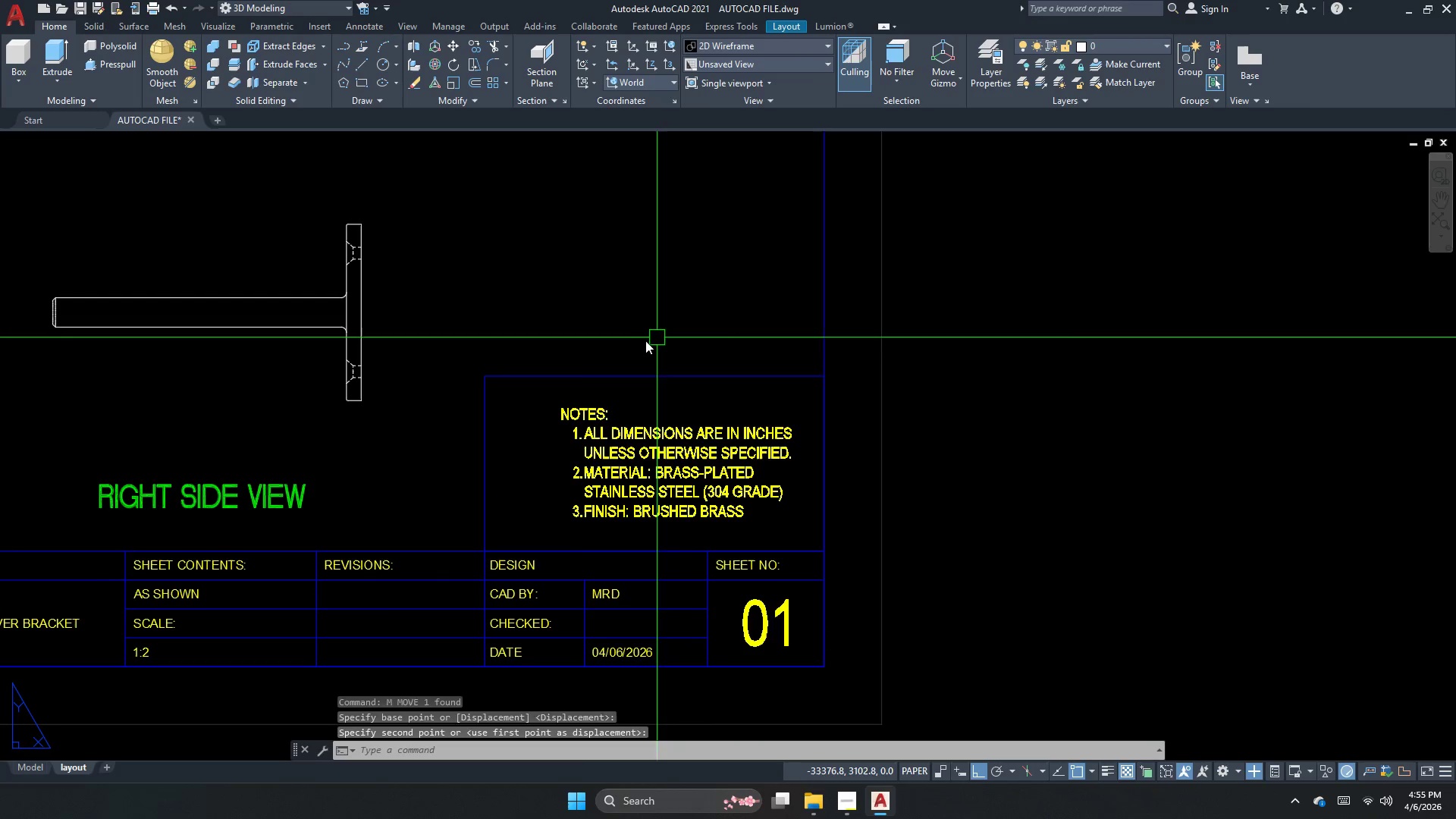 
key(Escape)
 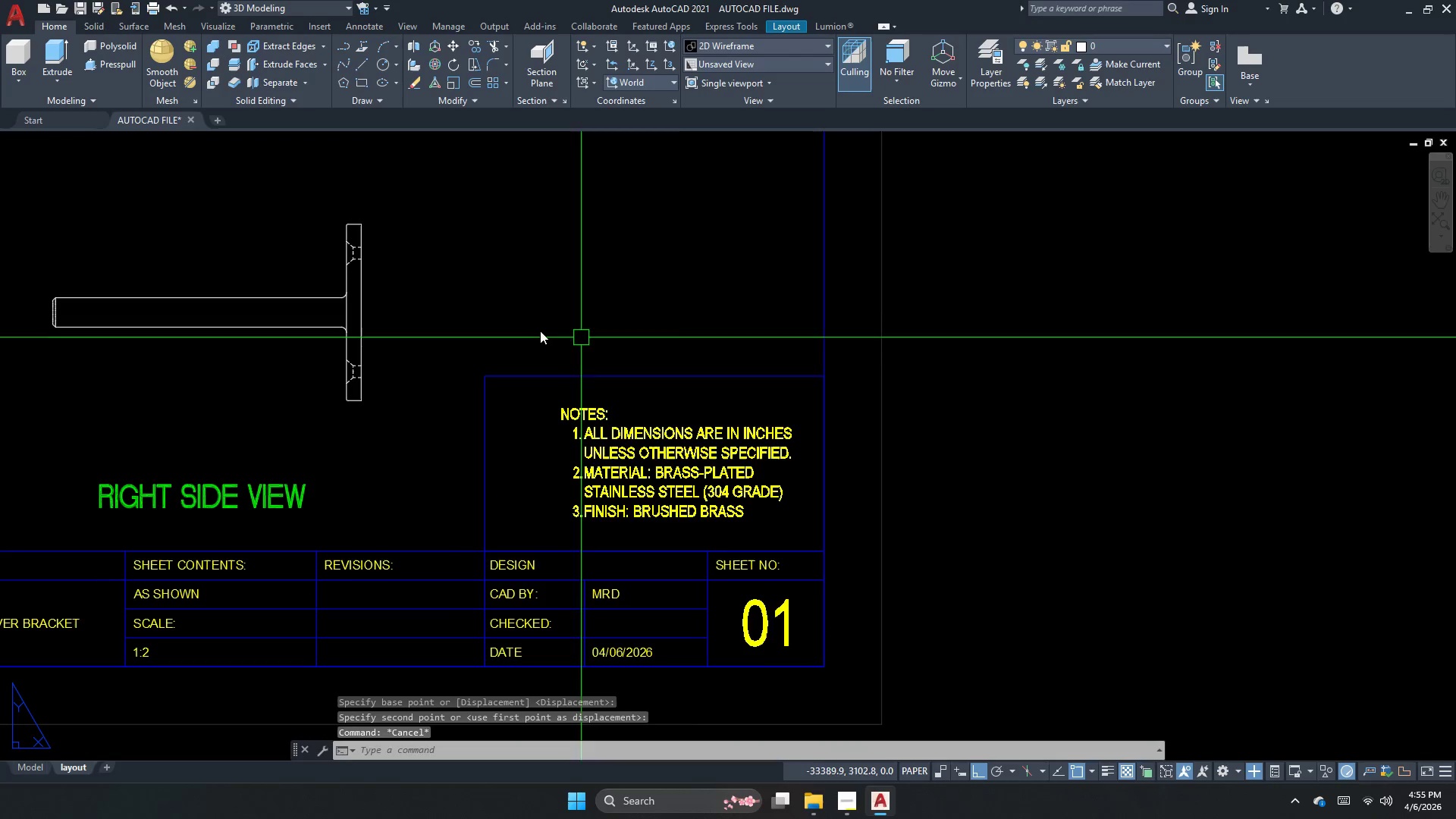 
key(S)
 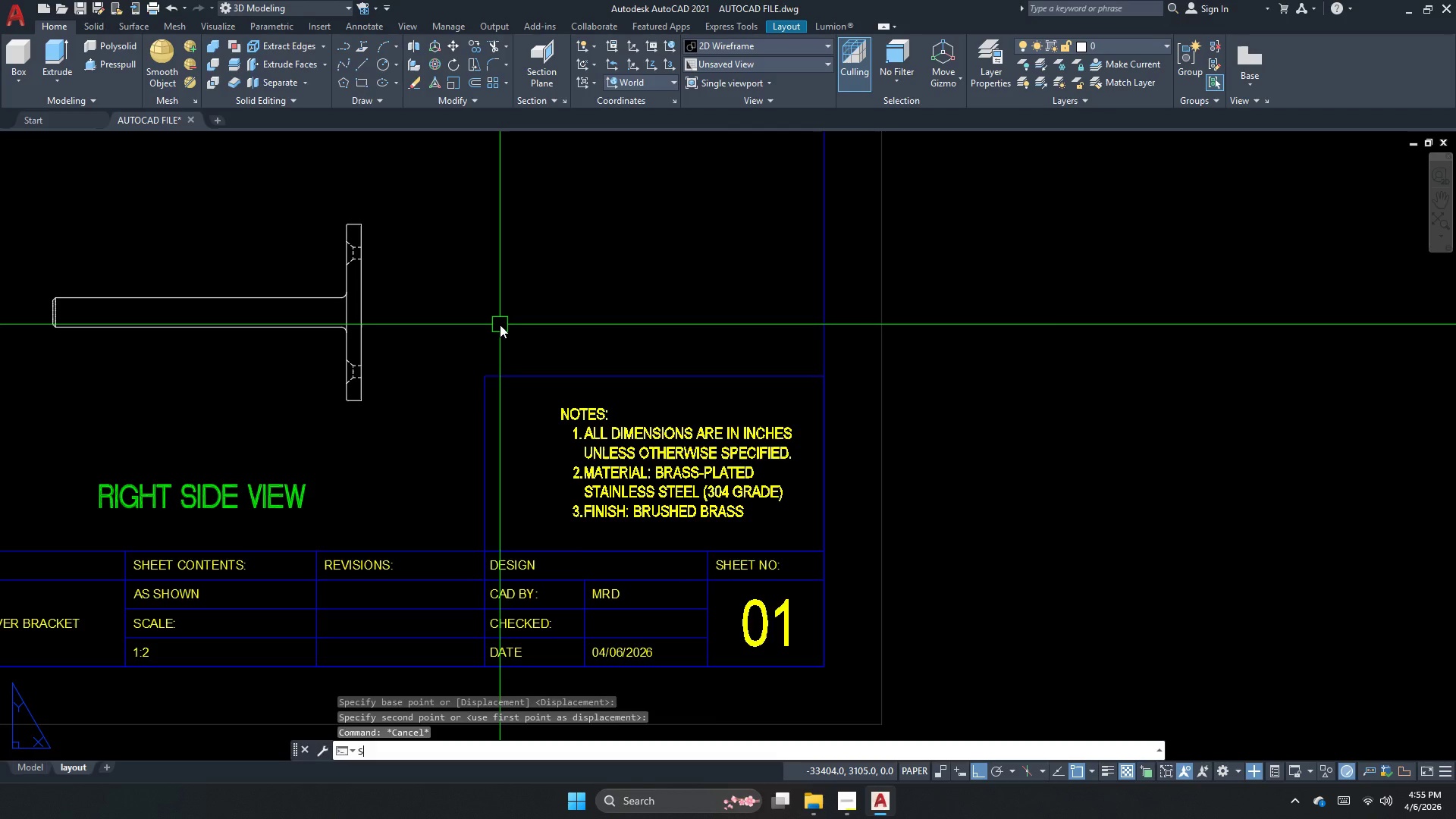 
key(Space)
 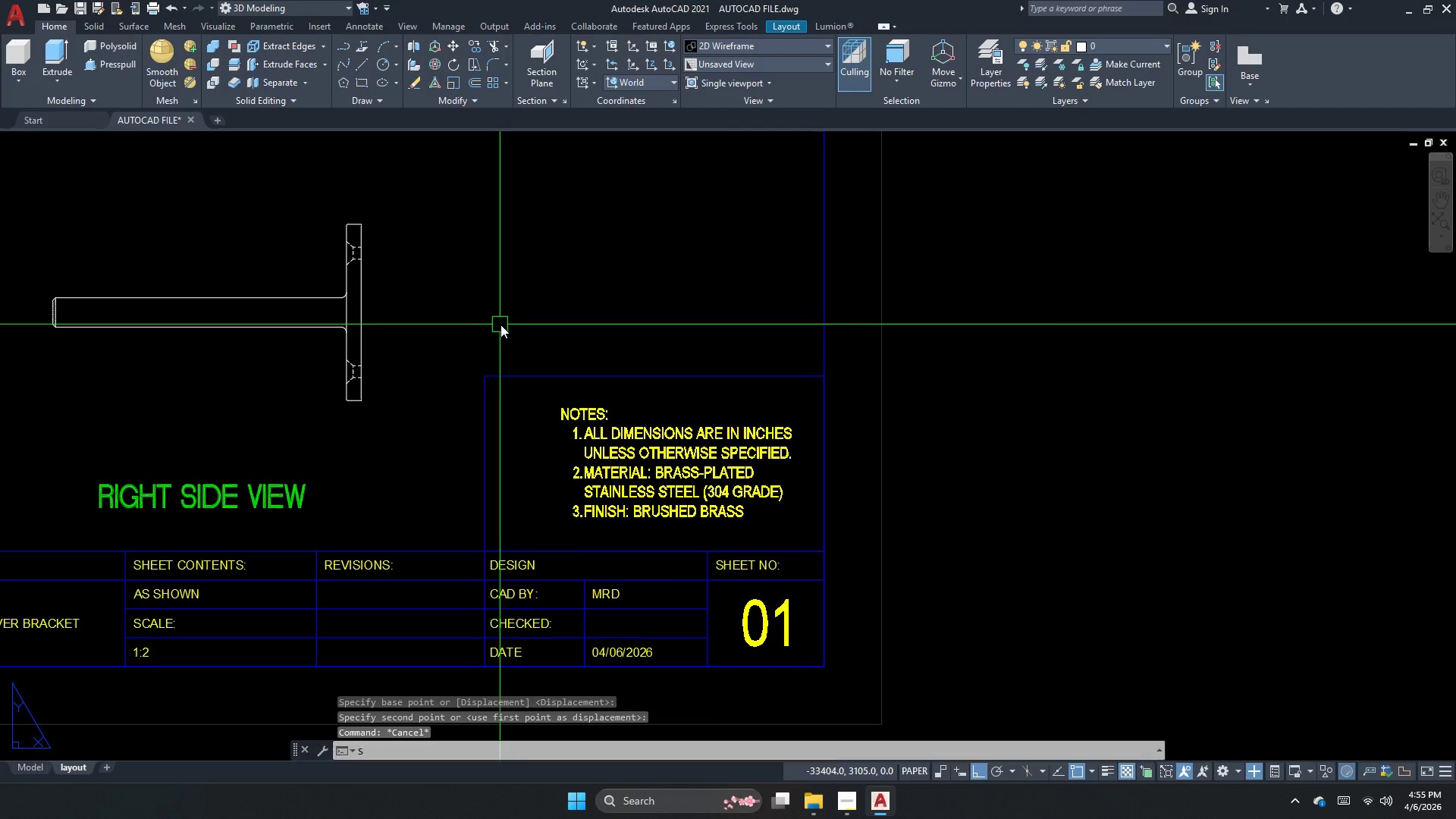 
left_click_drag(start_coordinate=[500, 325], to_coordinate=[506, 331])
 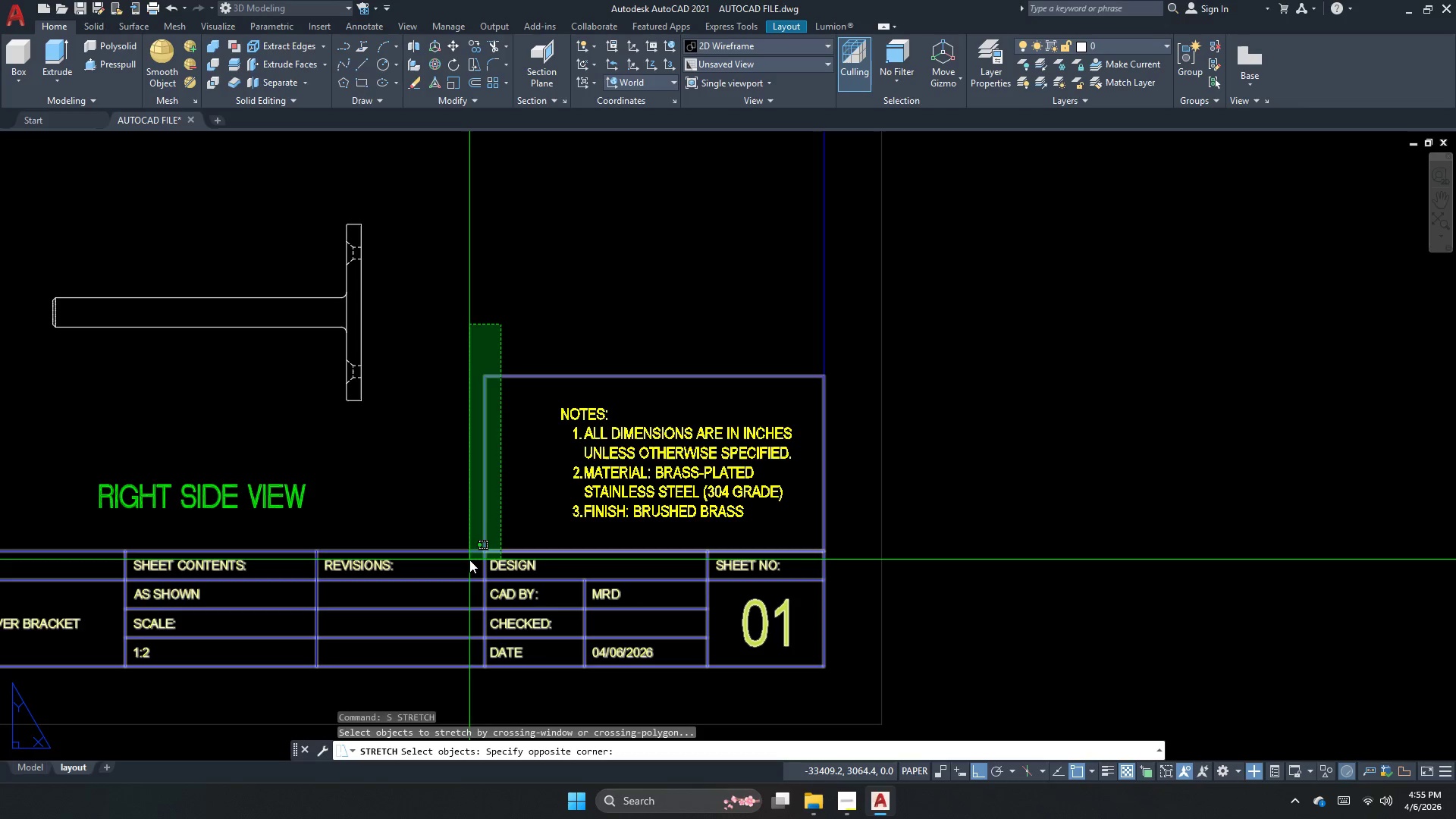 
left_click([469, 560])
 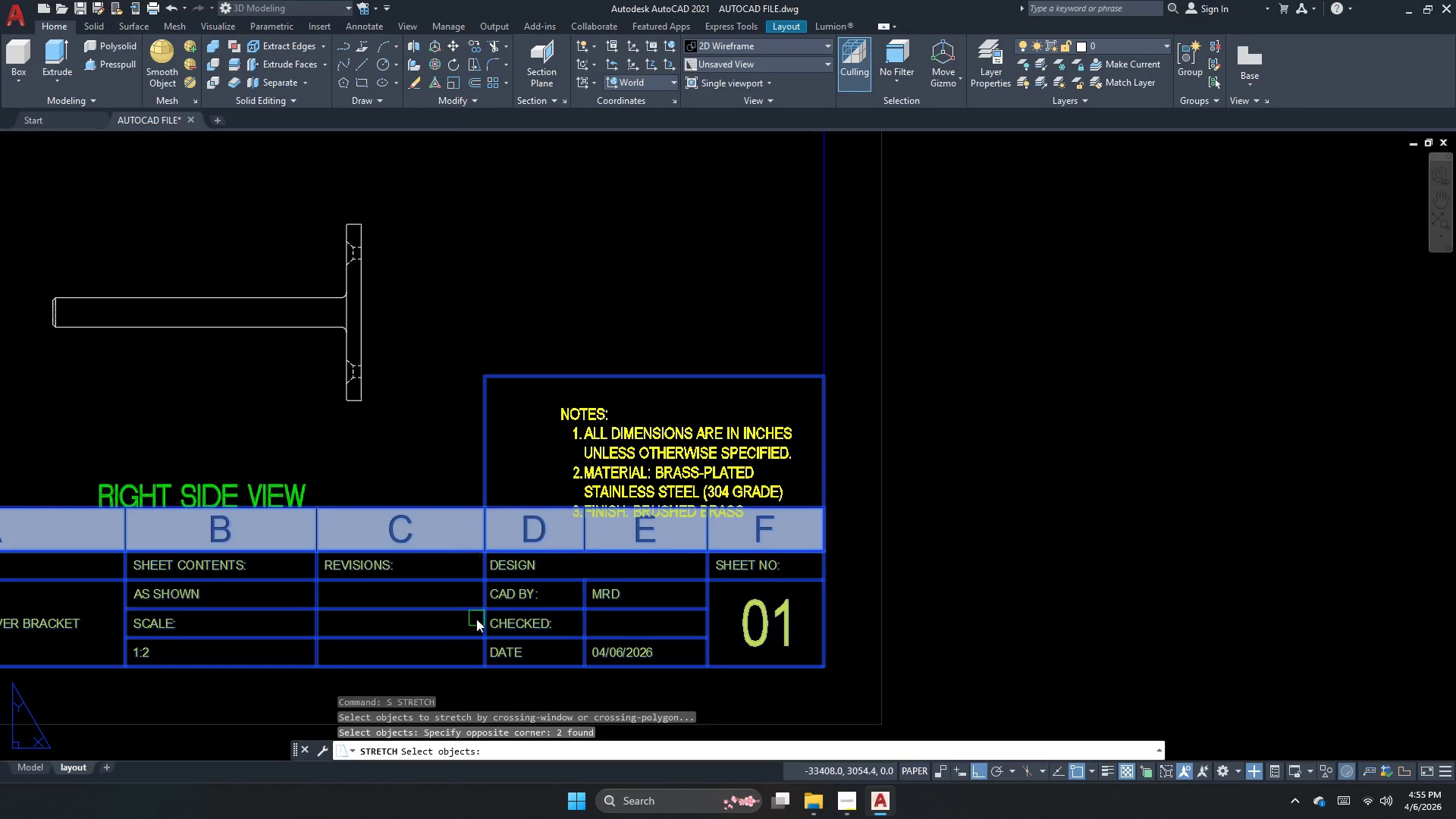 
key(Space)
 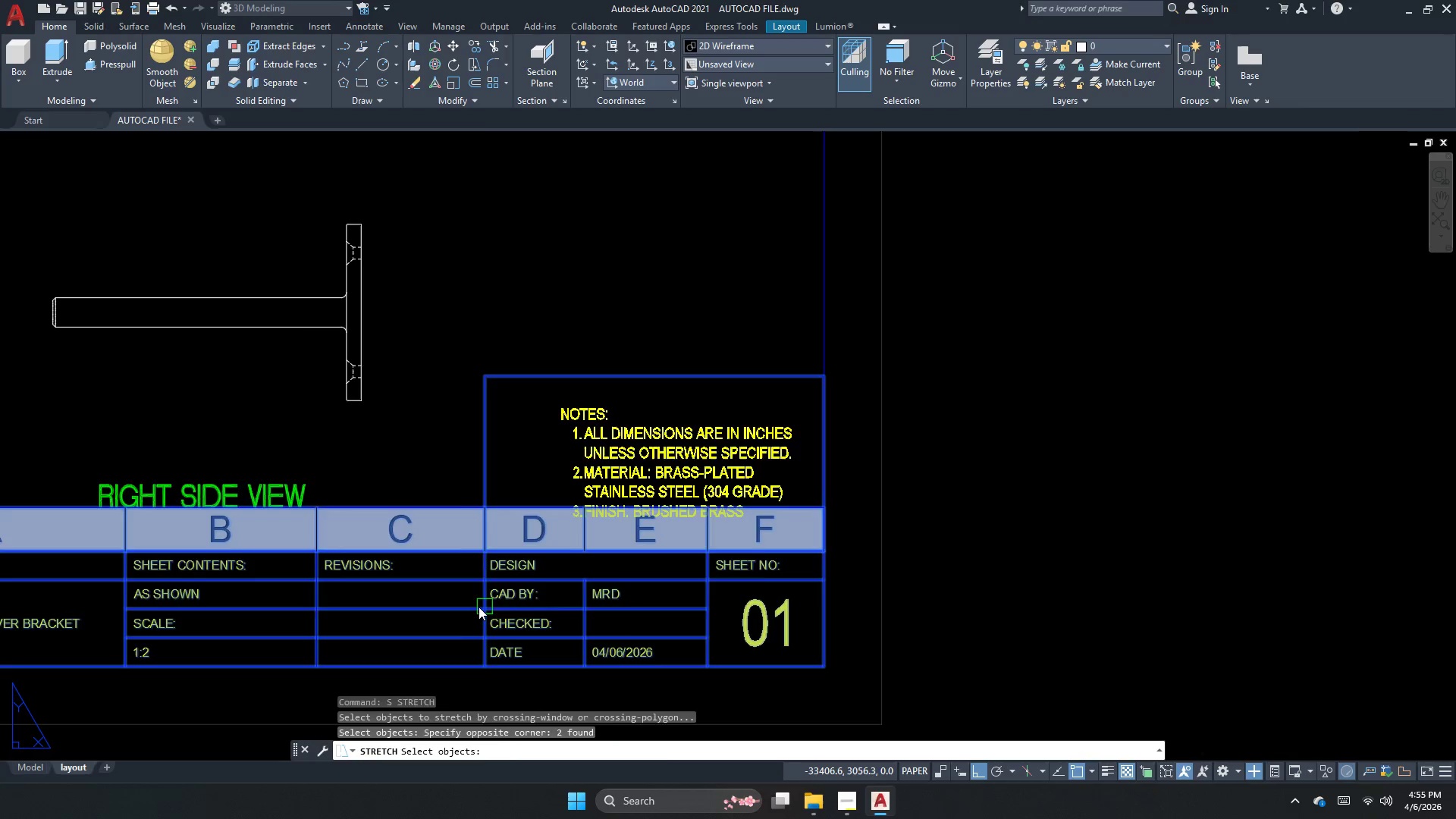 
scroll: coordinate [479, 607], scroll_direction: up, amount: 2.0
 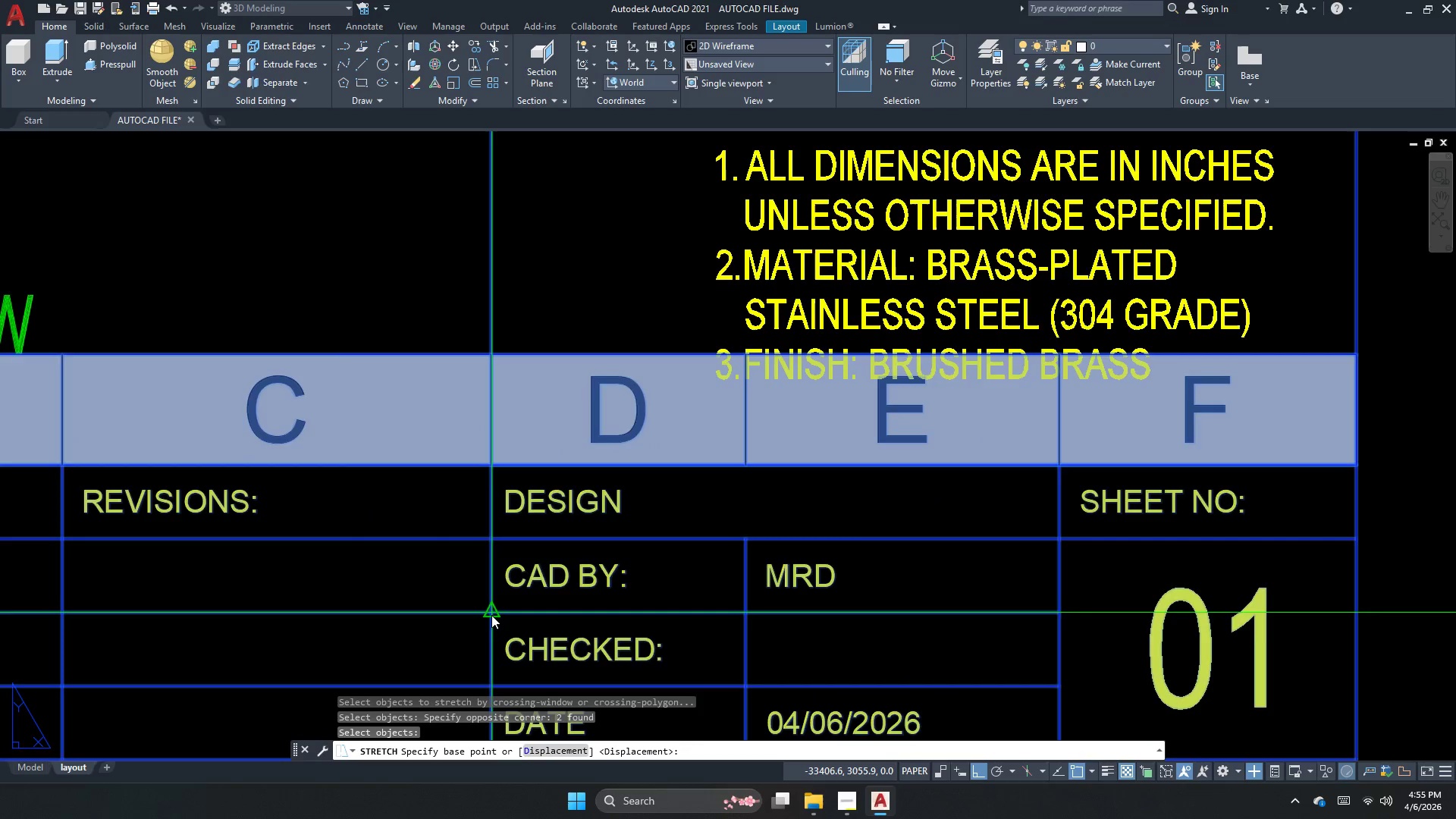 
left_click_drag(start_coordinate=[491, 615], to_coordinate=[498, 616])
 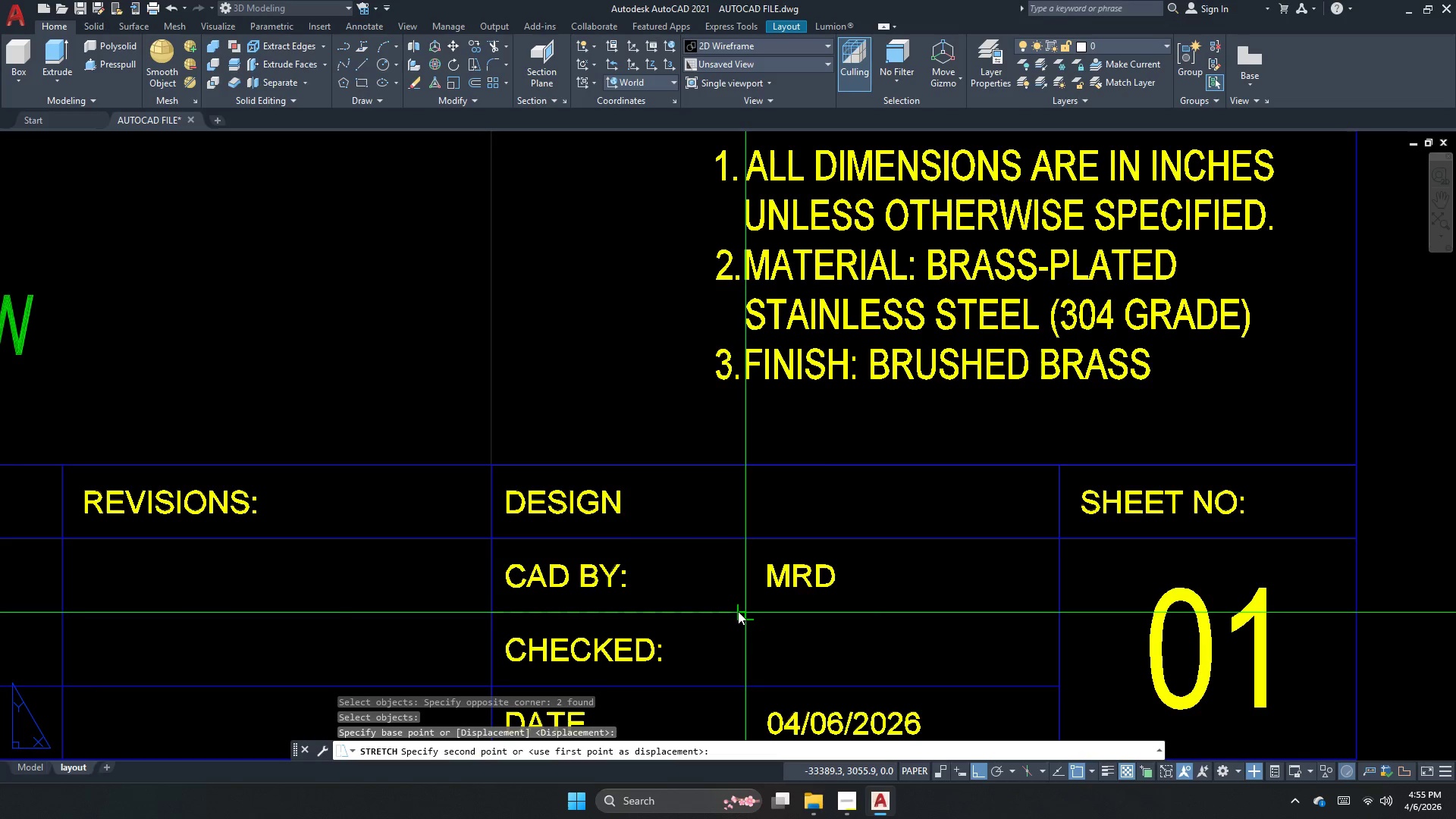 
left_click([738, 611])
 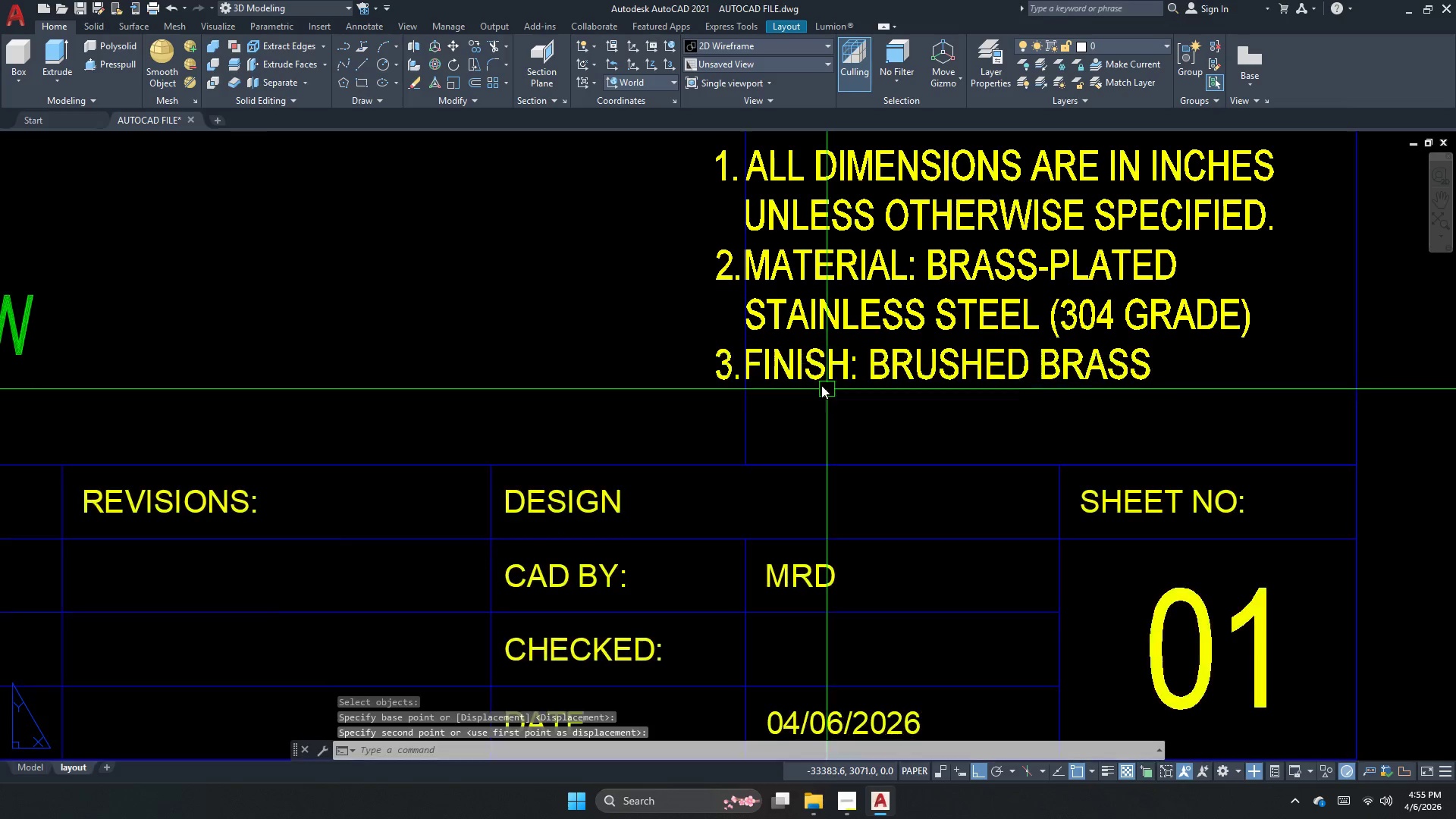 
key(Escape)
 